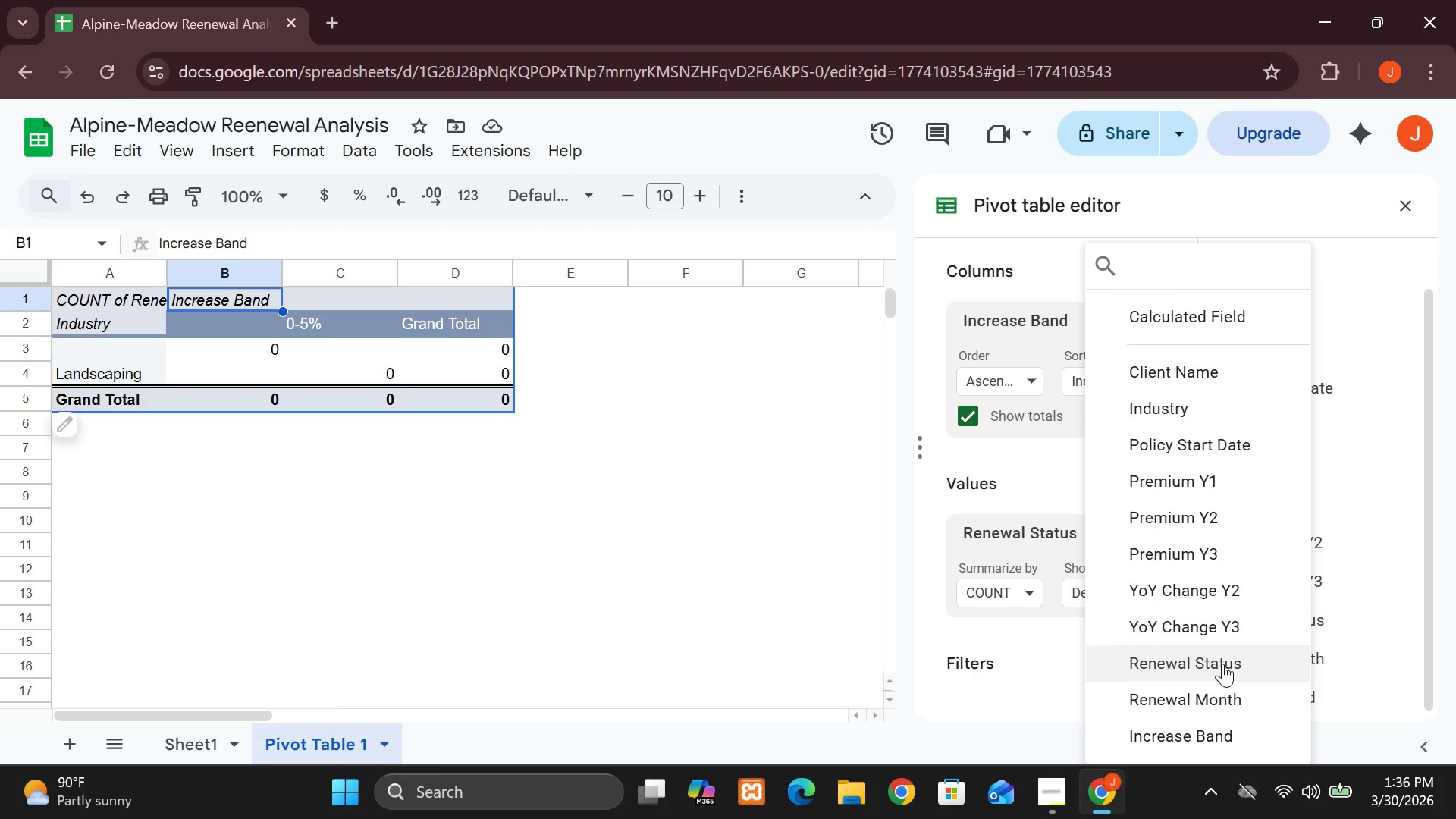 
left_click([1222, 664])
 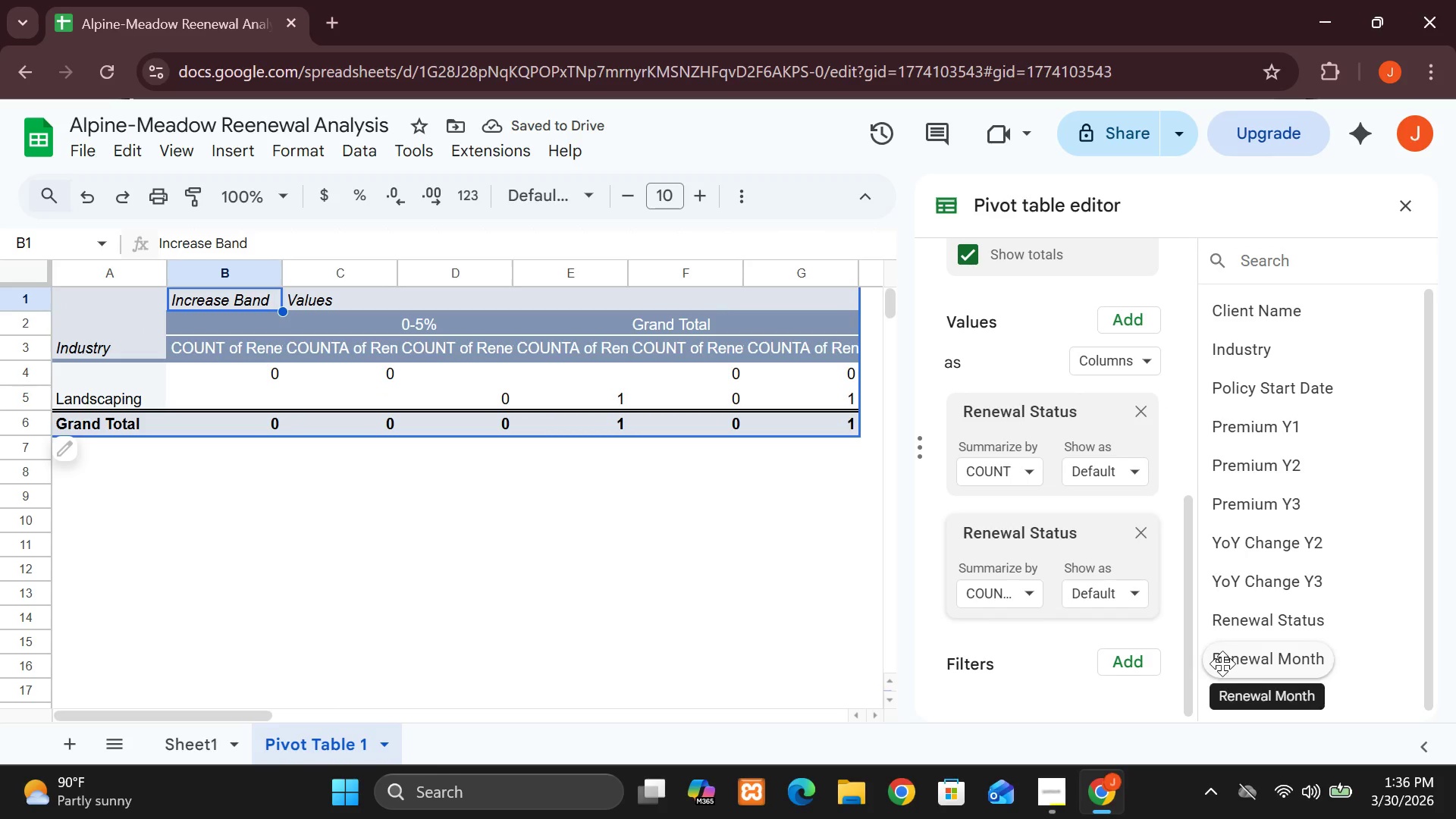 
wait(5.42)
 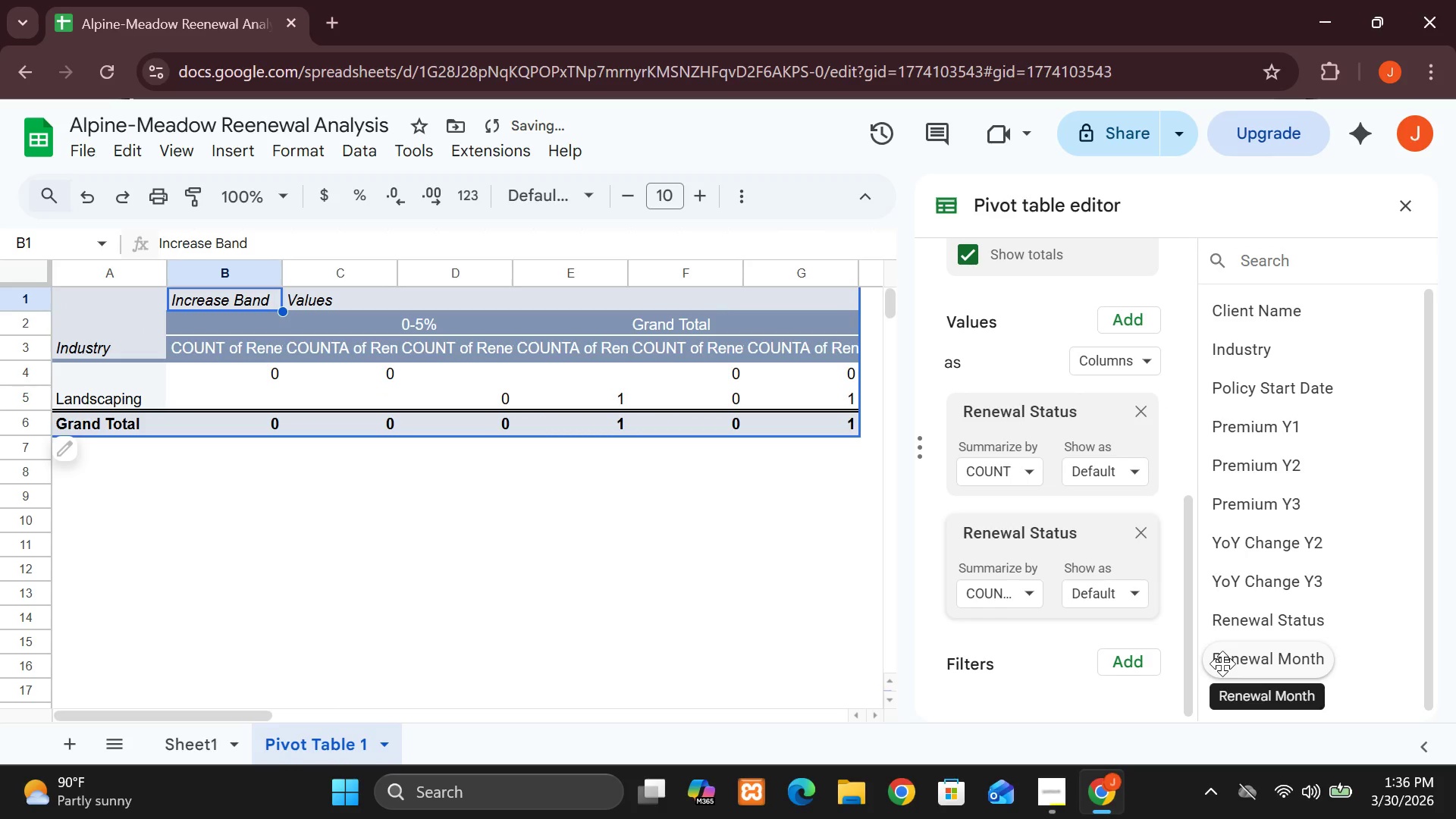 
left_click([1030, 590])
 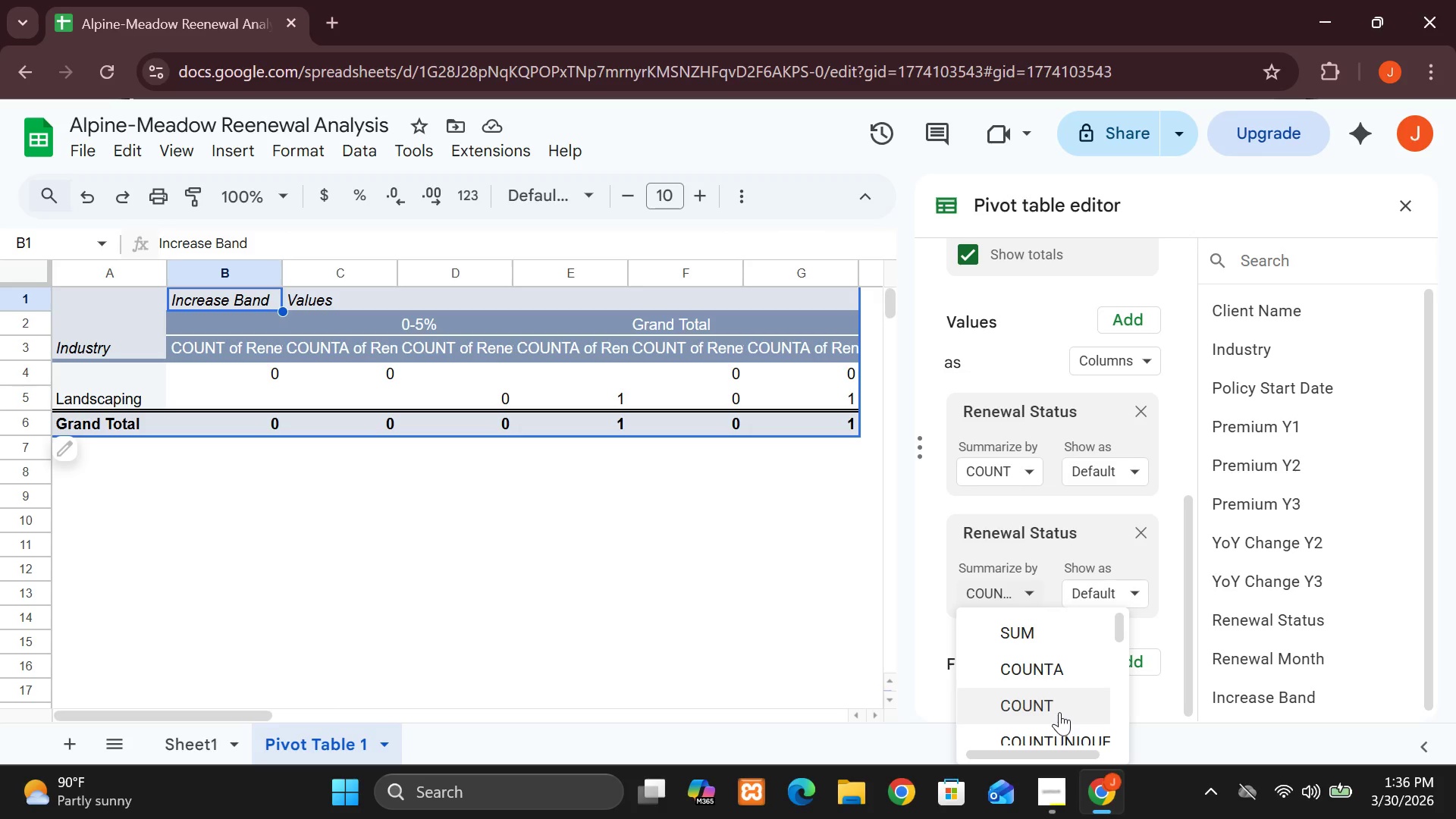 
wait(12.48)
 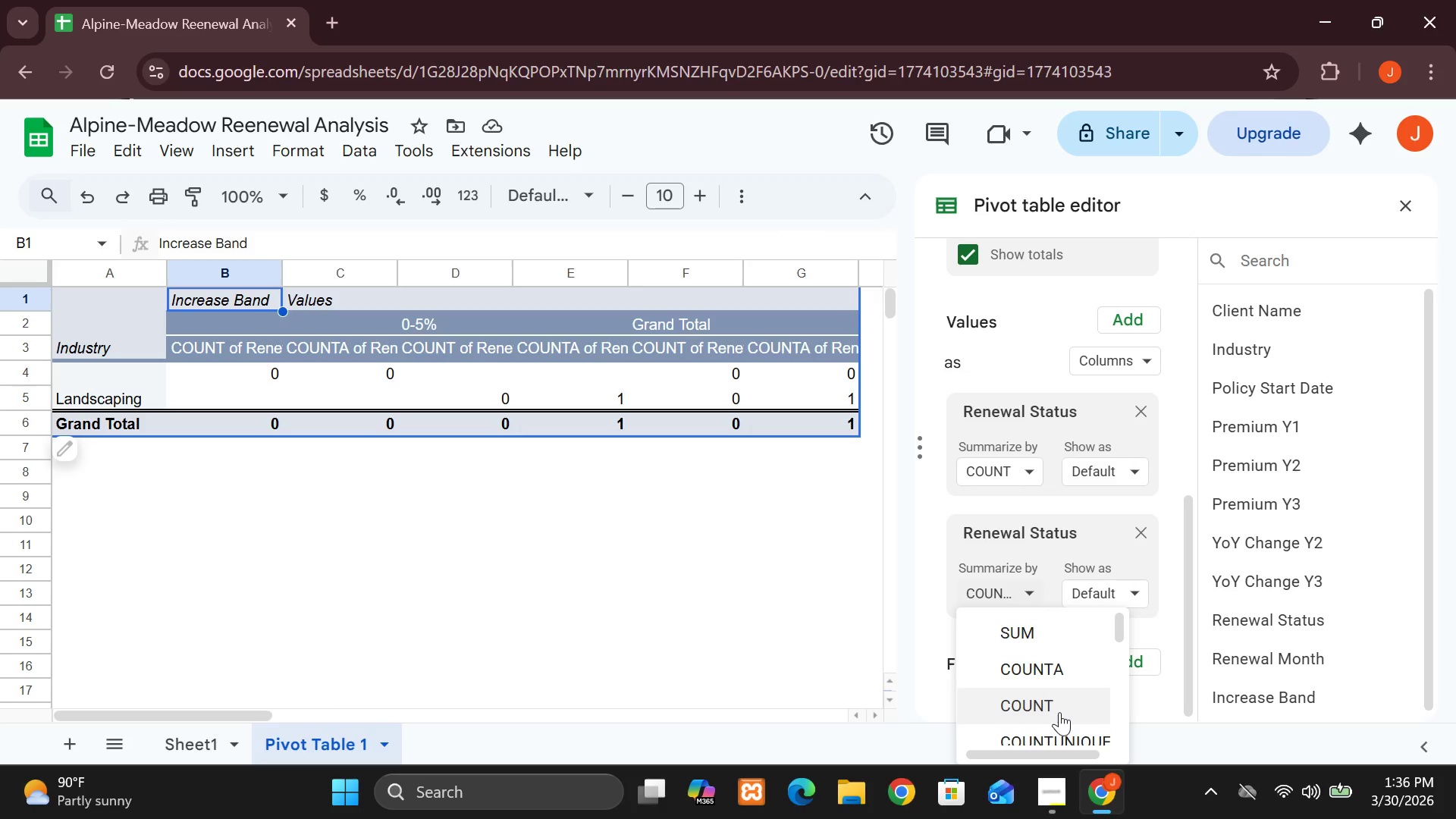 
left_click([1140, 535])
 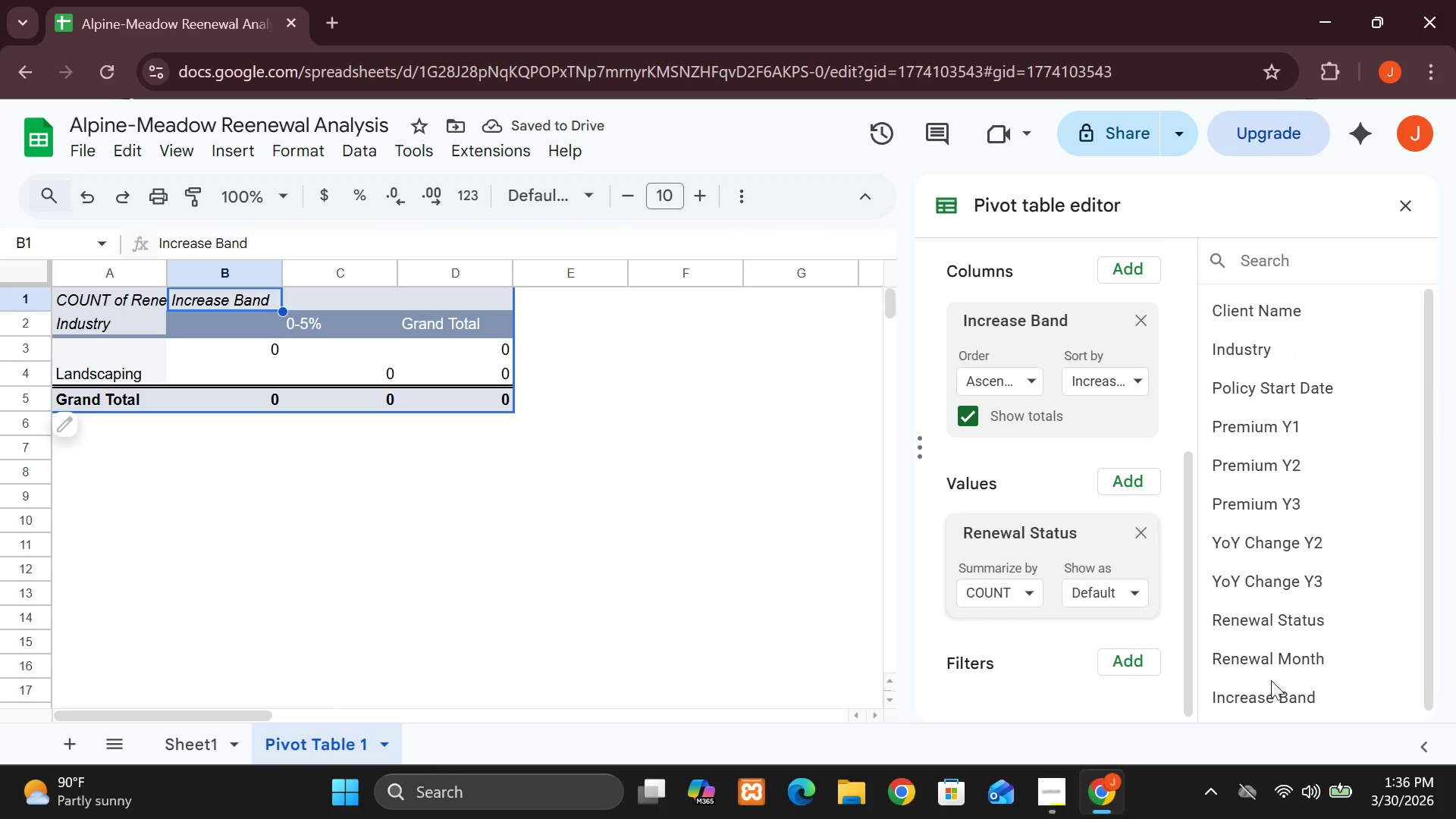 
wait(6.73)
 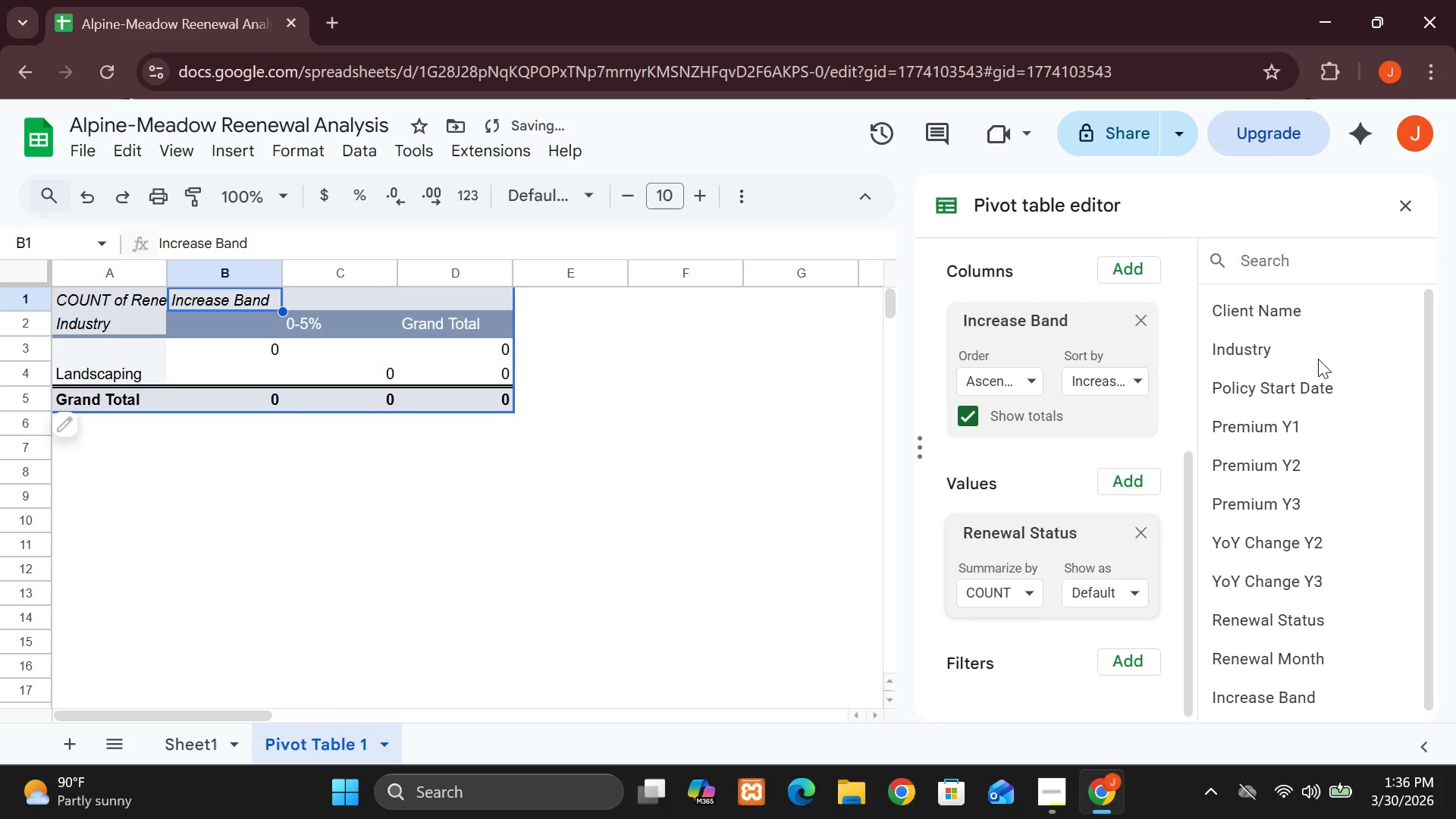 
left_click([1184, 706])
 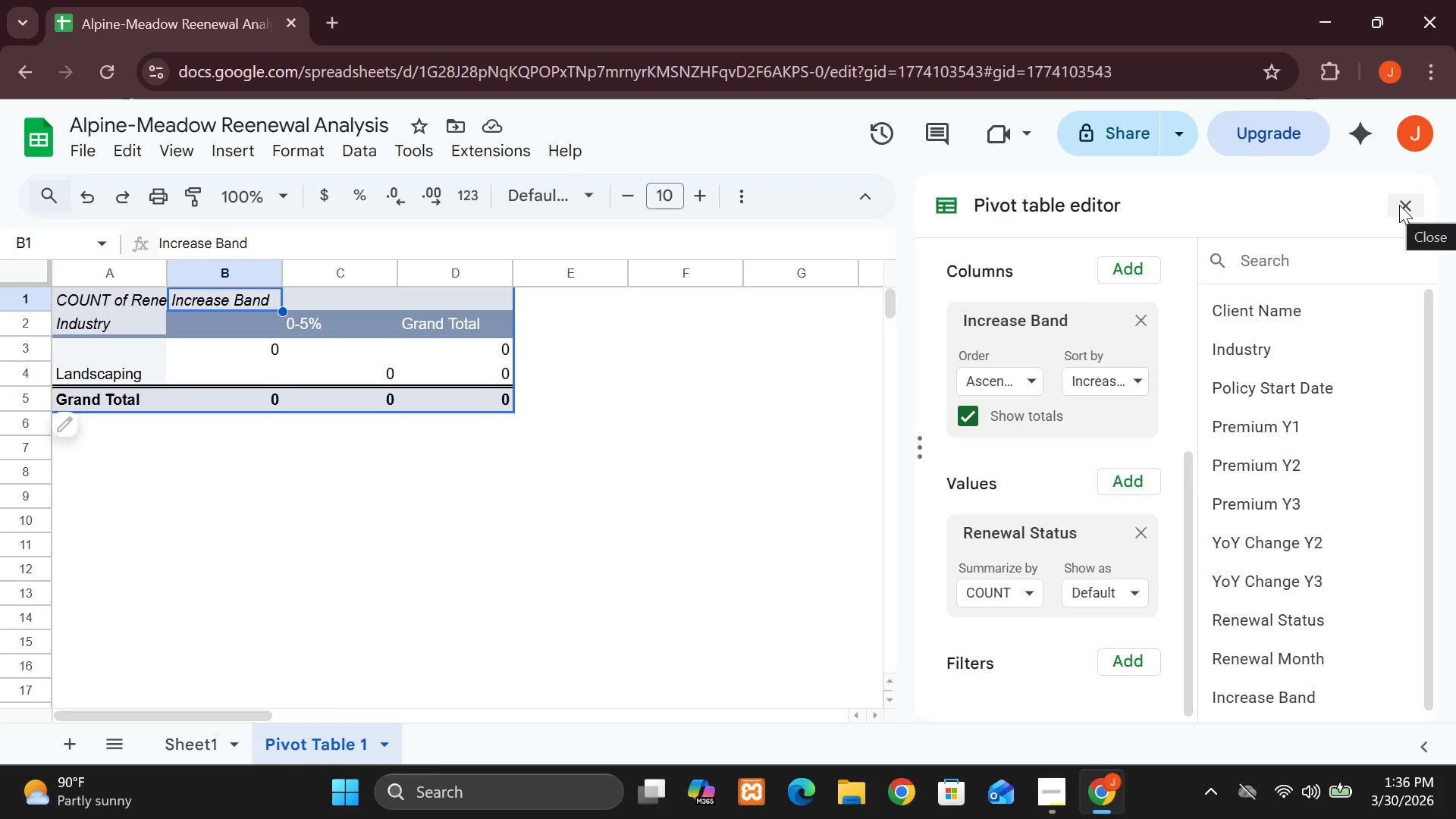 
left_click([1399, 205])
 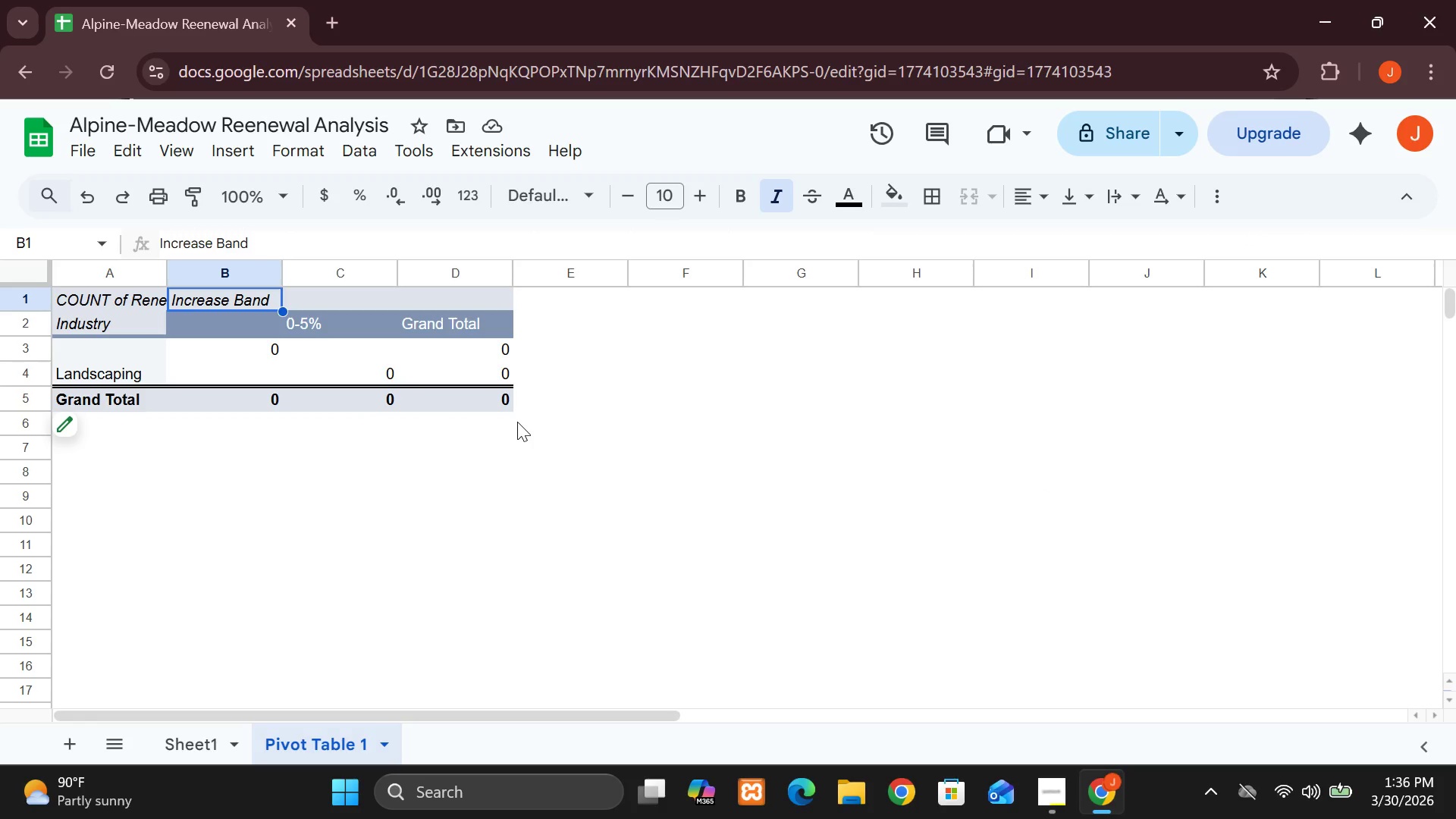 
left_click([538, 497])
 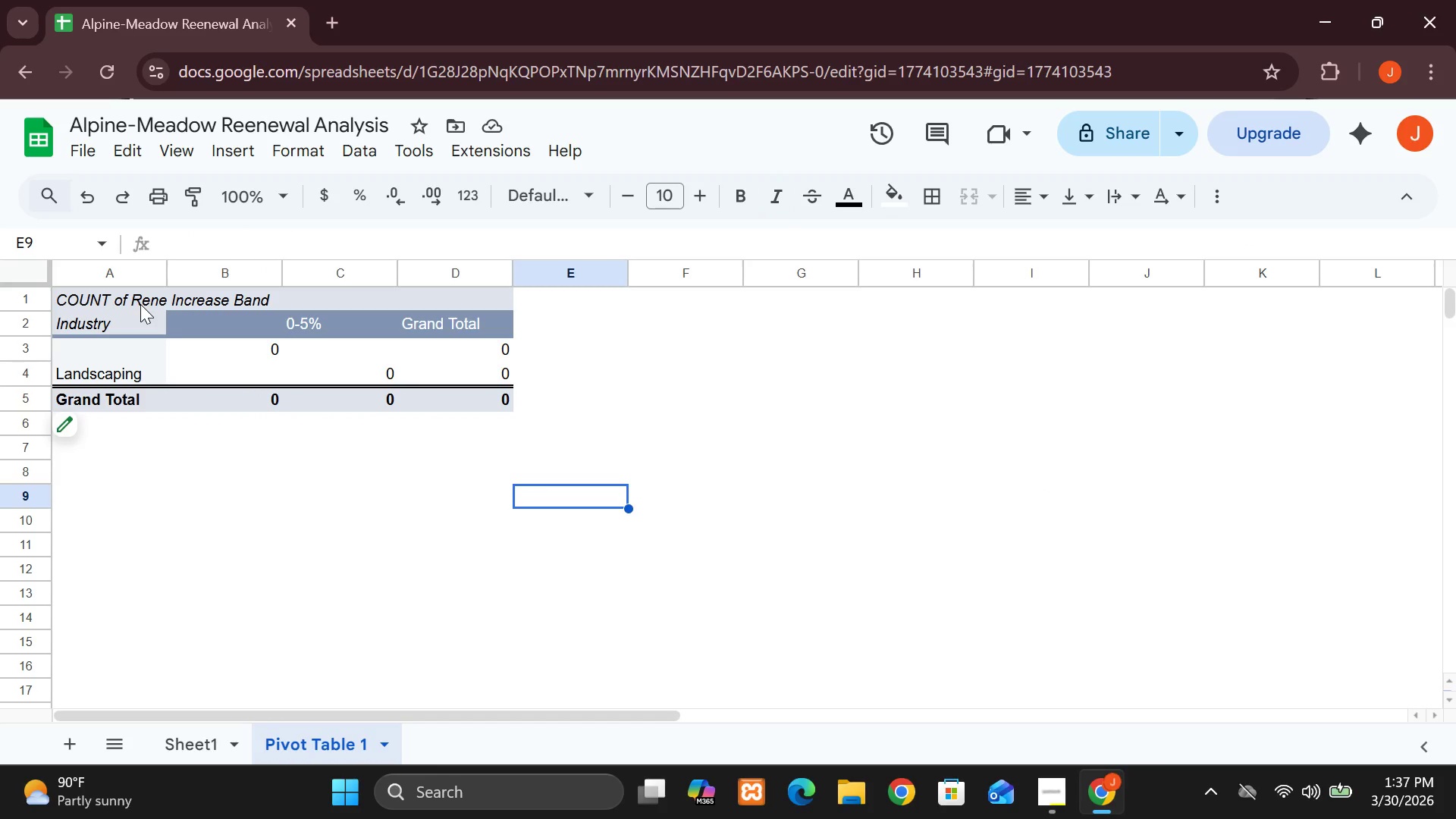 
wait(14.08)
 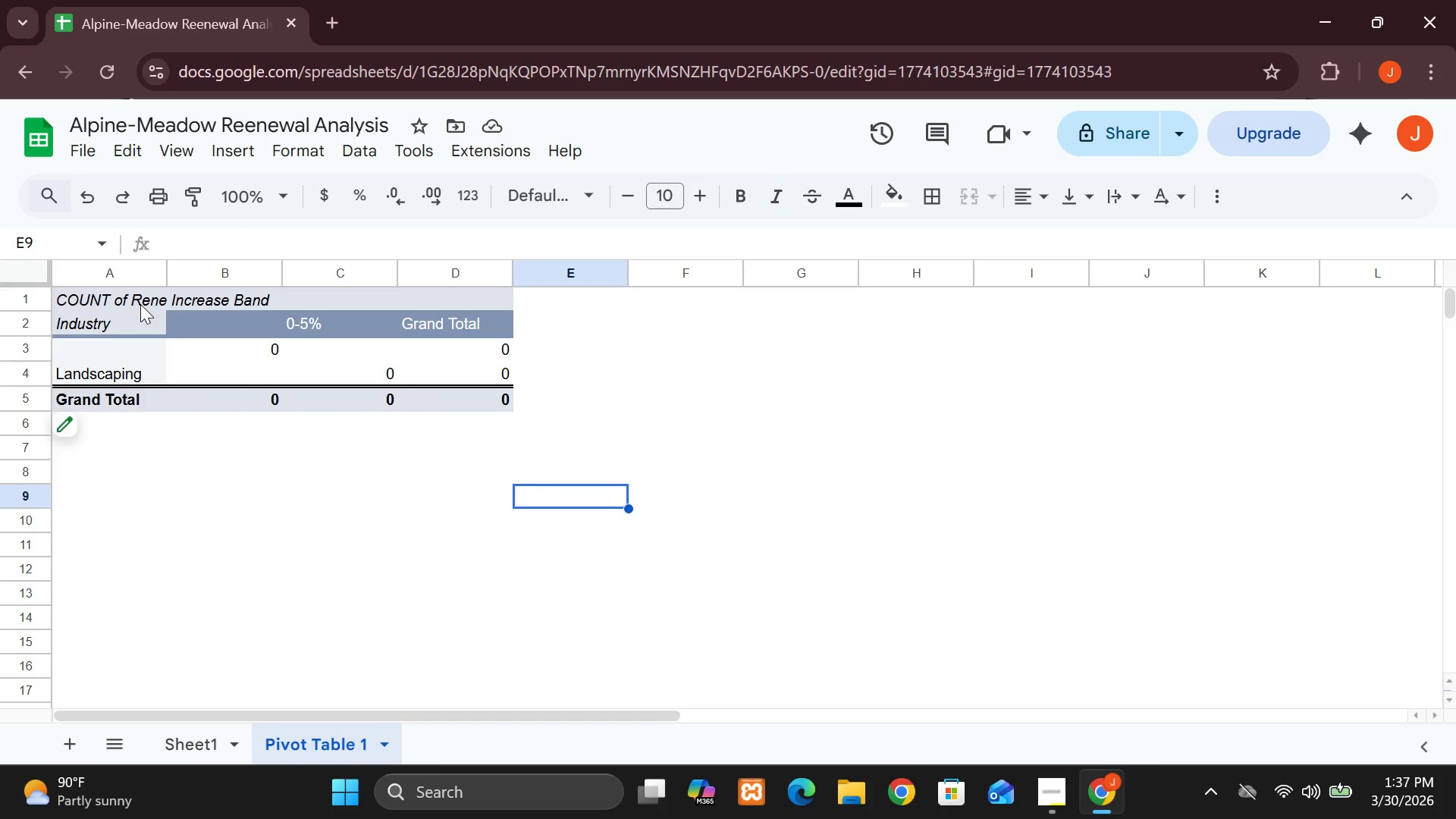 
left_click([184, 736])
 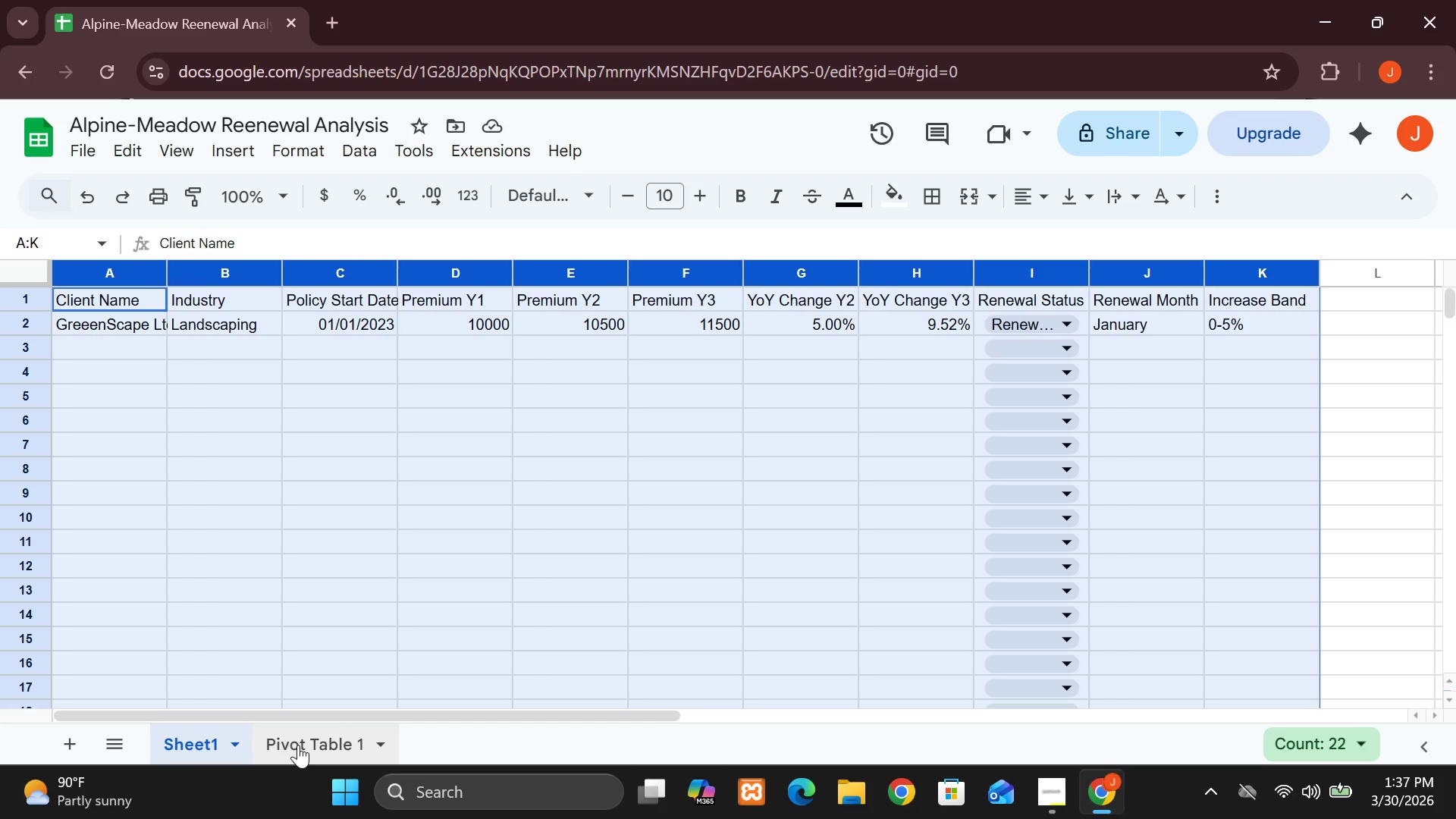 
left_click([298, 745])
 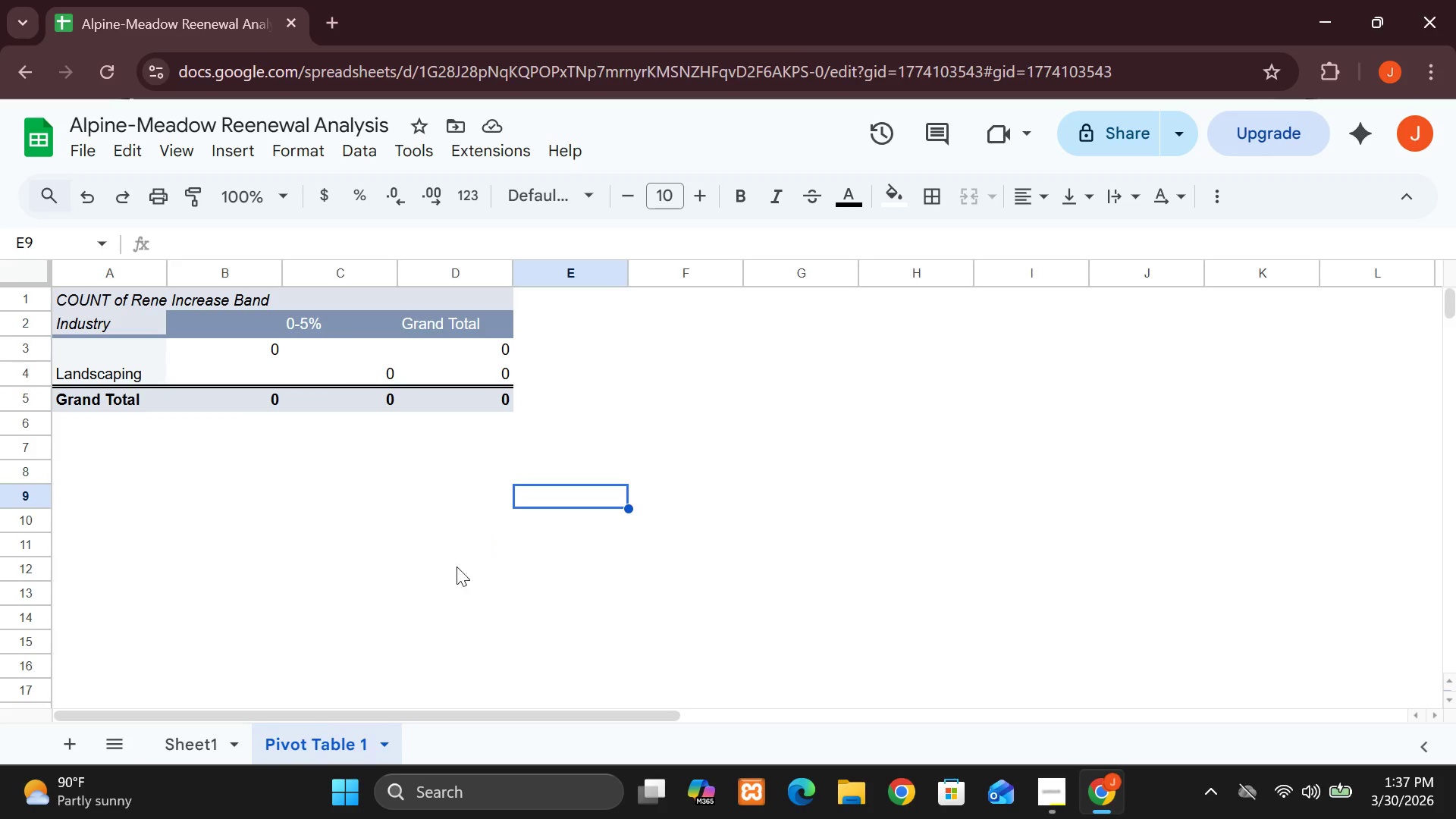 
wait(5.75)
 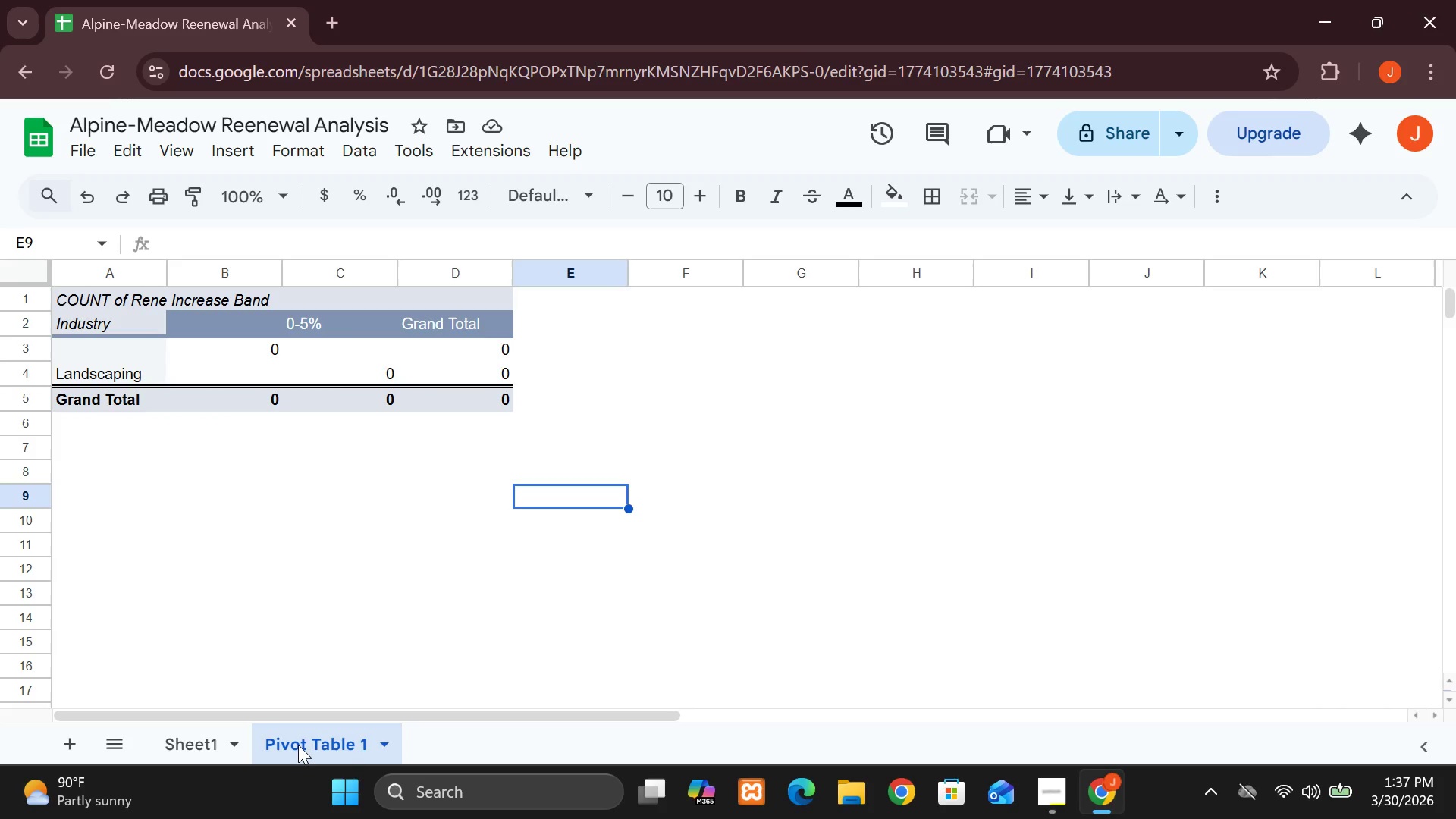 
left_click([924, 420])
 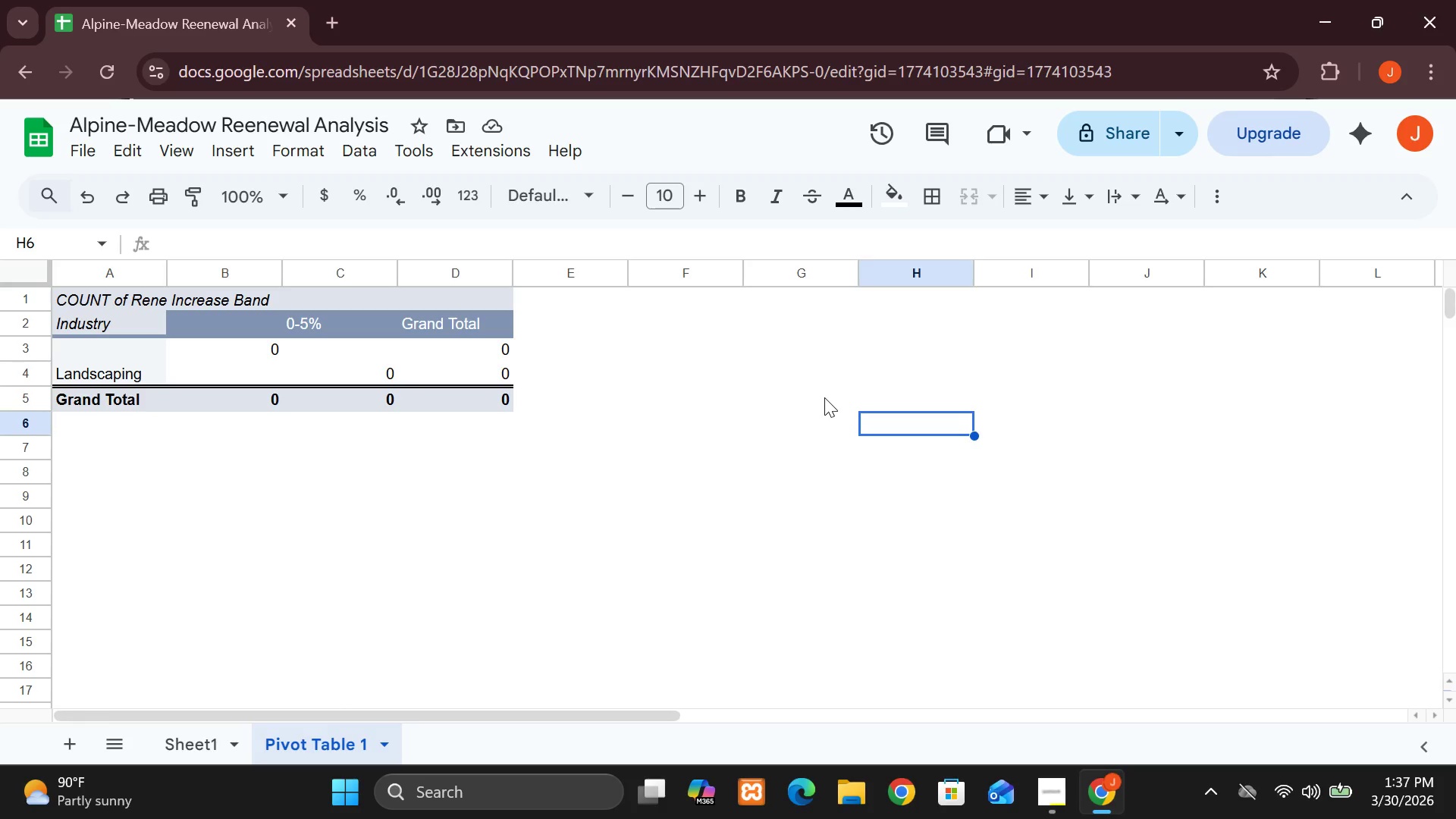 
wait(13.38)
 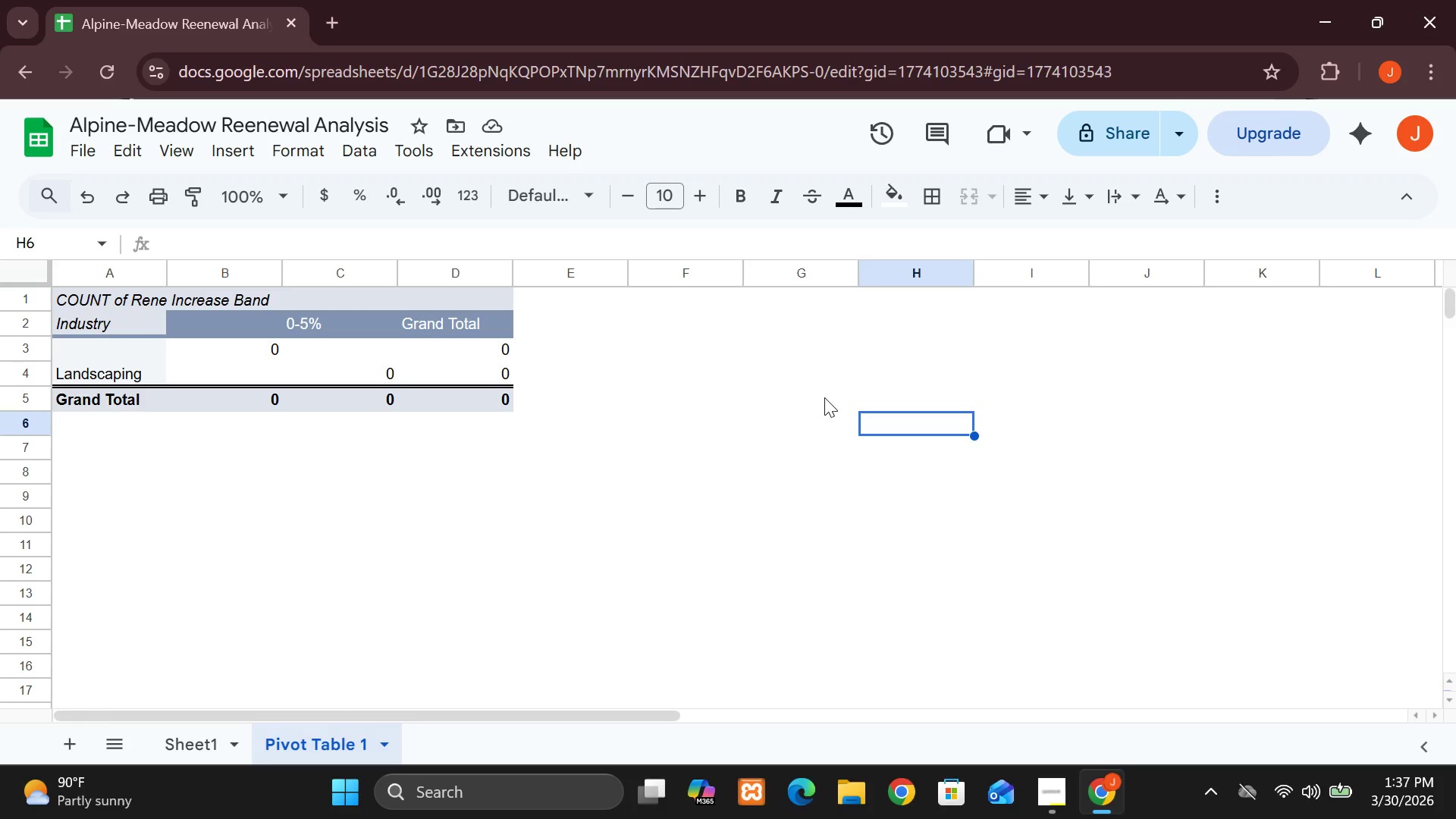 
left_click([557, 385])
 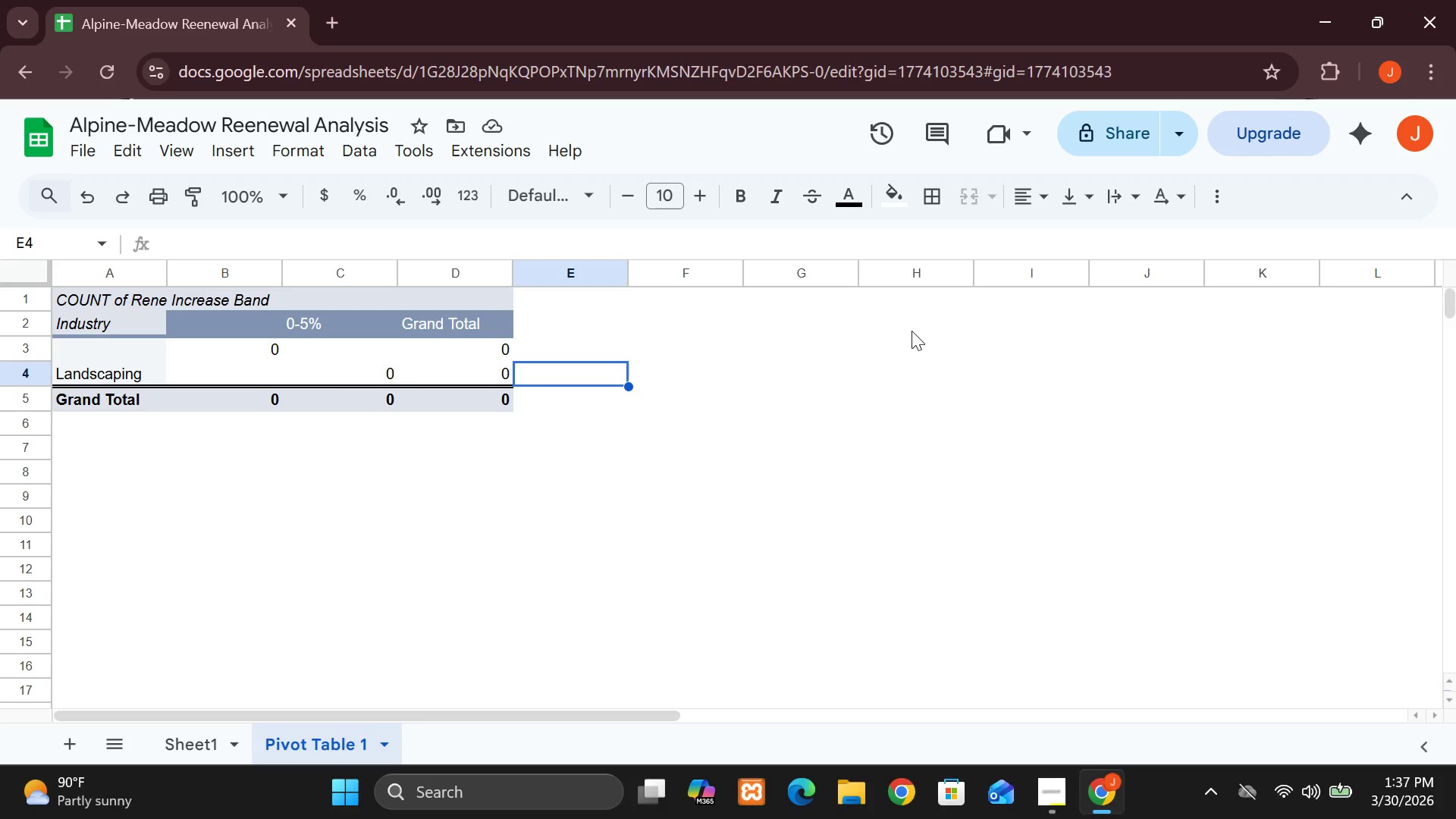 
wait(11.83)
 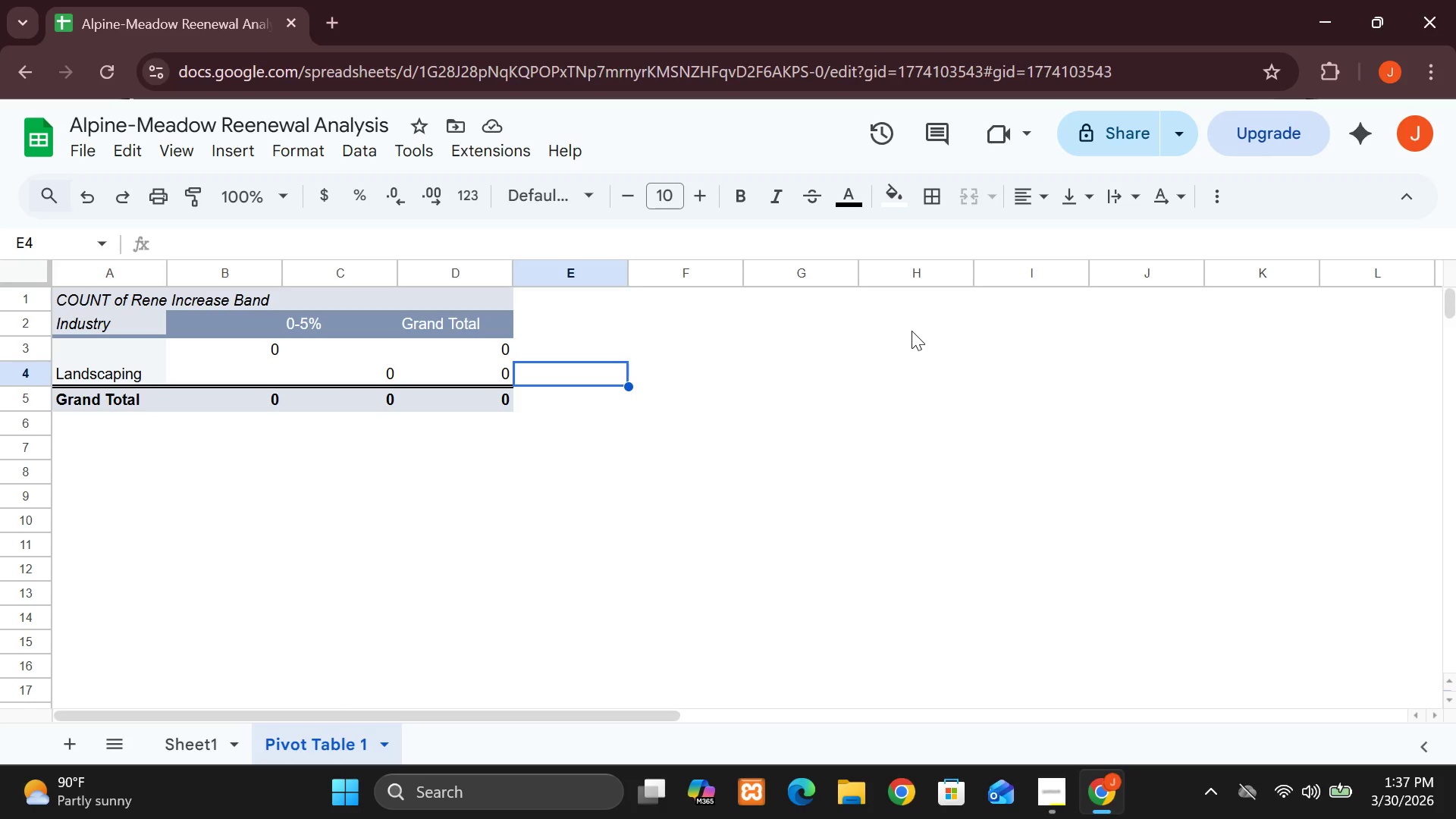 
left_click([956, 336])
 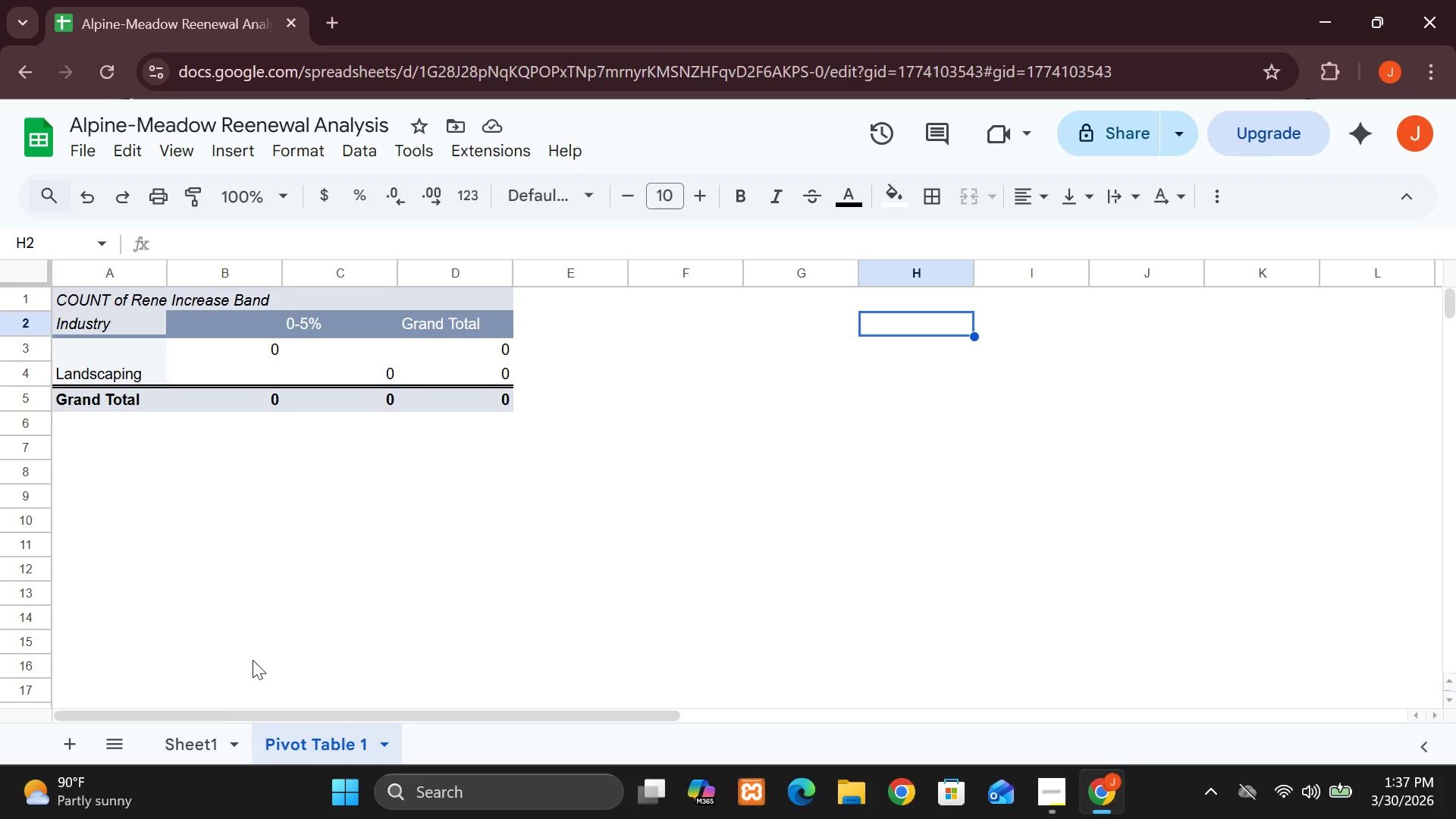 
left_click([198, 751])
 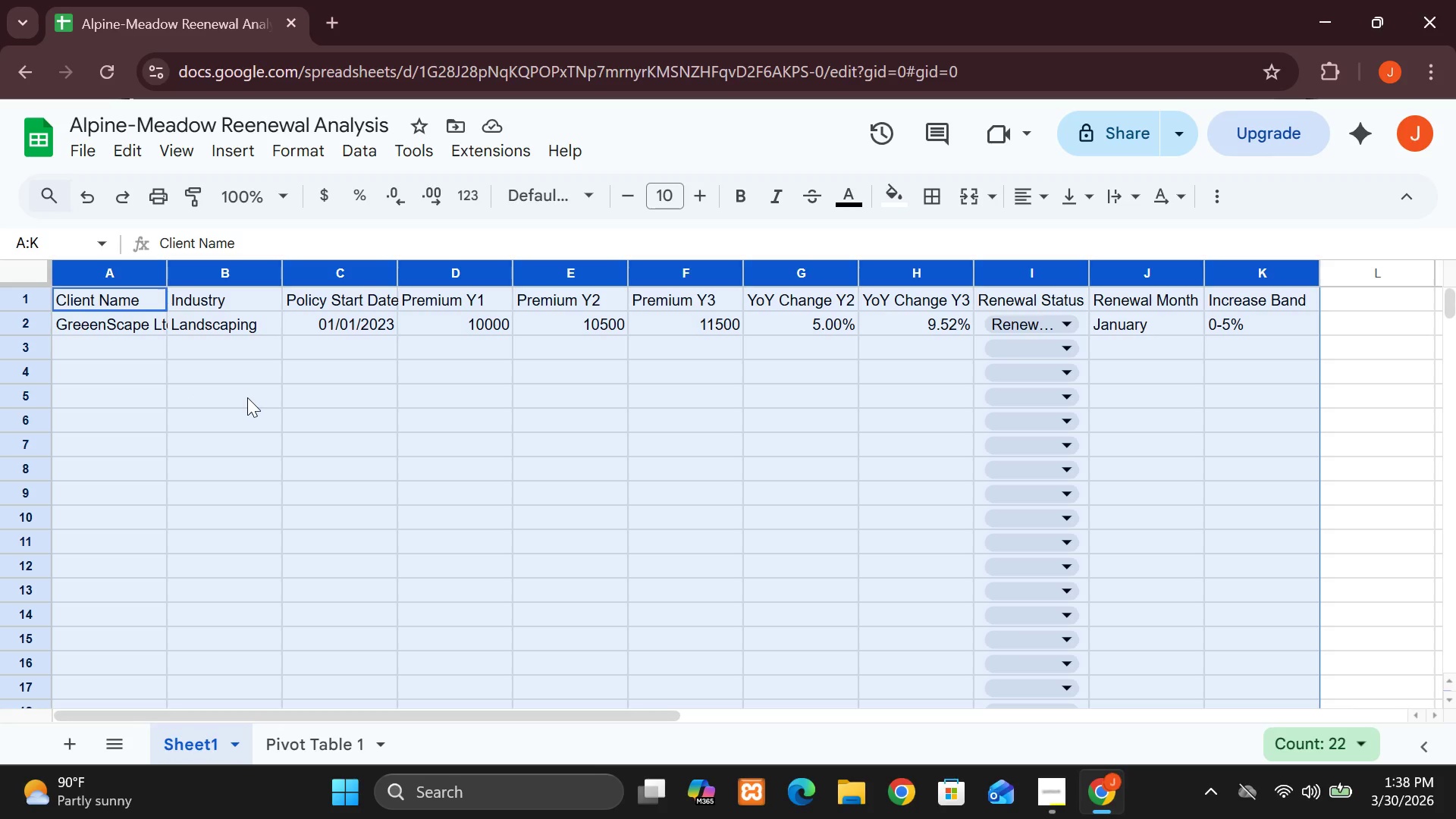 
wait(30.77)
 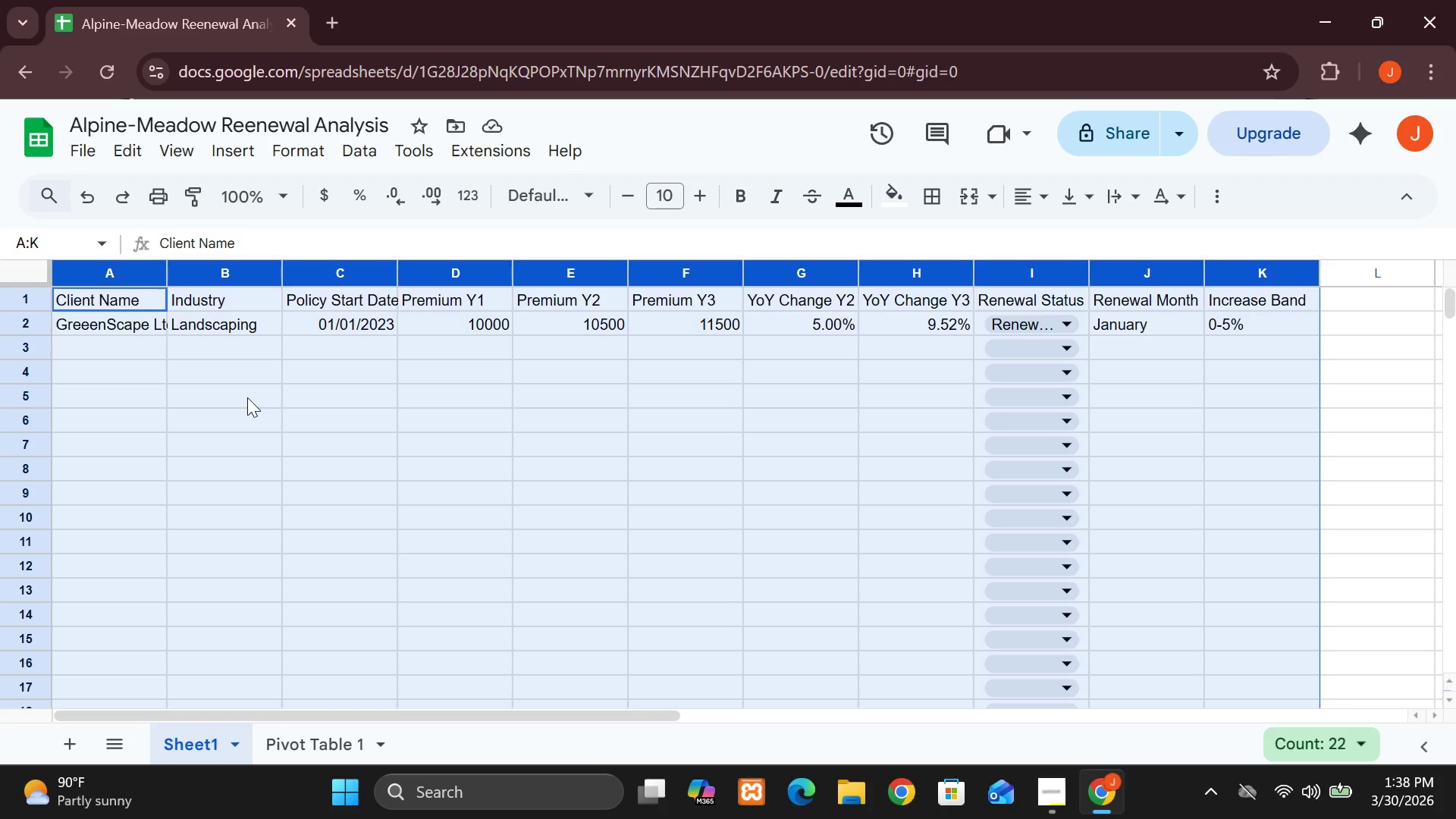 
left_click([168, 350])
 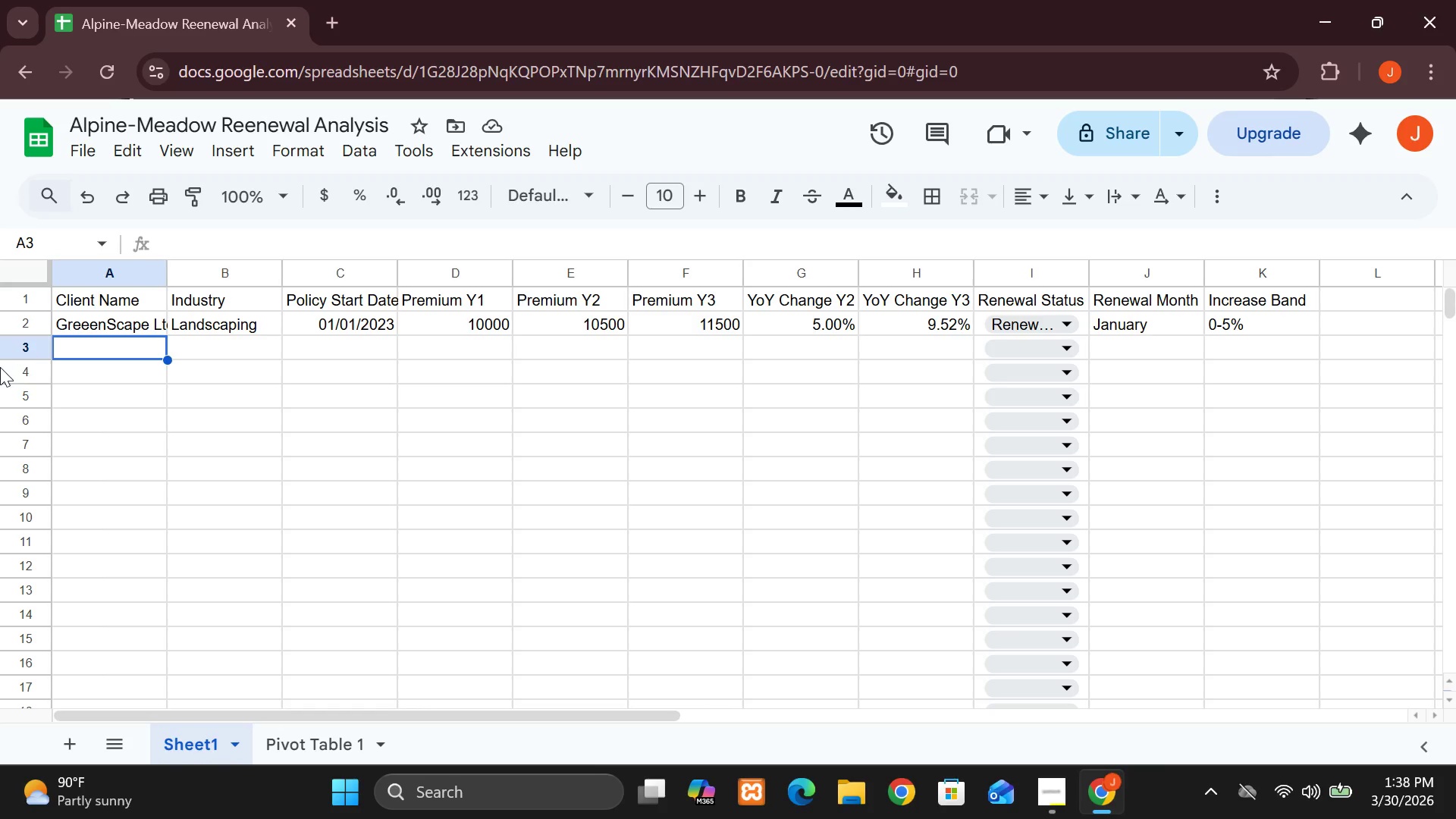 
wait(20.06)
 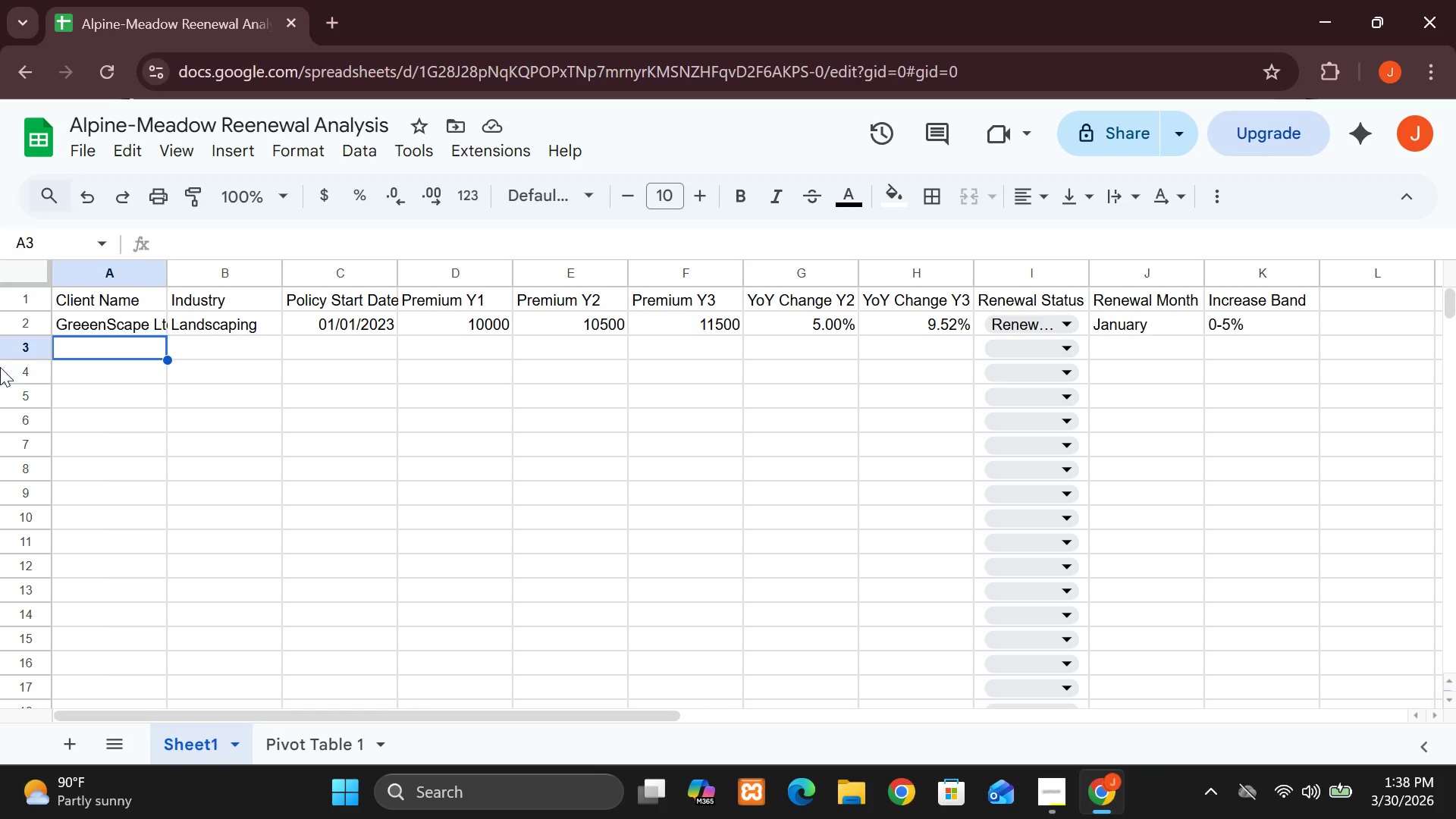 
left_click([145, 464])
 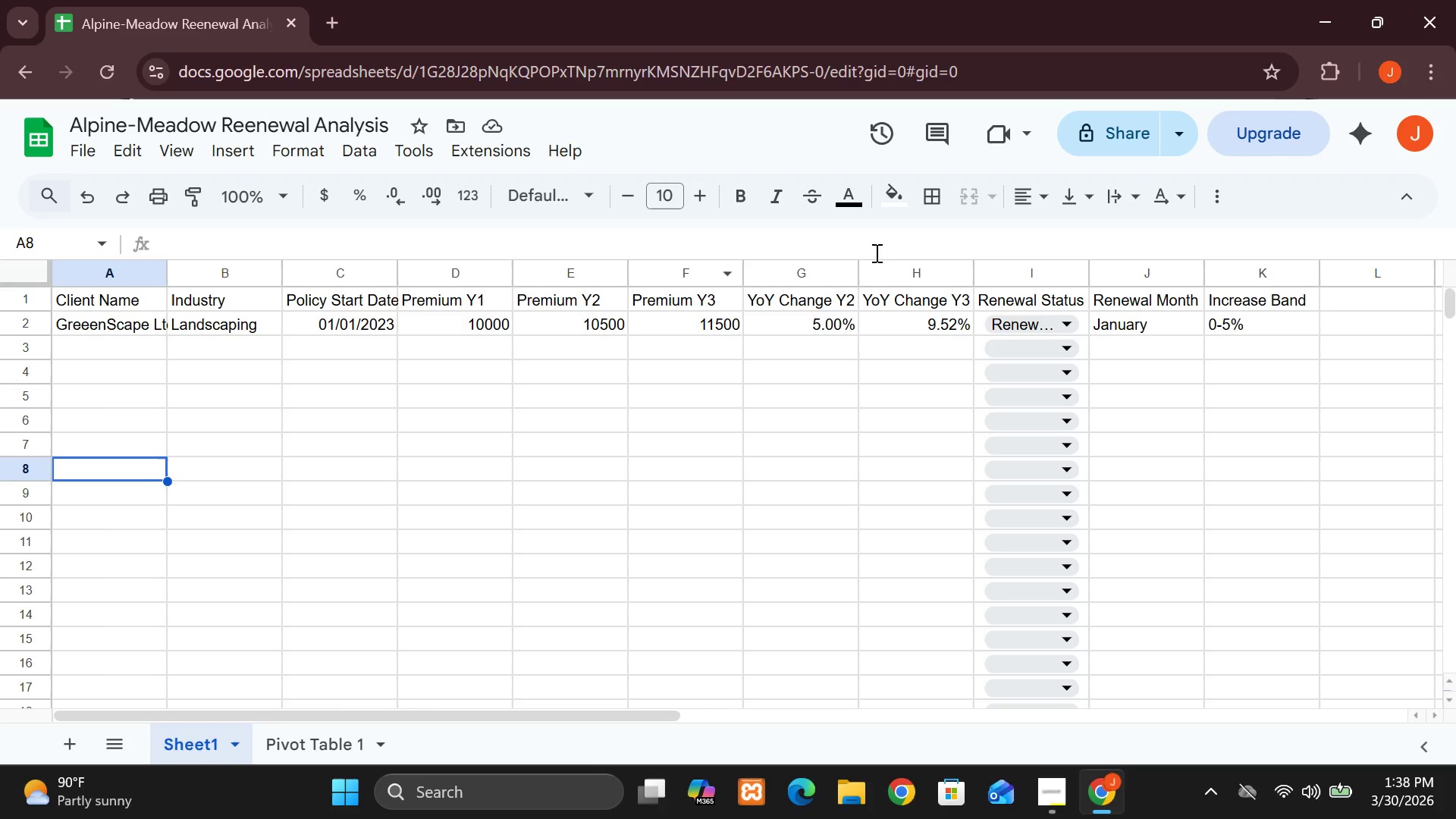 
wait(7.33)
 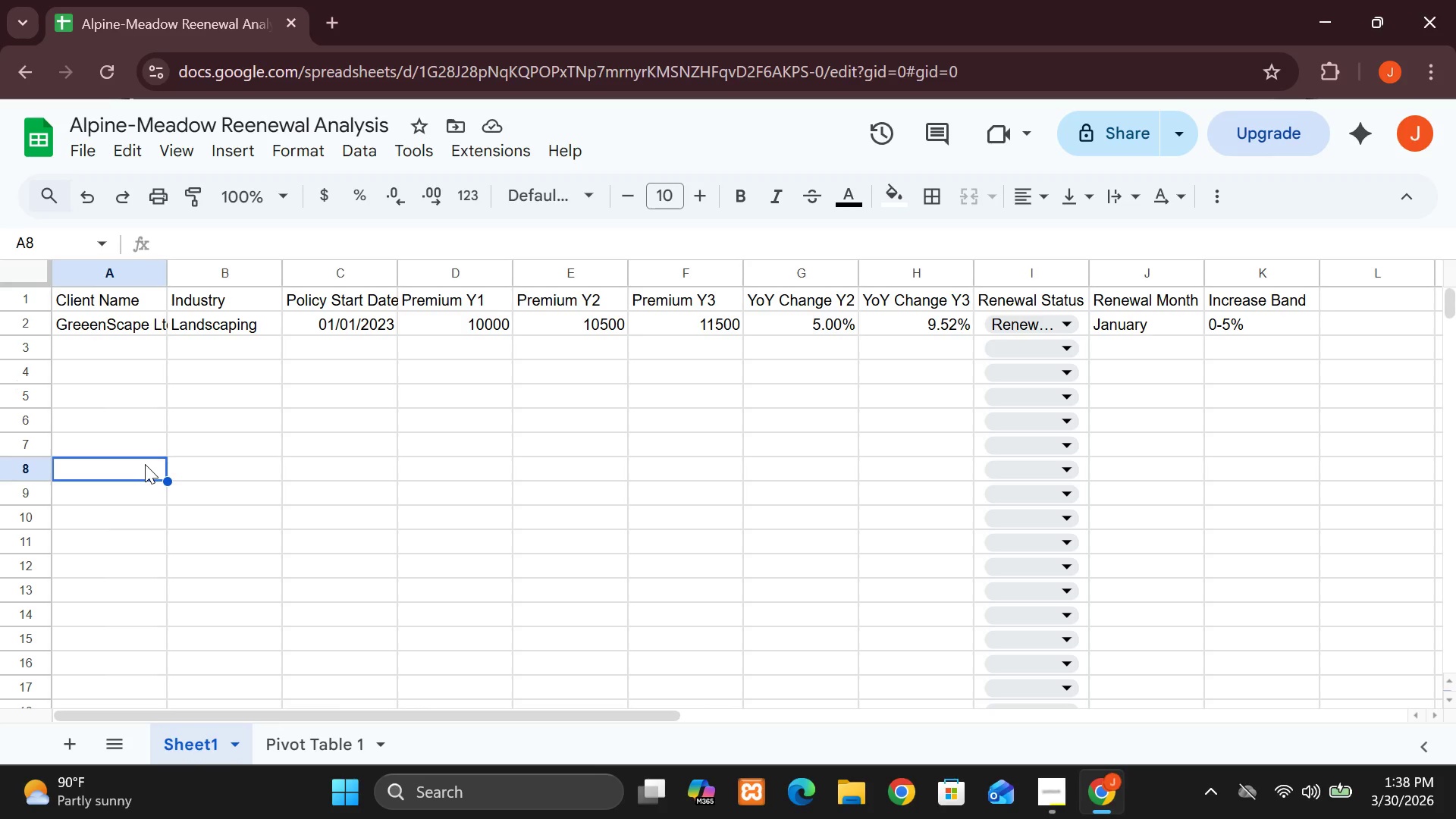 
left_click([1138, 297])
 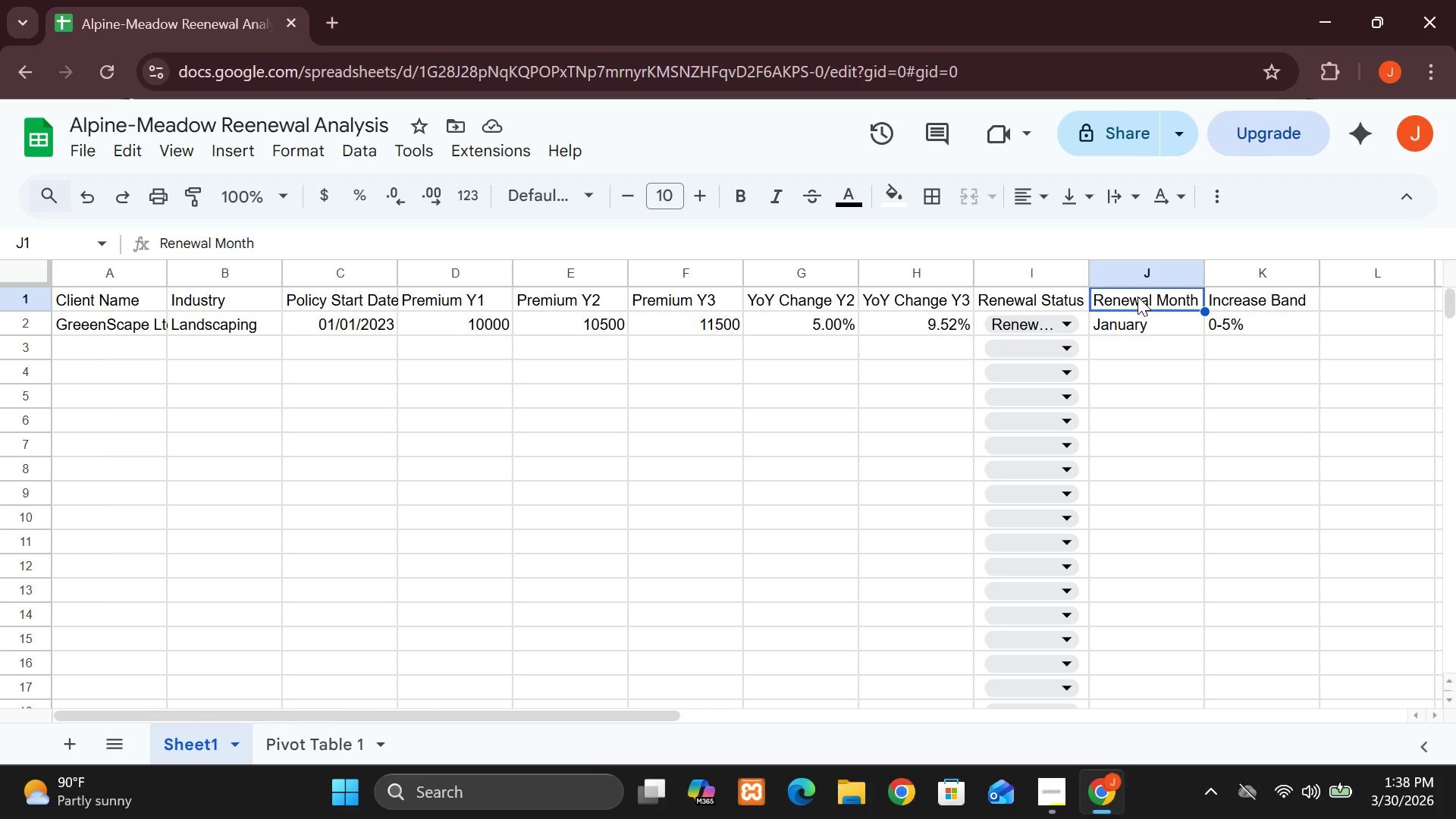 
wait(5.7)
 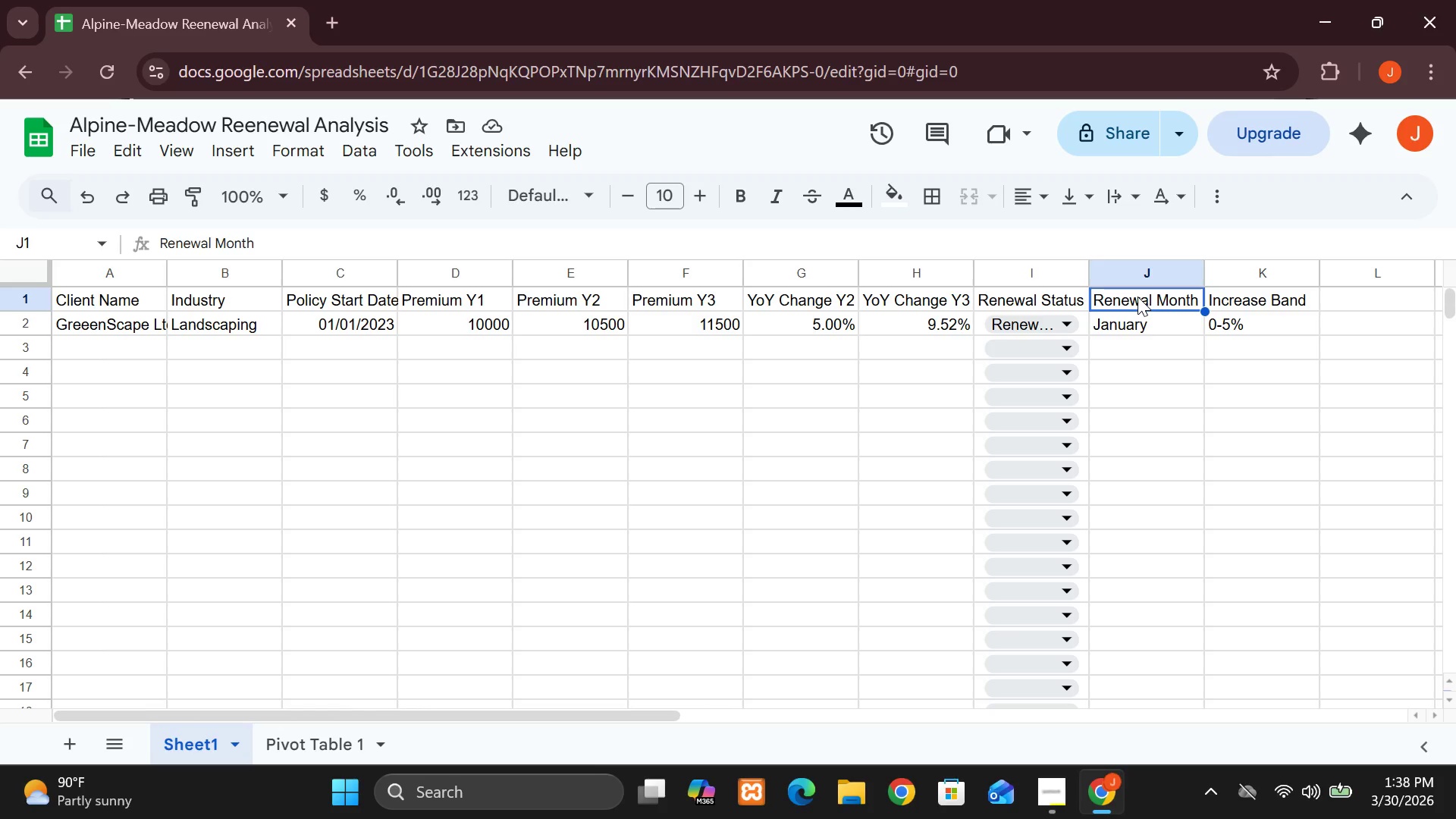 
left_click([1117, 290])
 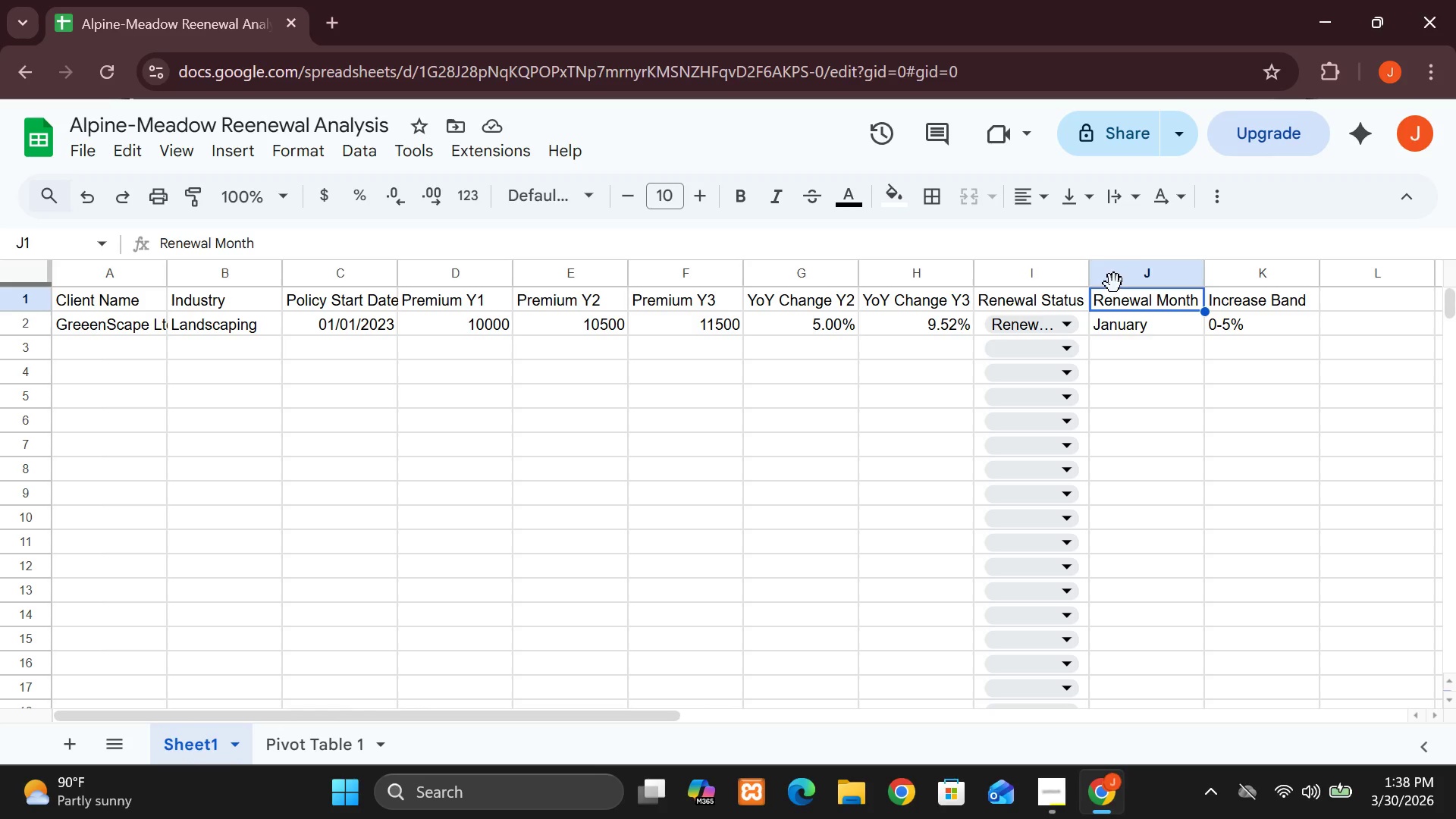 
left_click([1114, 284])
 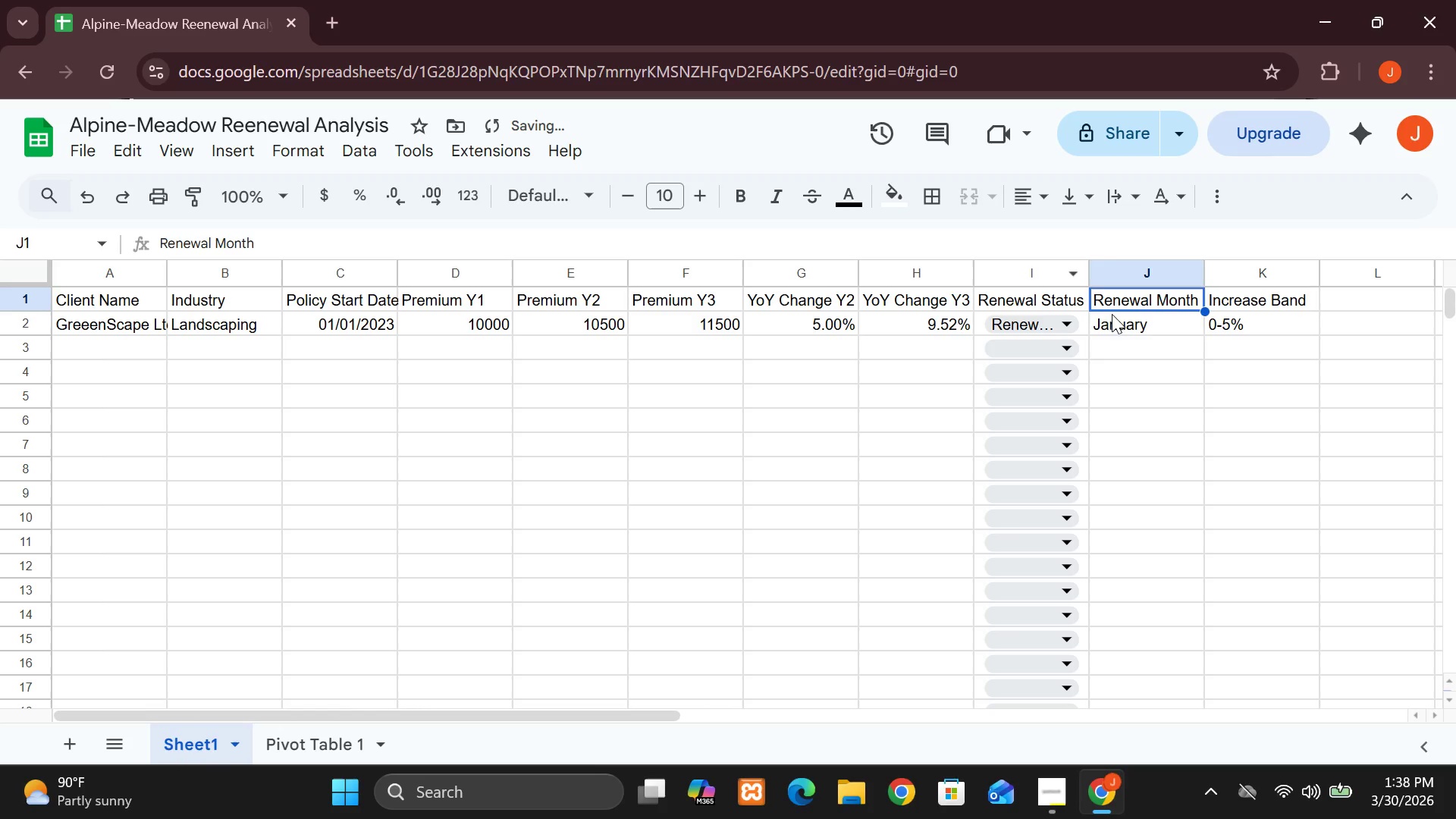 
left_click([1095, 381])
 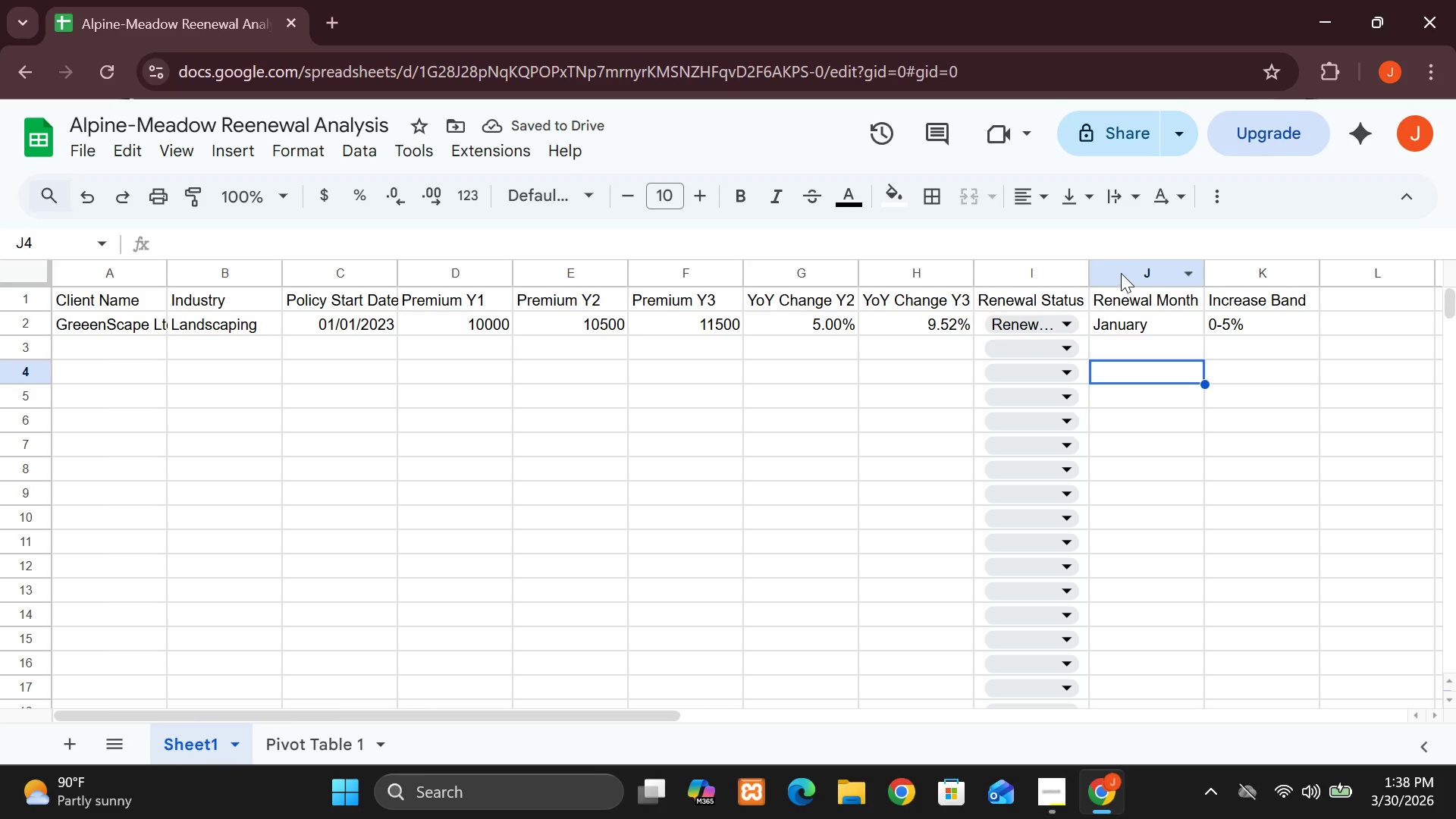 
left_click([1121, 273])
 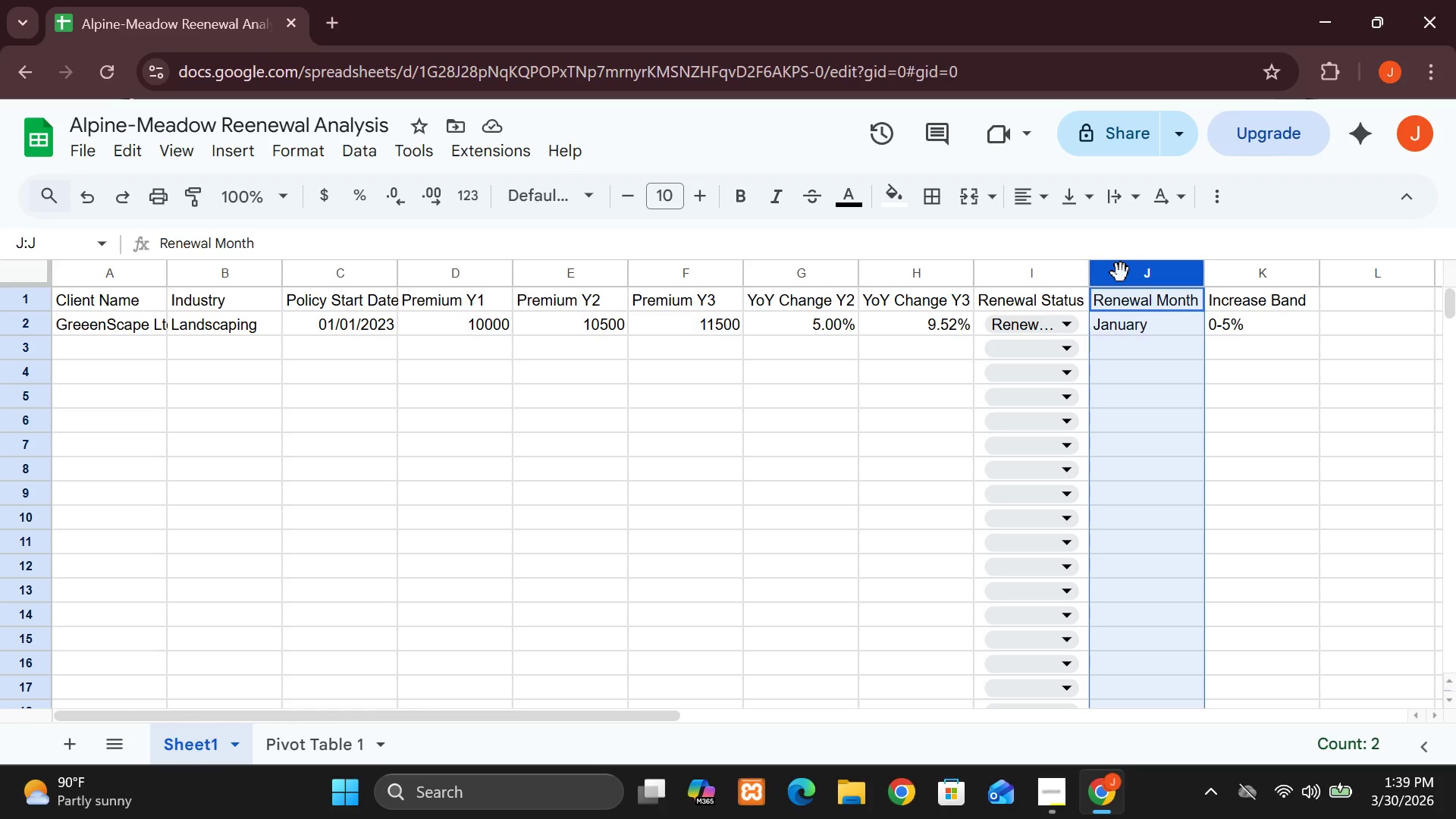 
mouse_move([788, 188])
 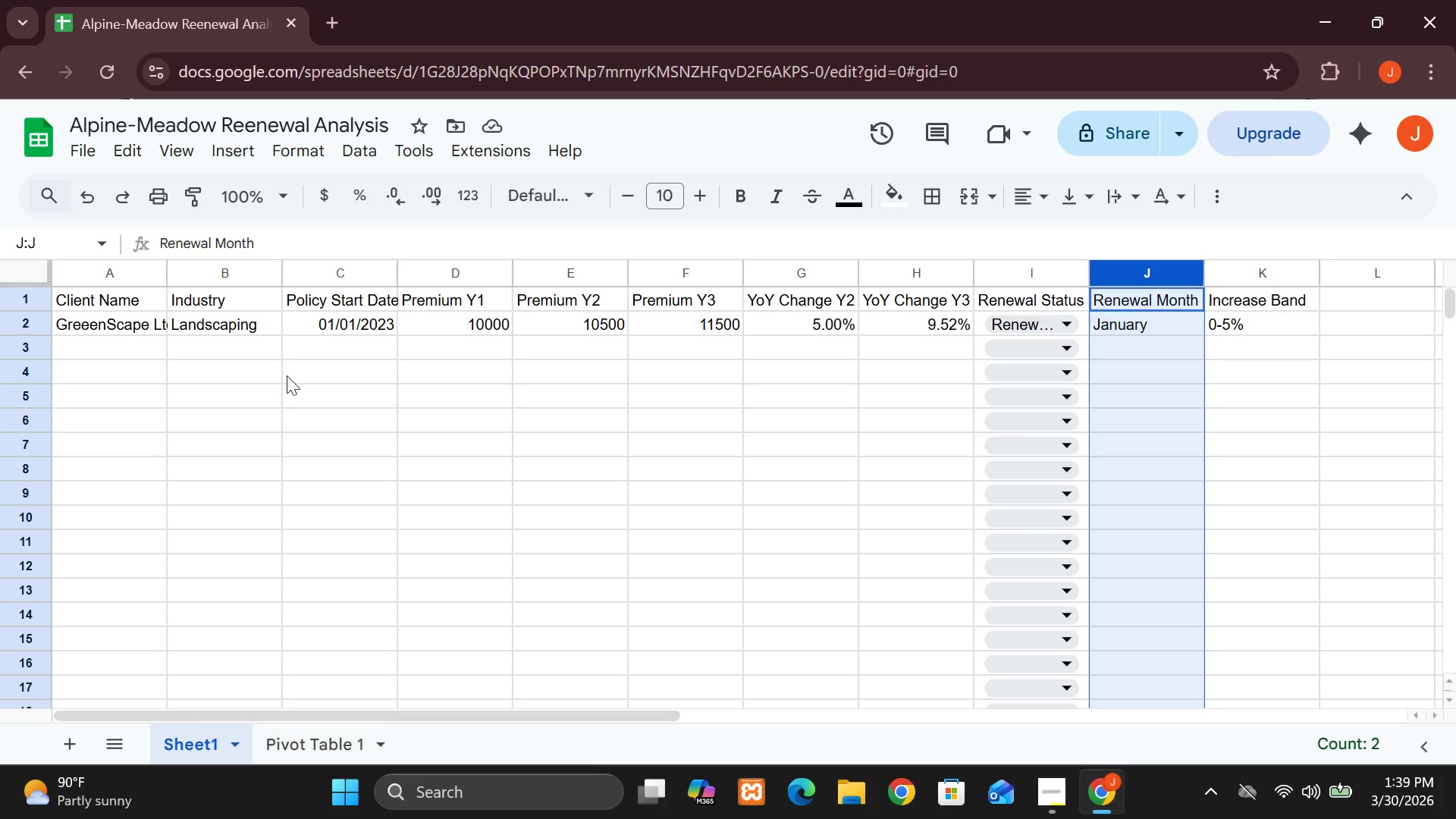 
wait(12.04)
 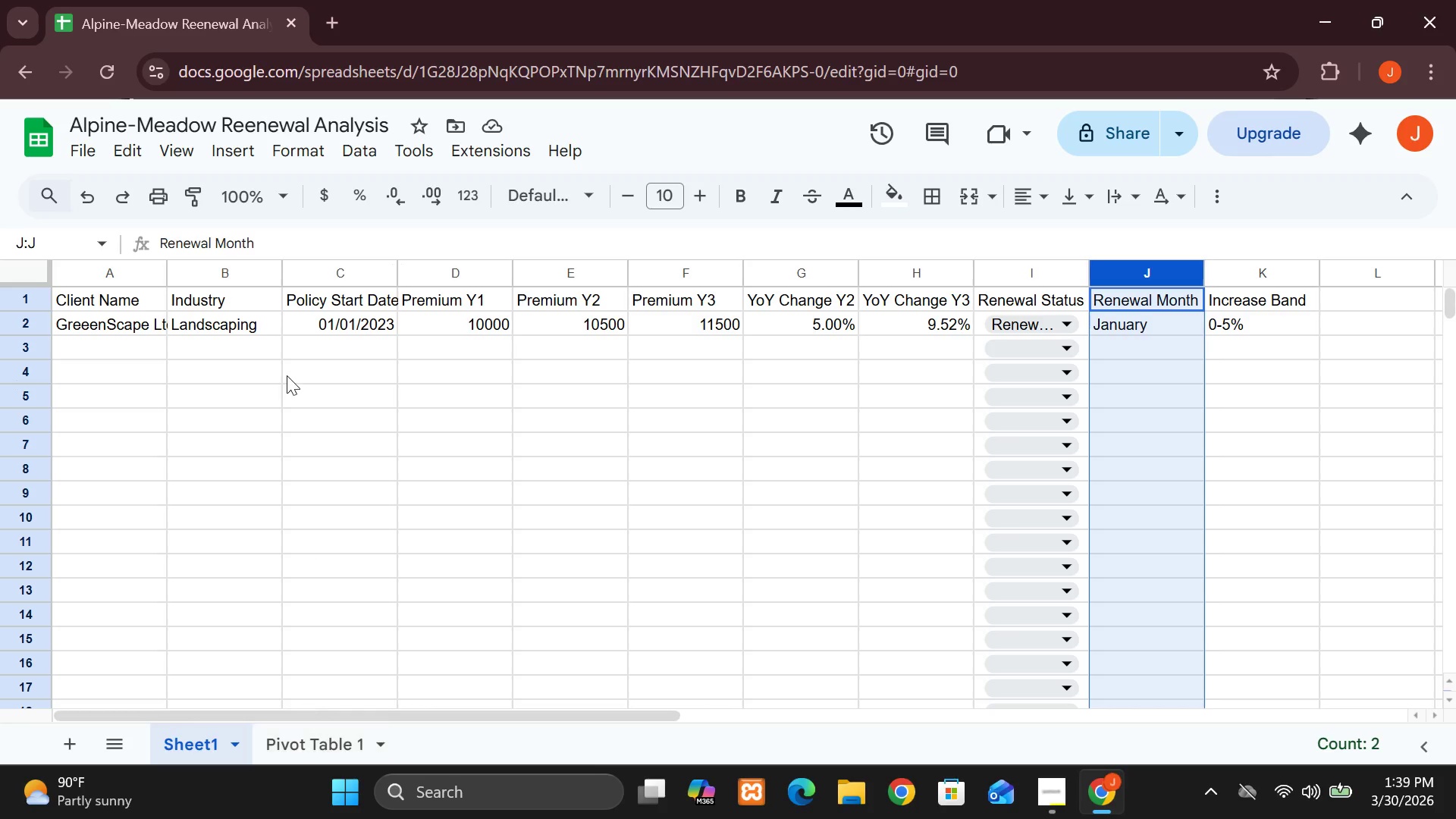 
left_click([248, 148])
 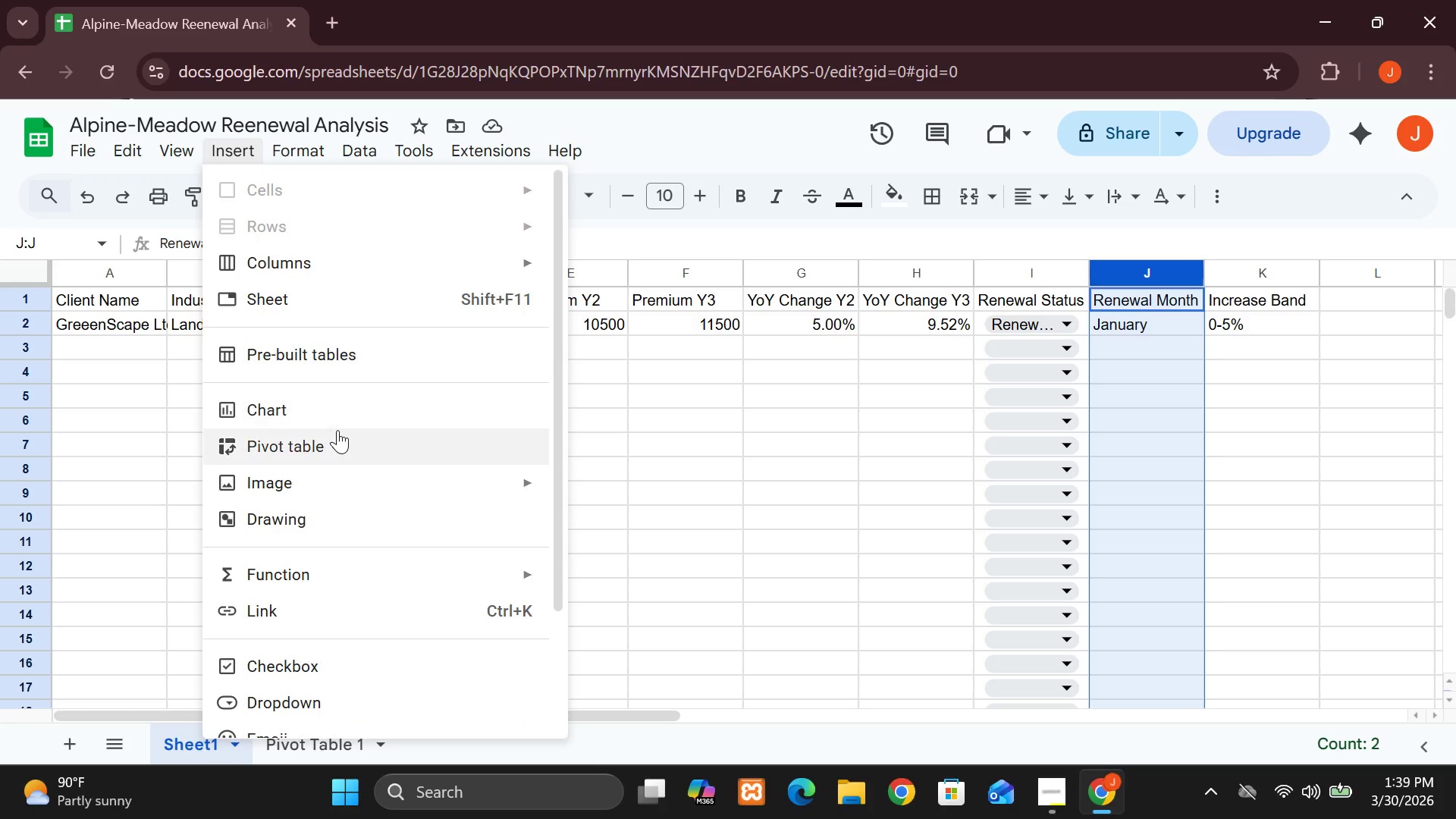 
left_click([337, 435])
 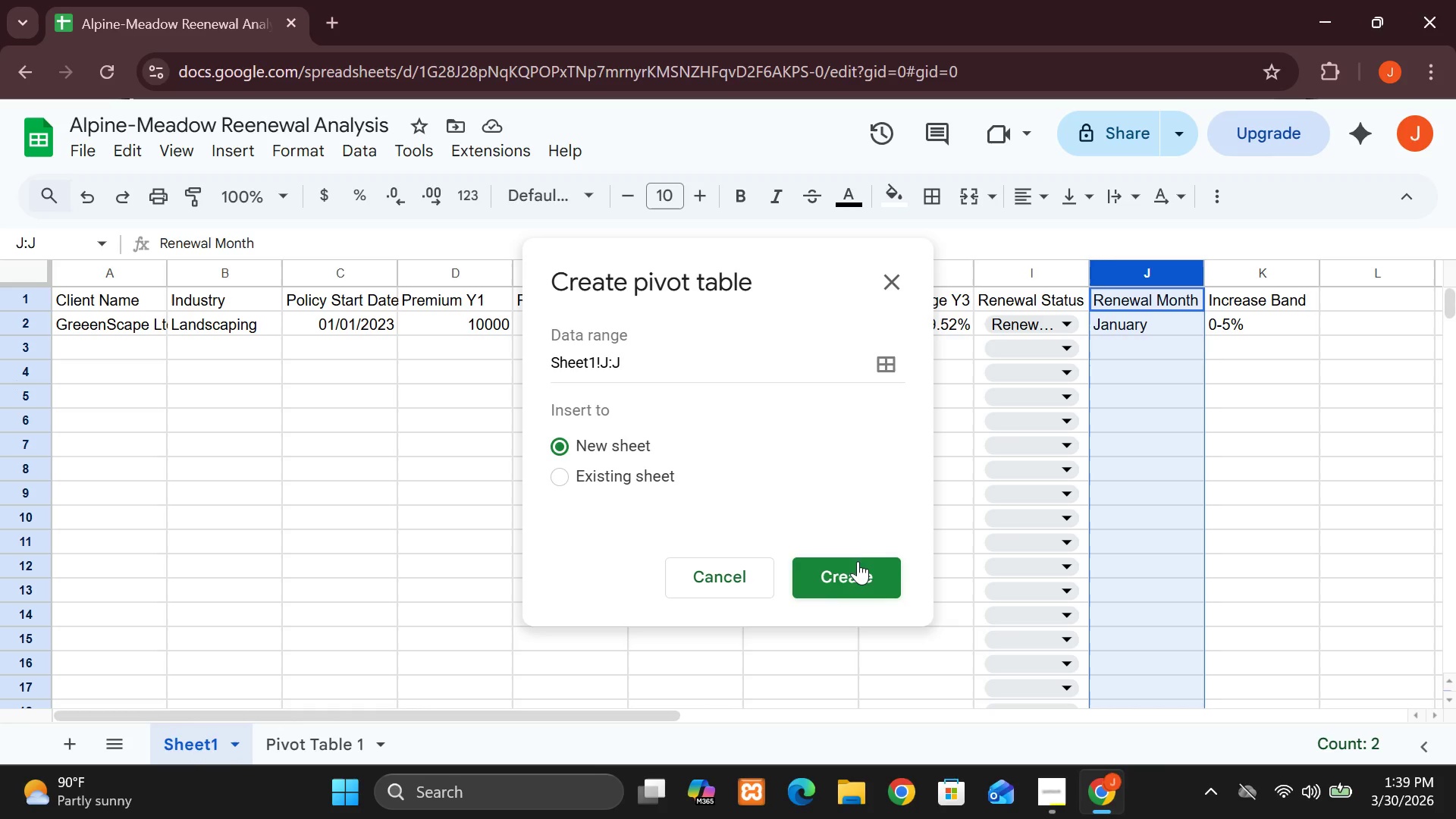 
left_click([858, 563])
 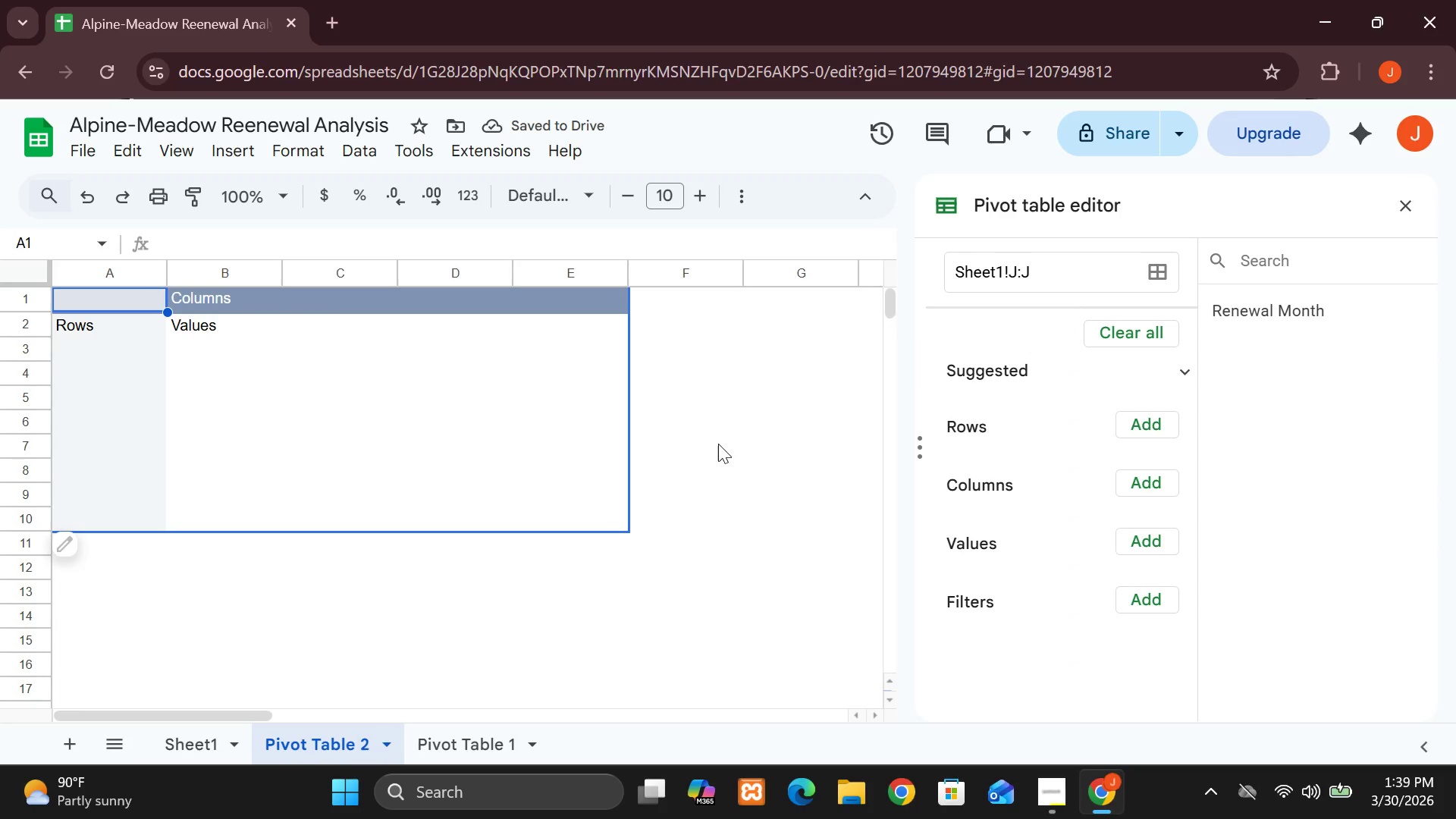 
wait(6.08)
 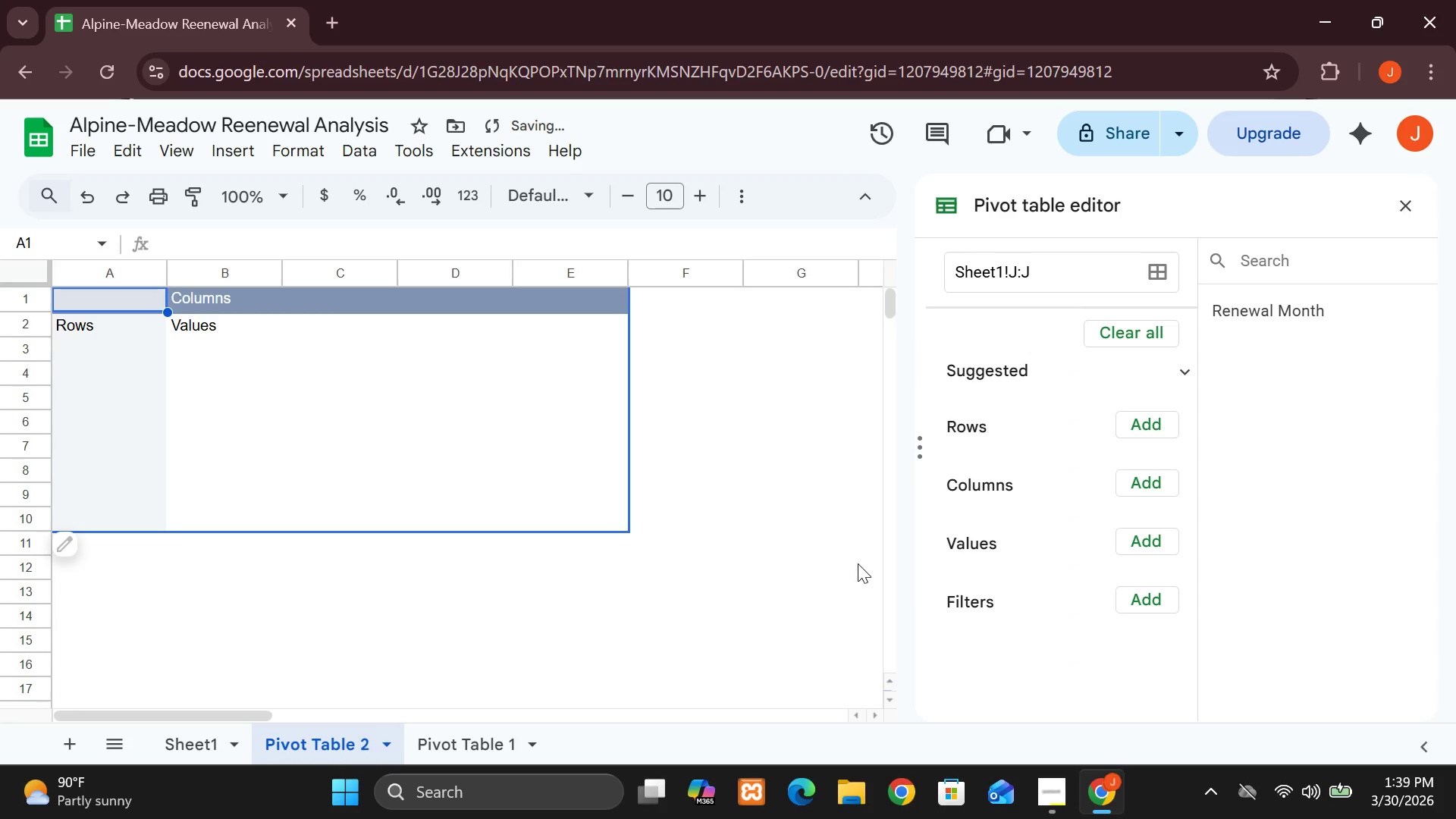 
left_click([1133, 428])
 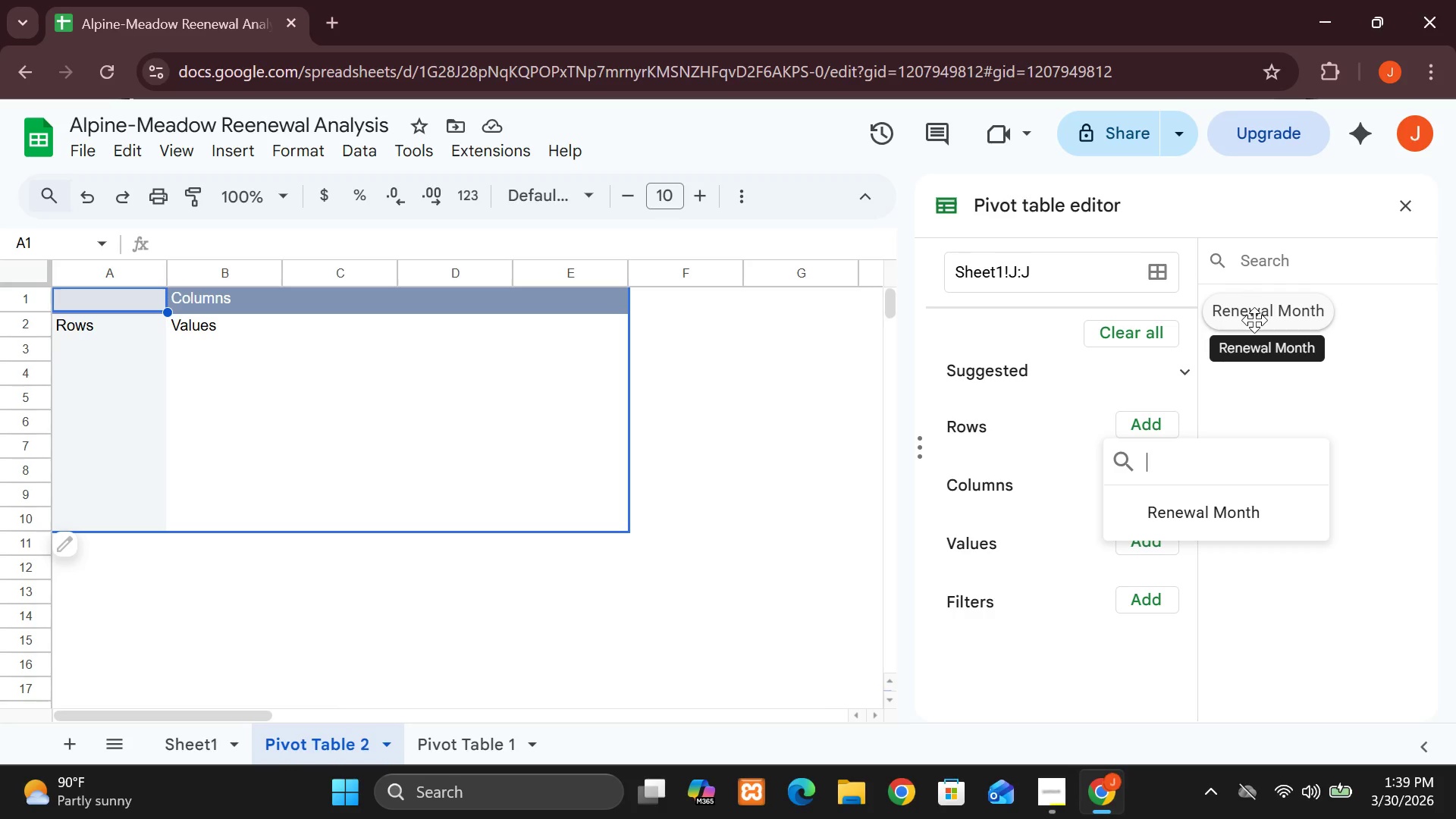 
left_click([1254, 320])
 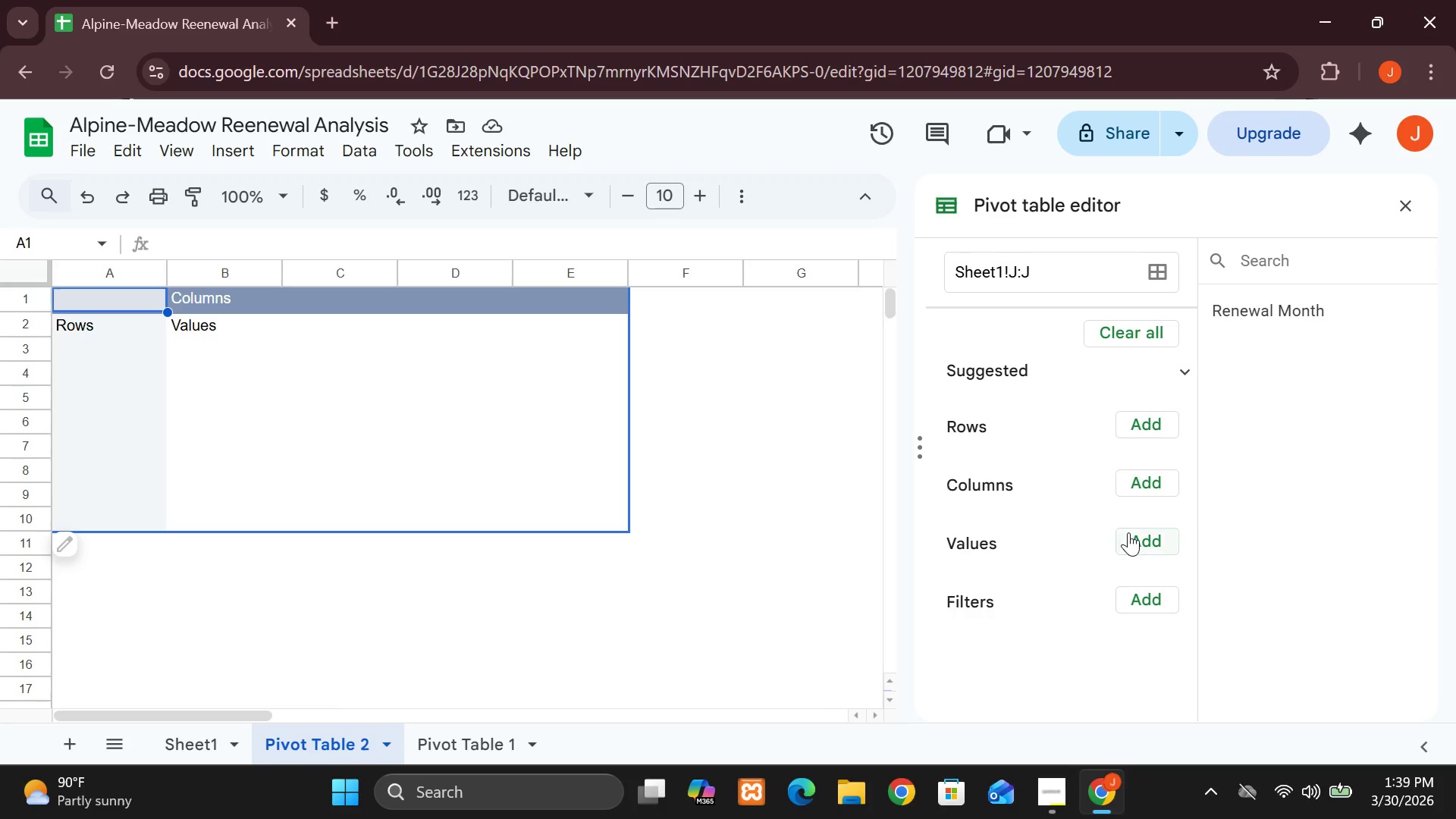 
left_click([1142, 546])
 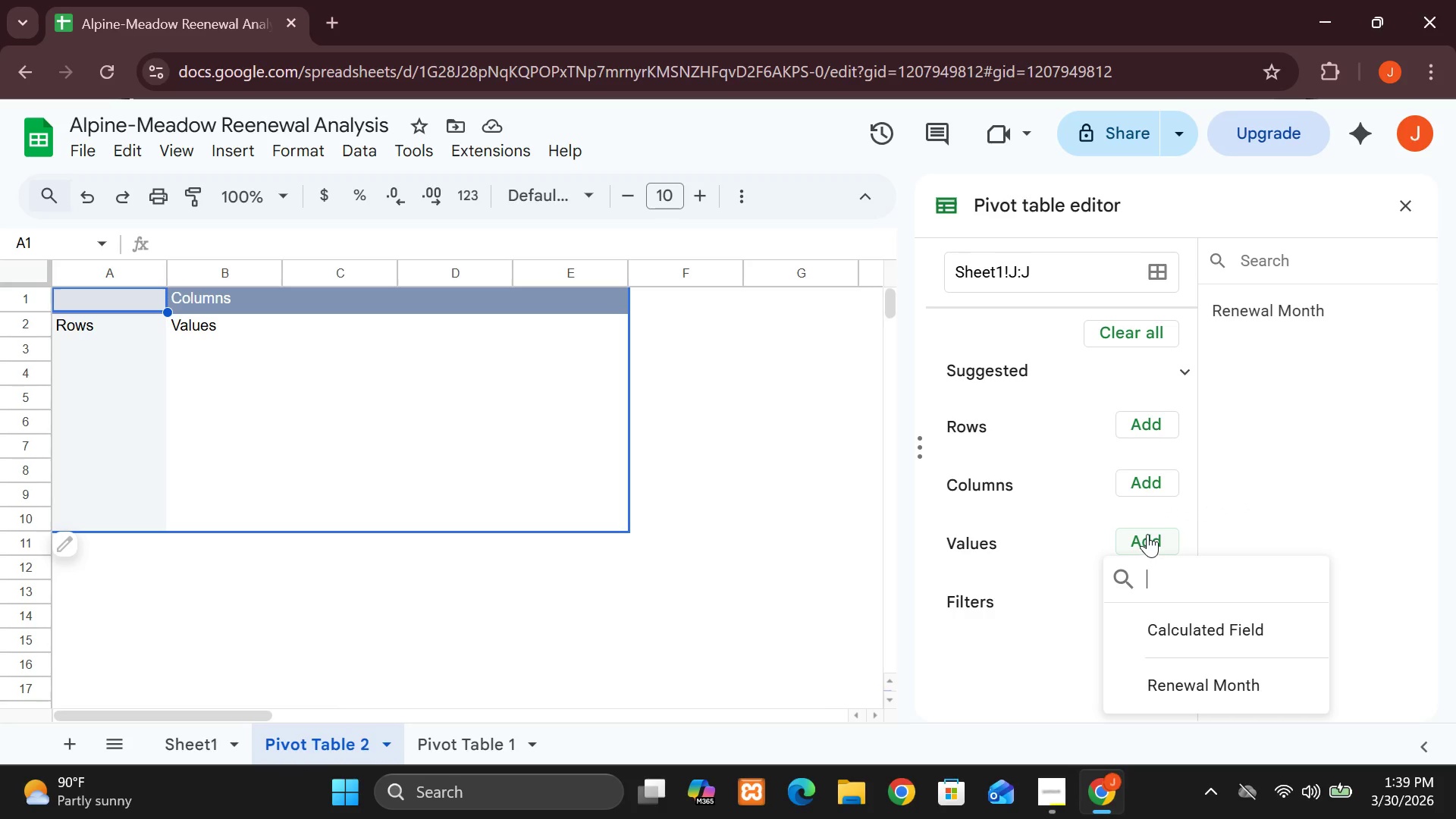 
left_click([1147, 532])
 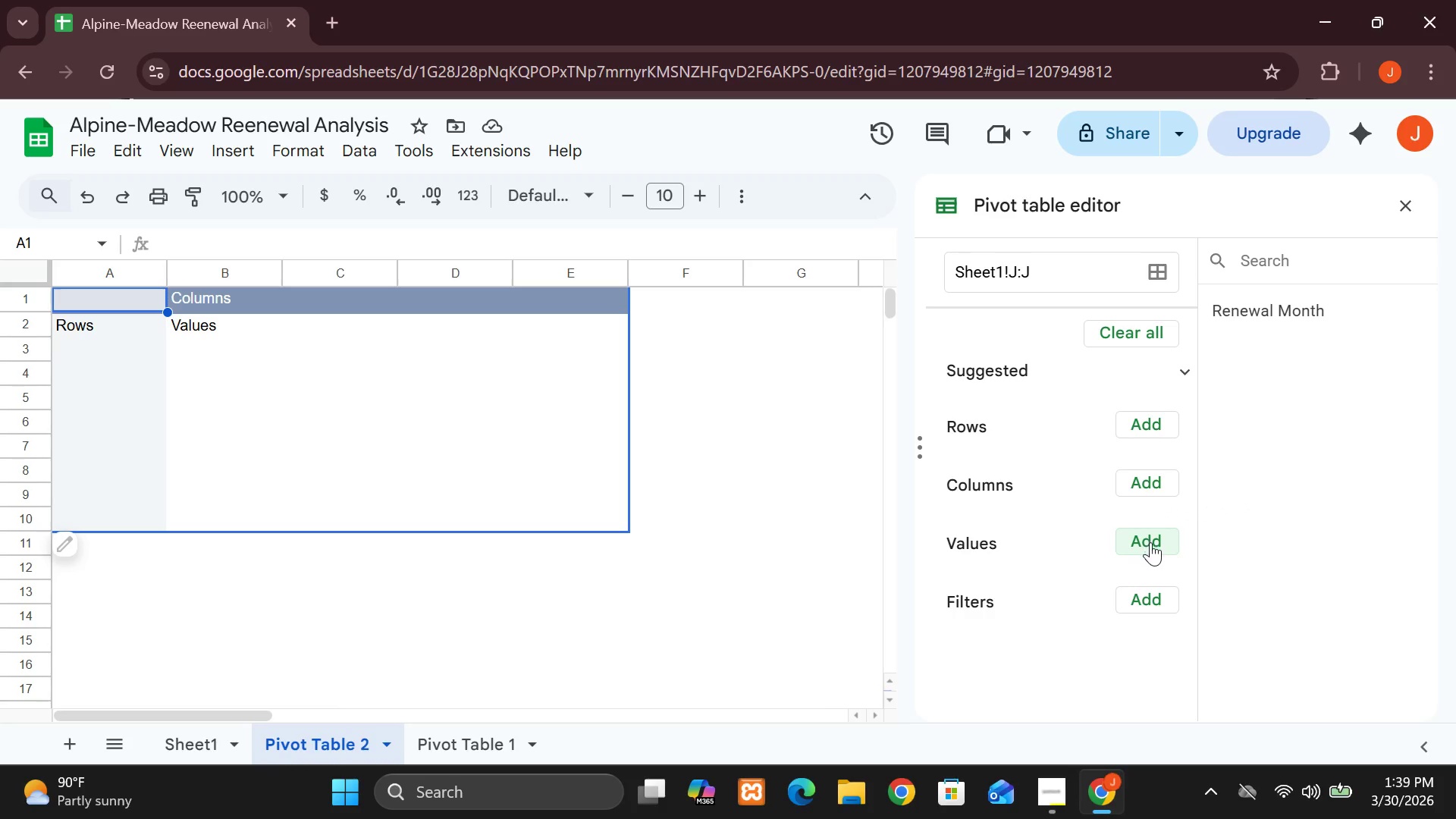 
left_click([1150, 542])
 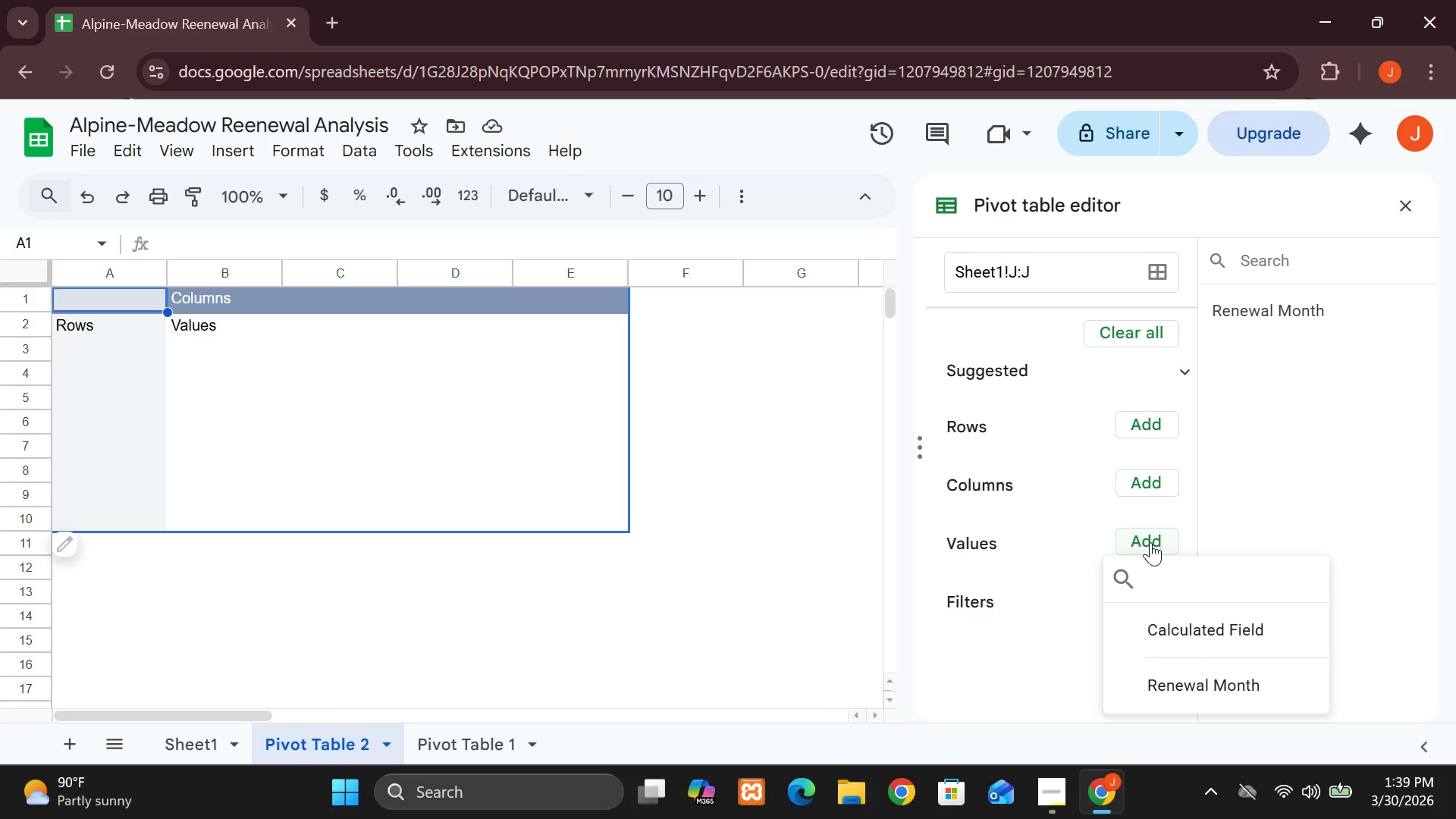 
wait(8.81)
 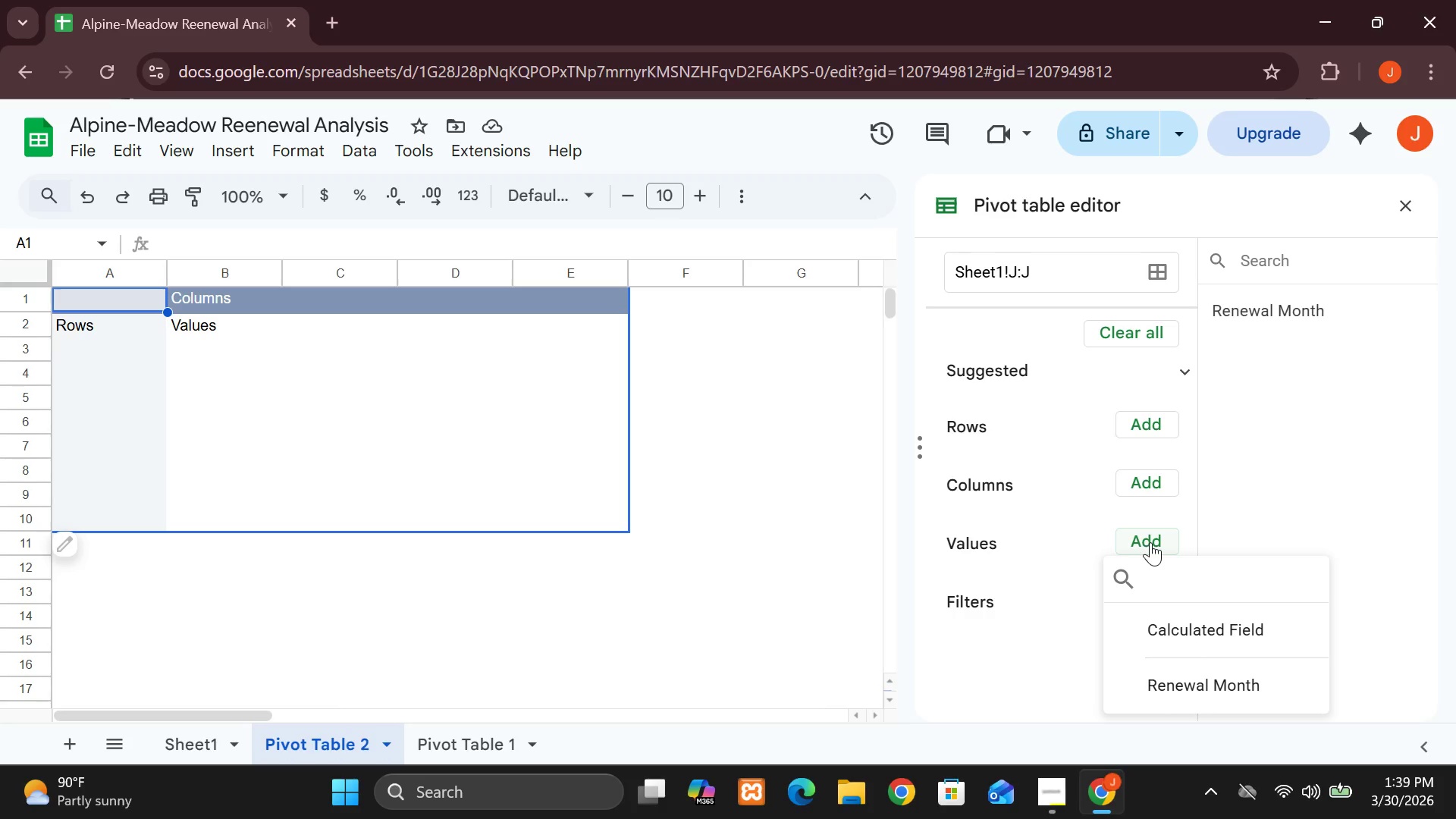 
left_click([1146, 538])
 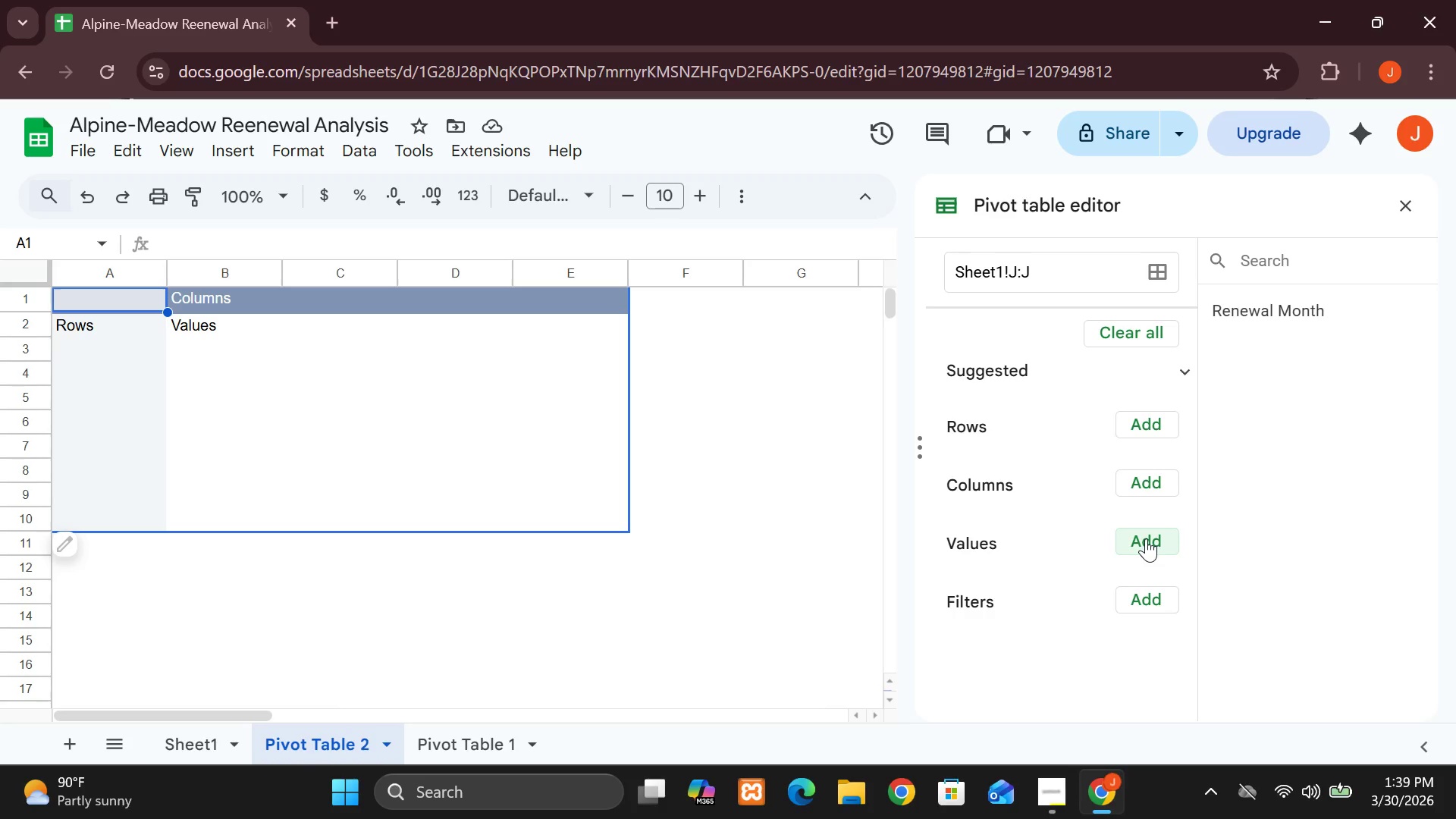 
left_click([1146, 538])
 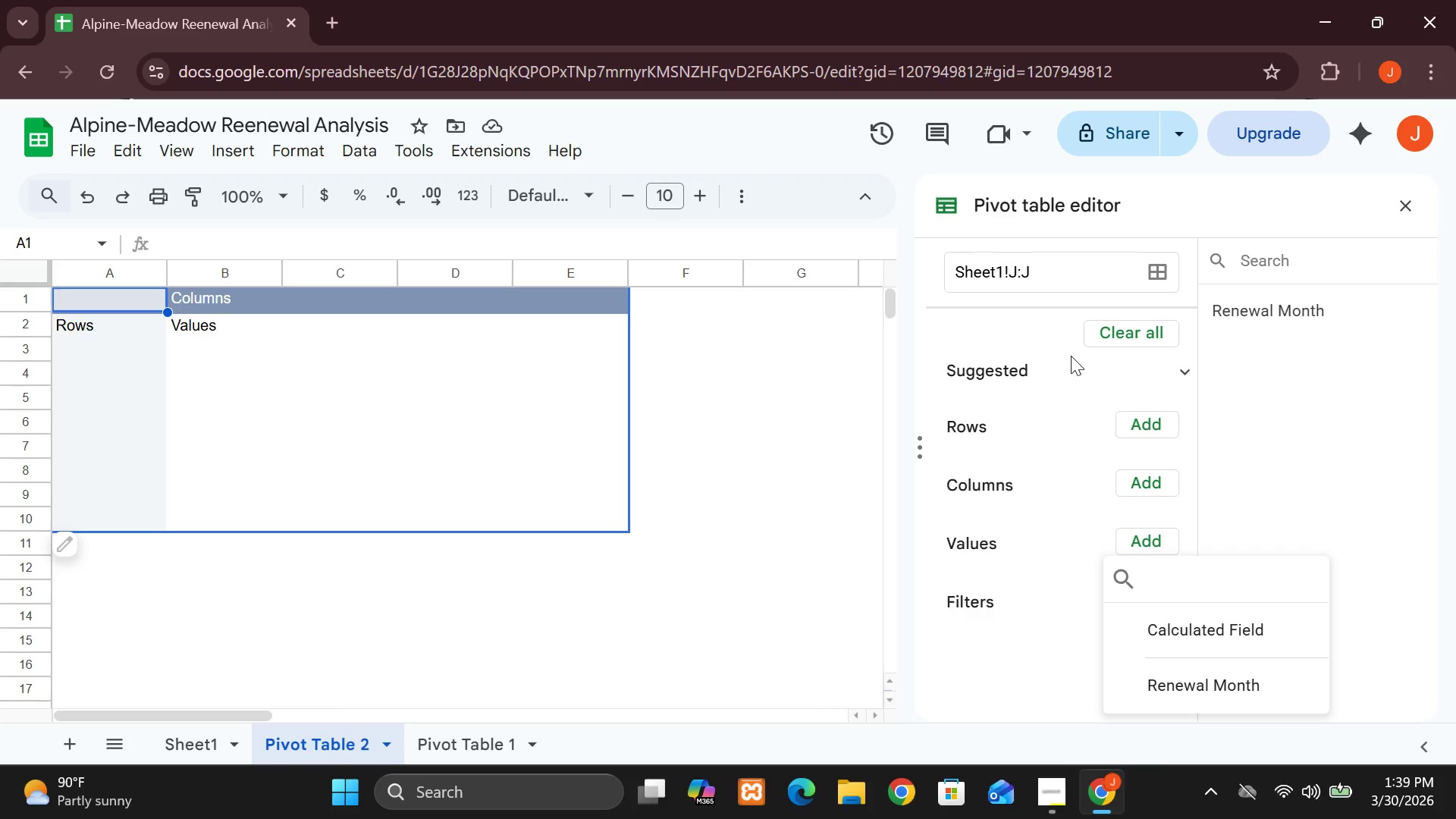 
wait(7.75)
 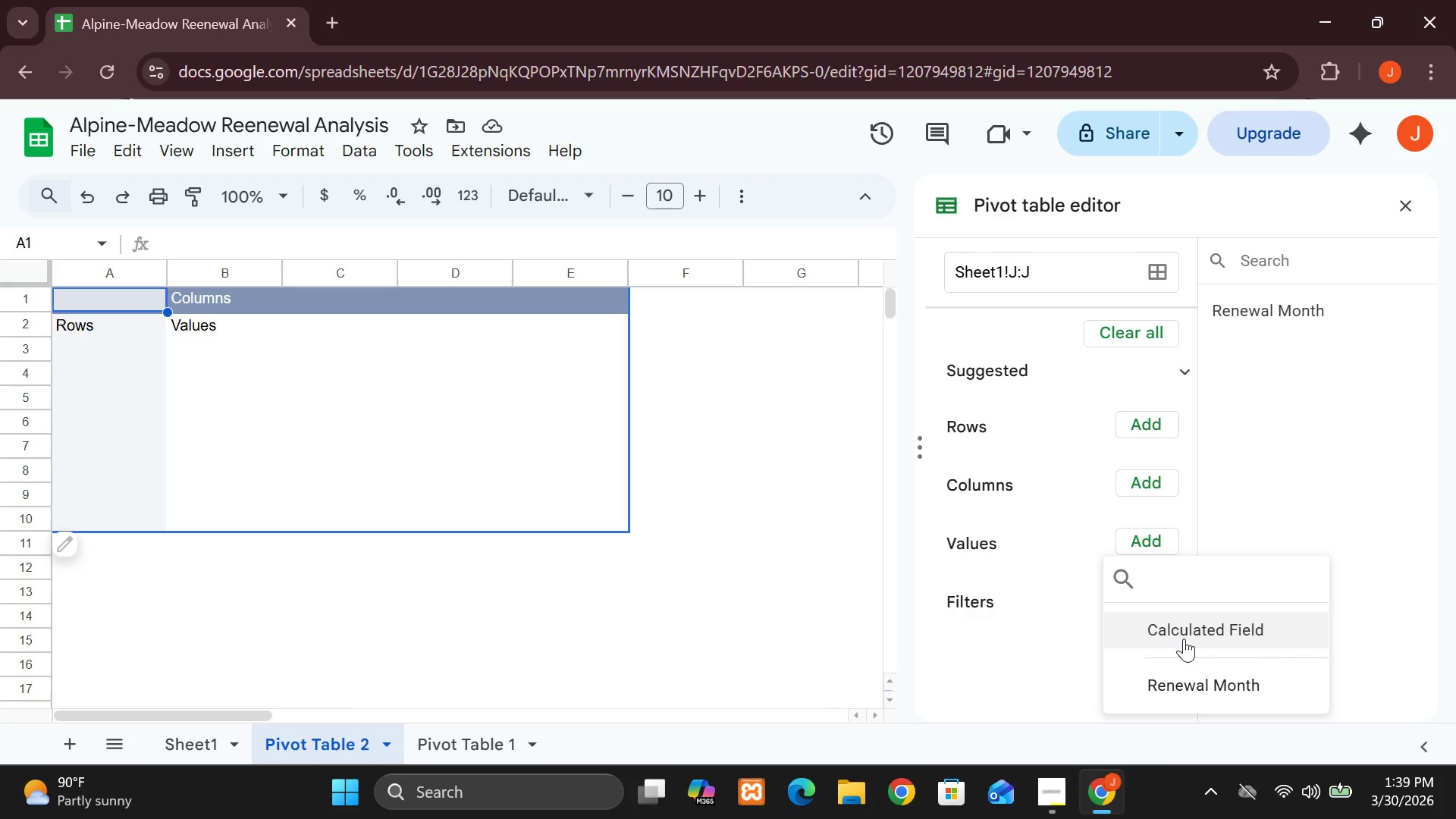 
left_click([1410, 205])
 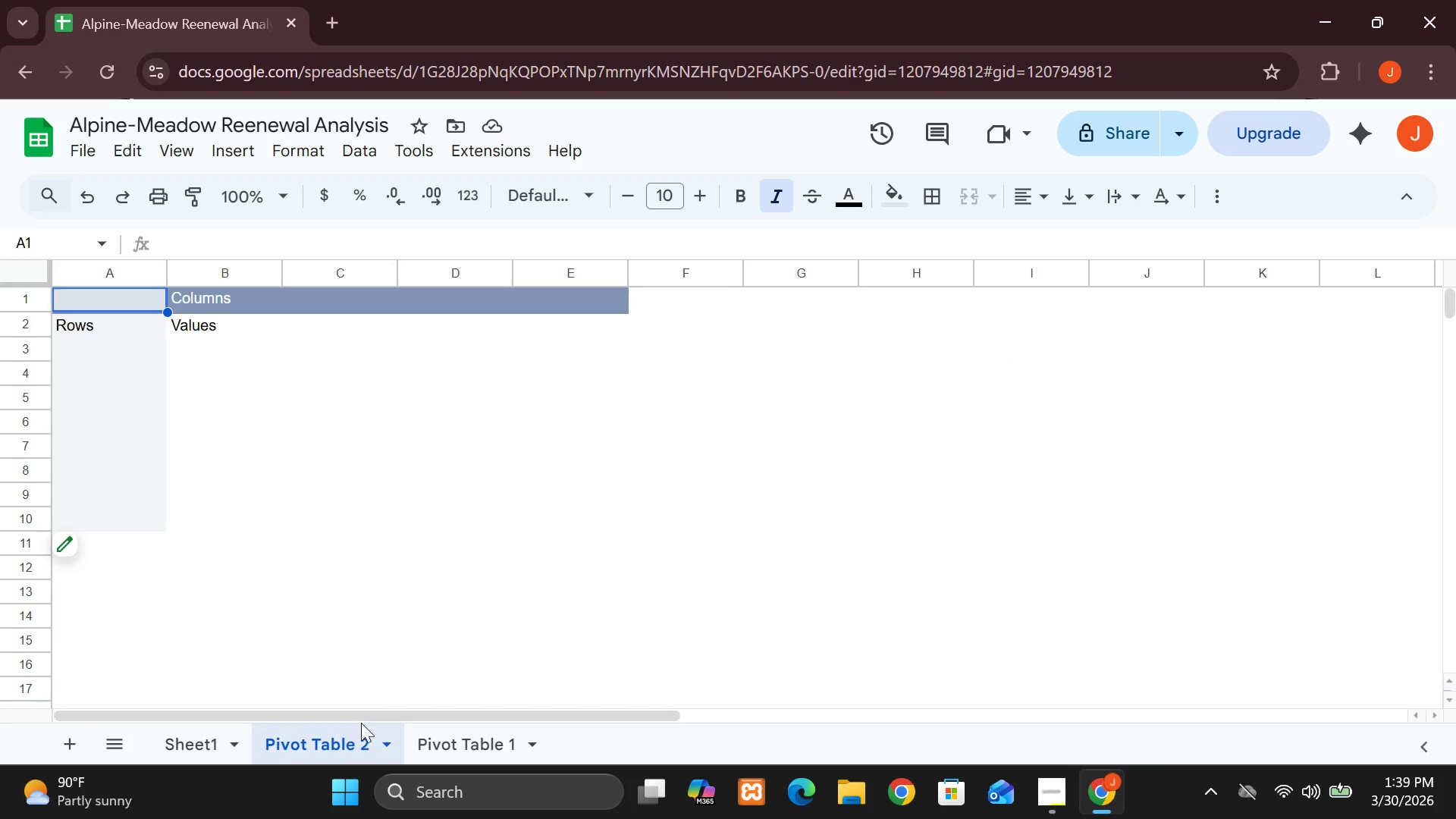 
left_click([386, 742])
 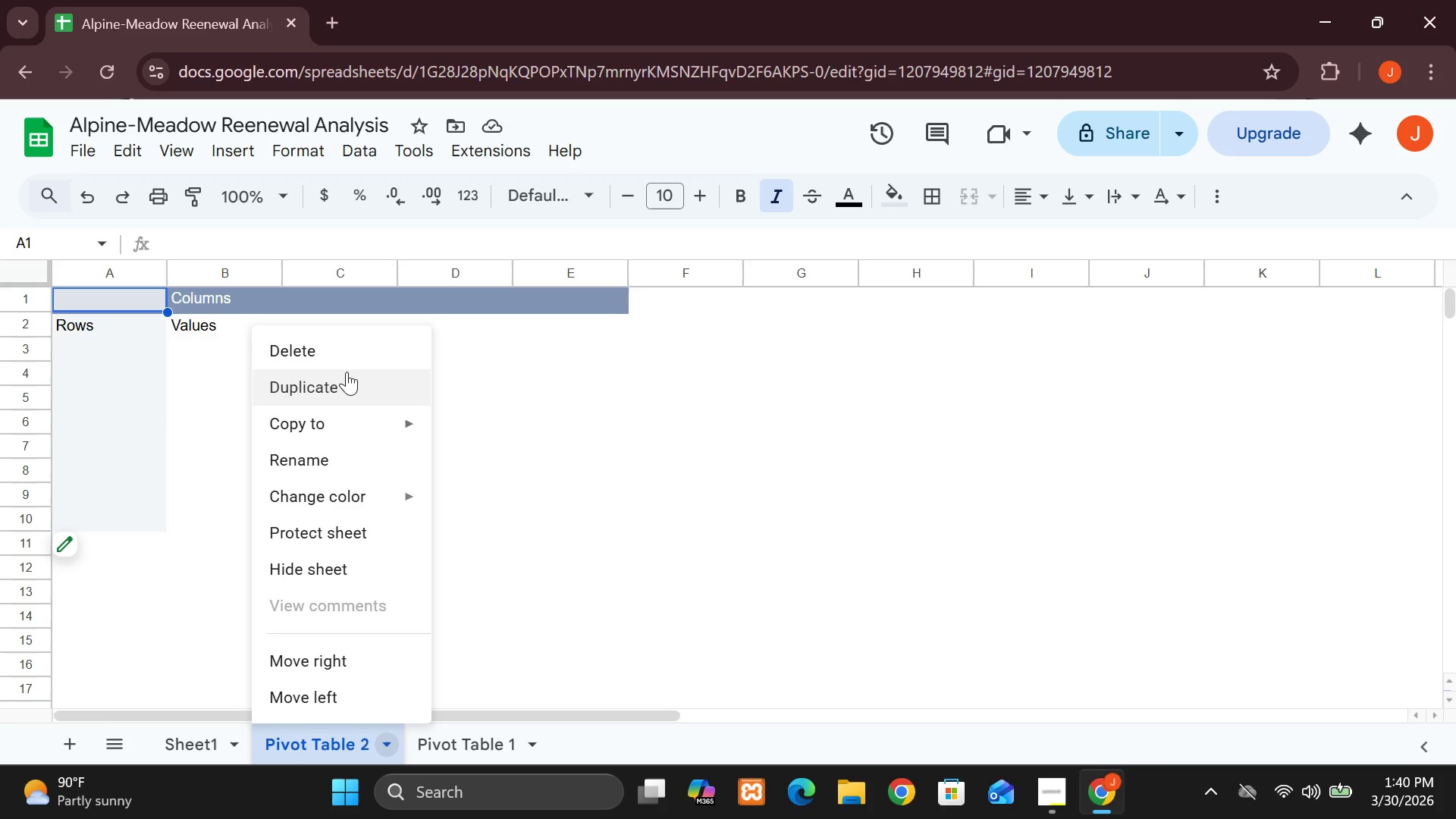 
left_click([344, 356])
 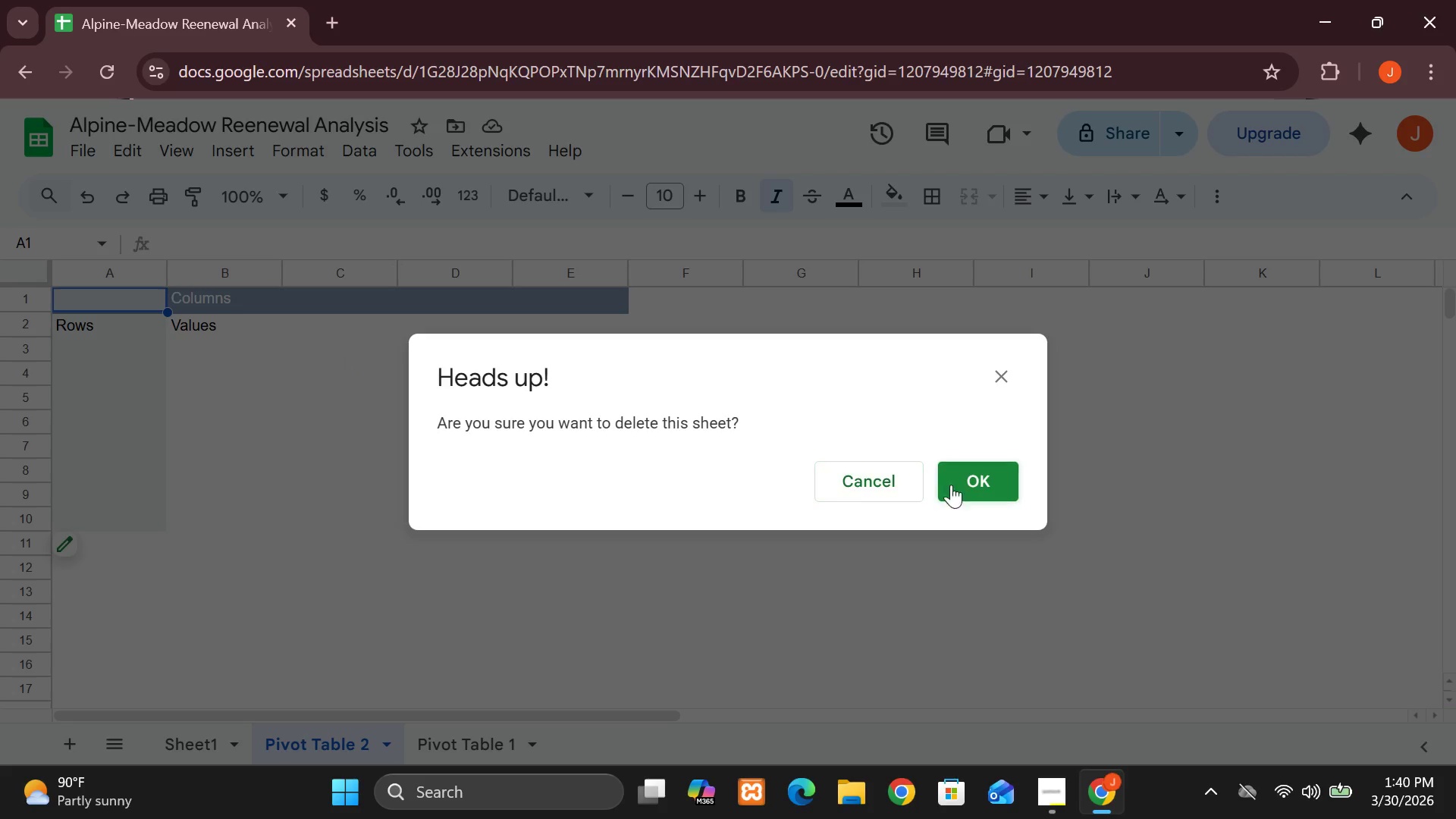 
left_click([968, 492])
 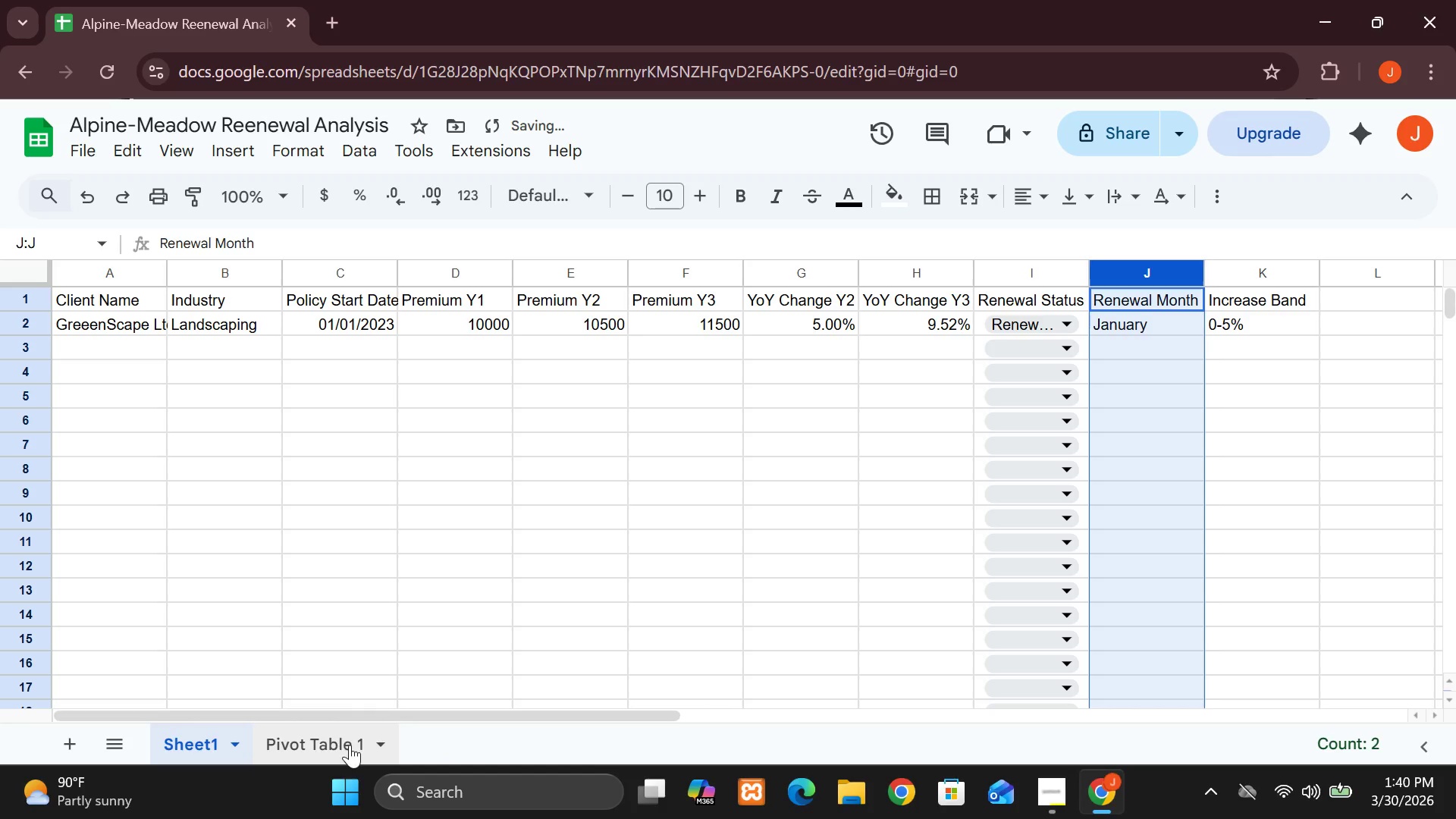 
left_click([321, 735])
 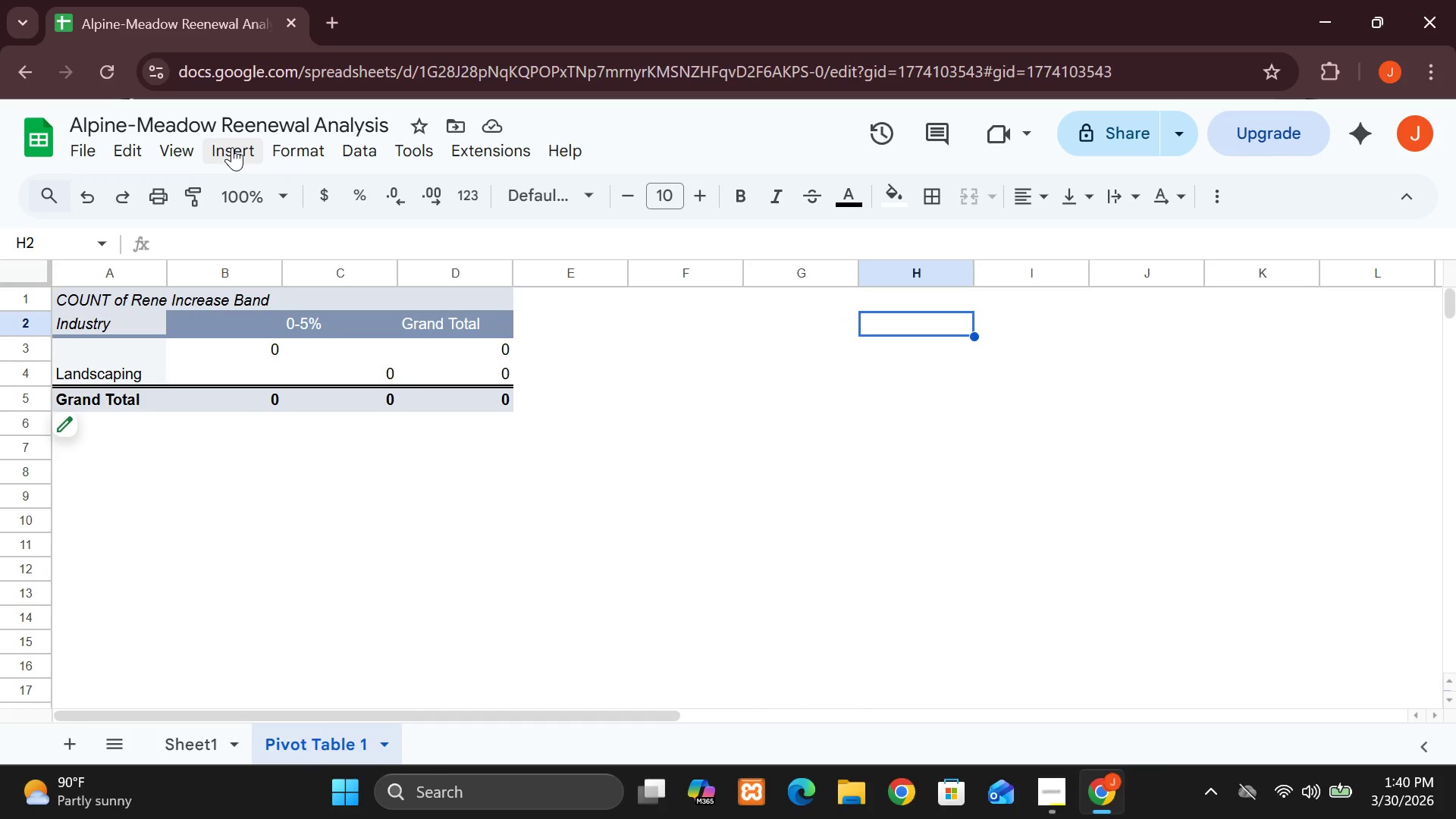 
wait(5.42)
 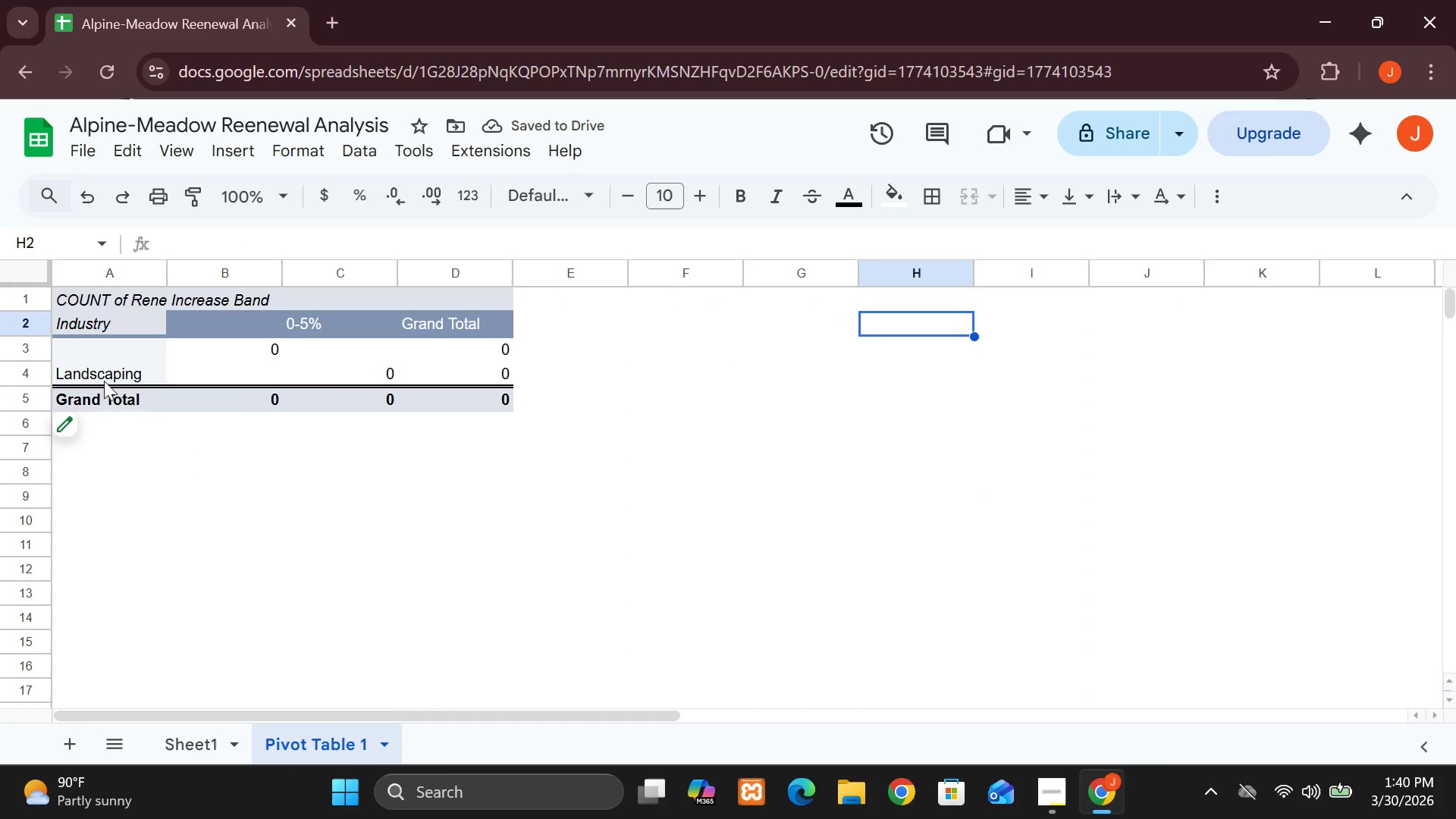 
left_click([232, 147])
 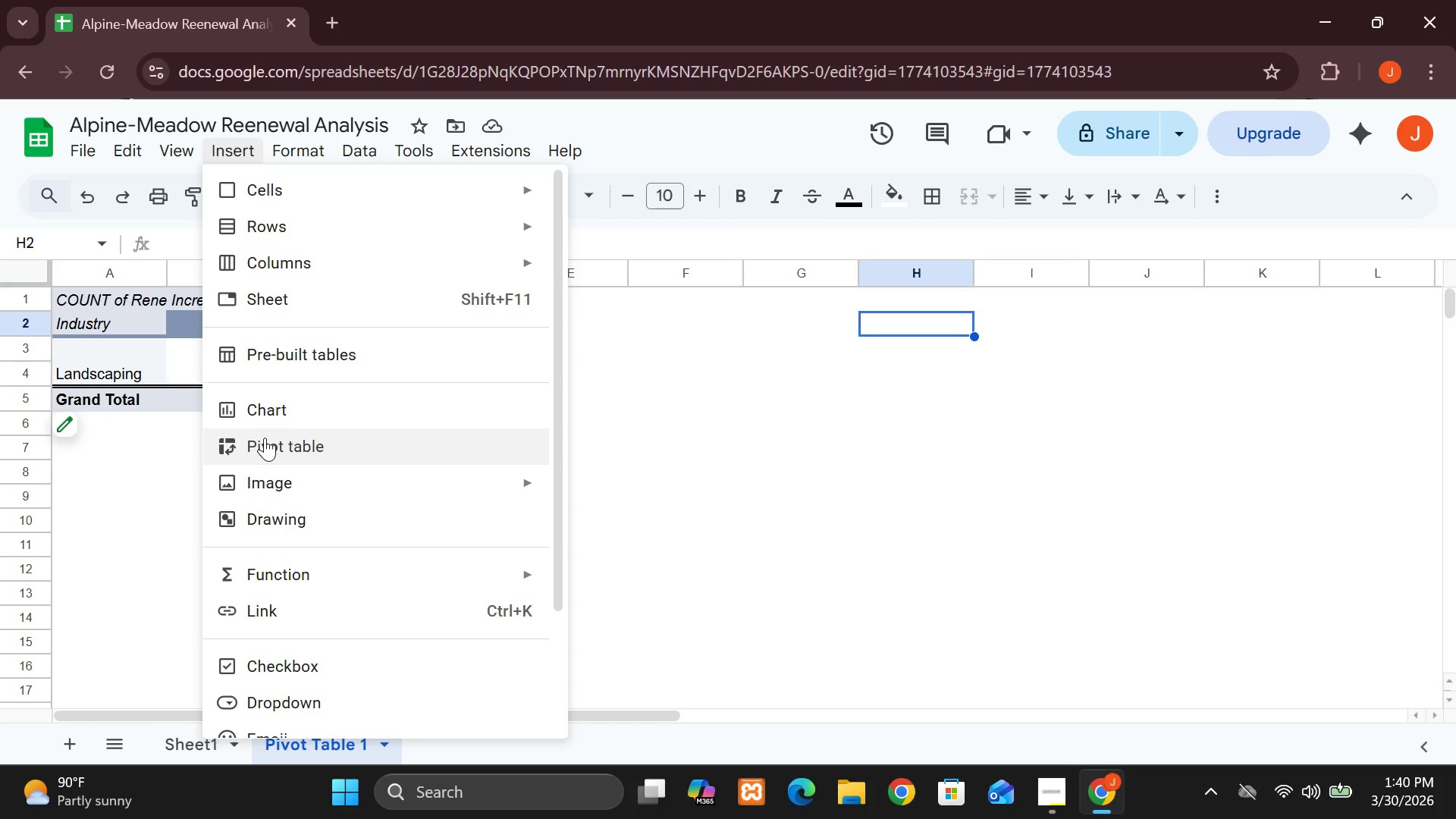 
wait(6.41)
 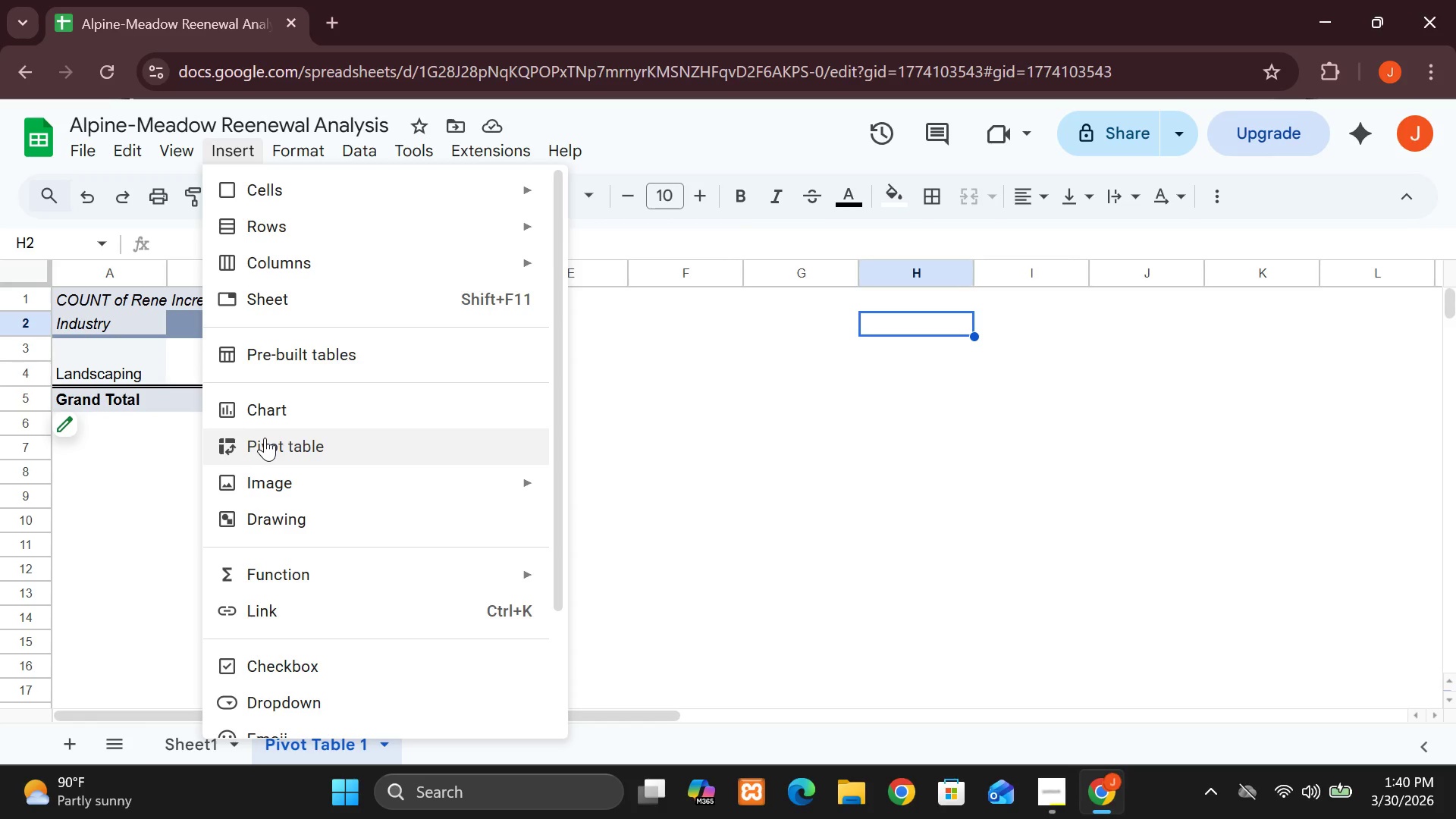 
left_click([626, 471])
 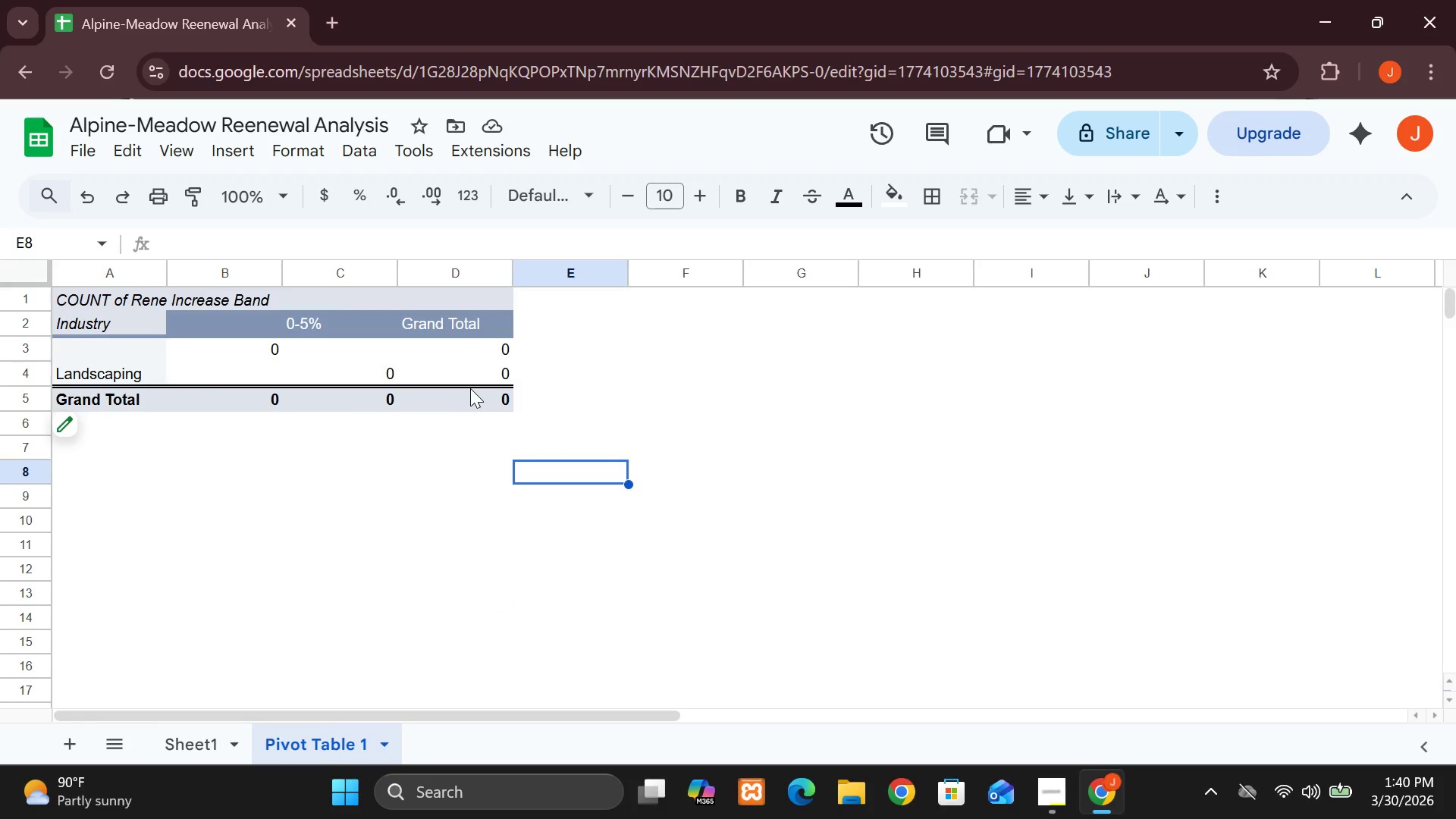 
left_click([470, 388])
 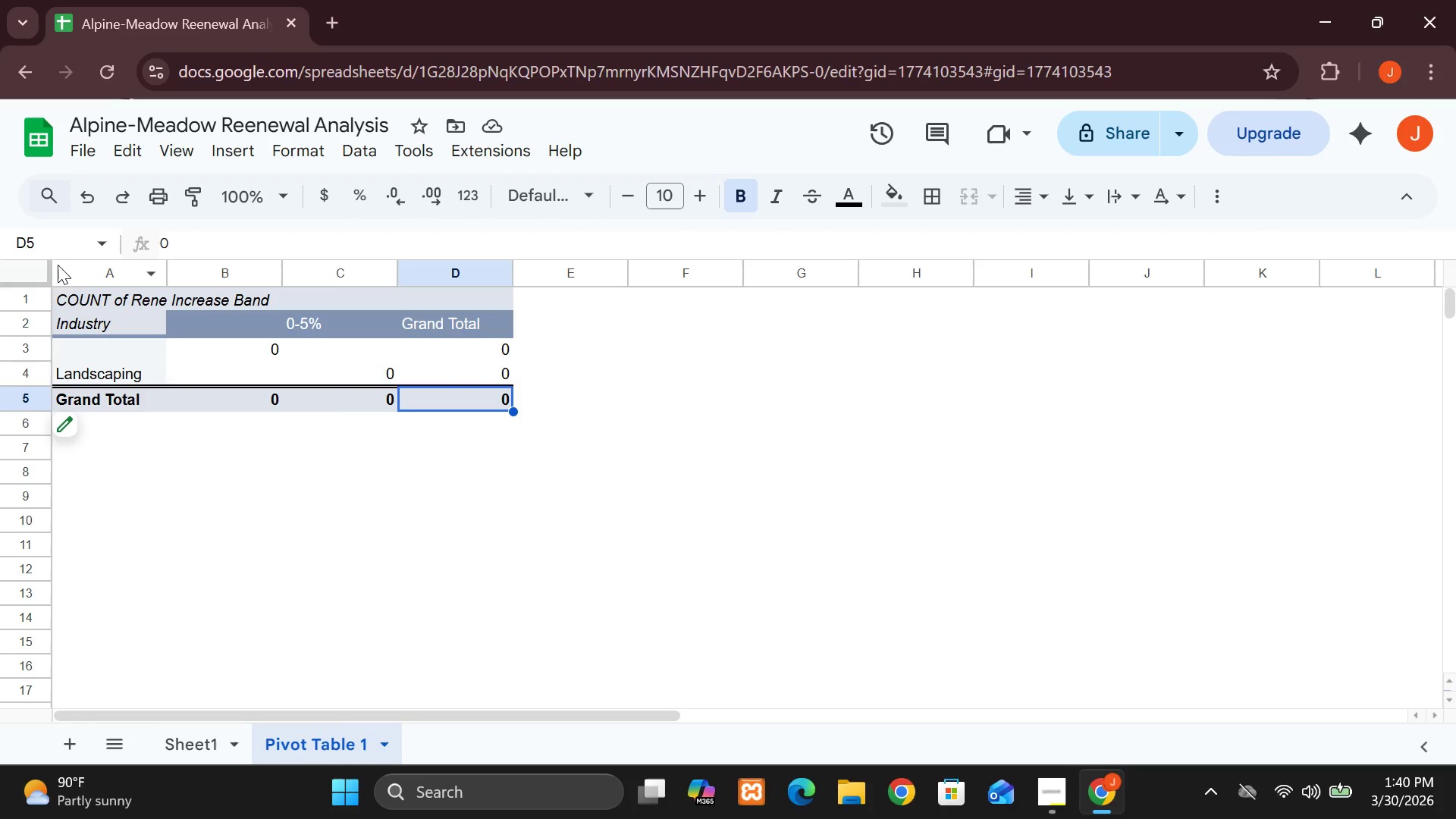 
left_click([16, 282])
 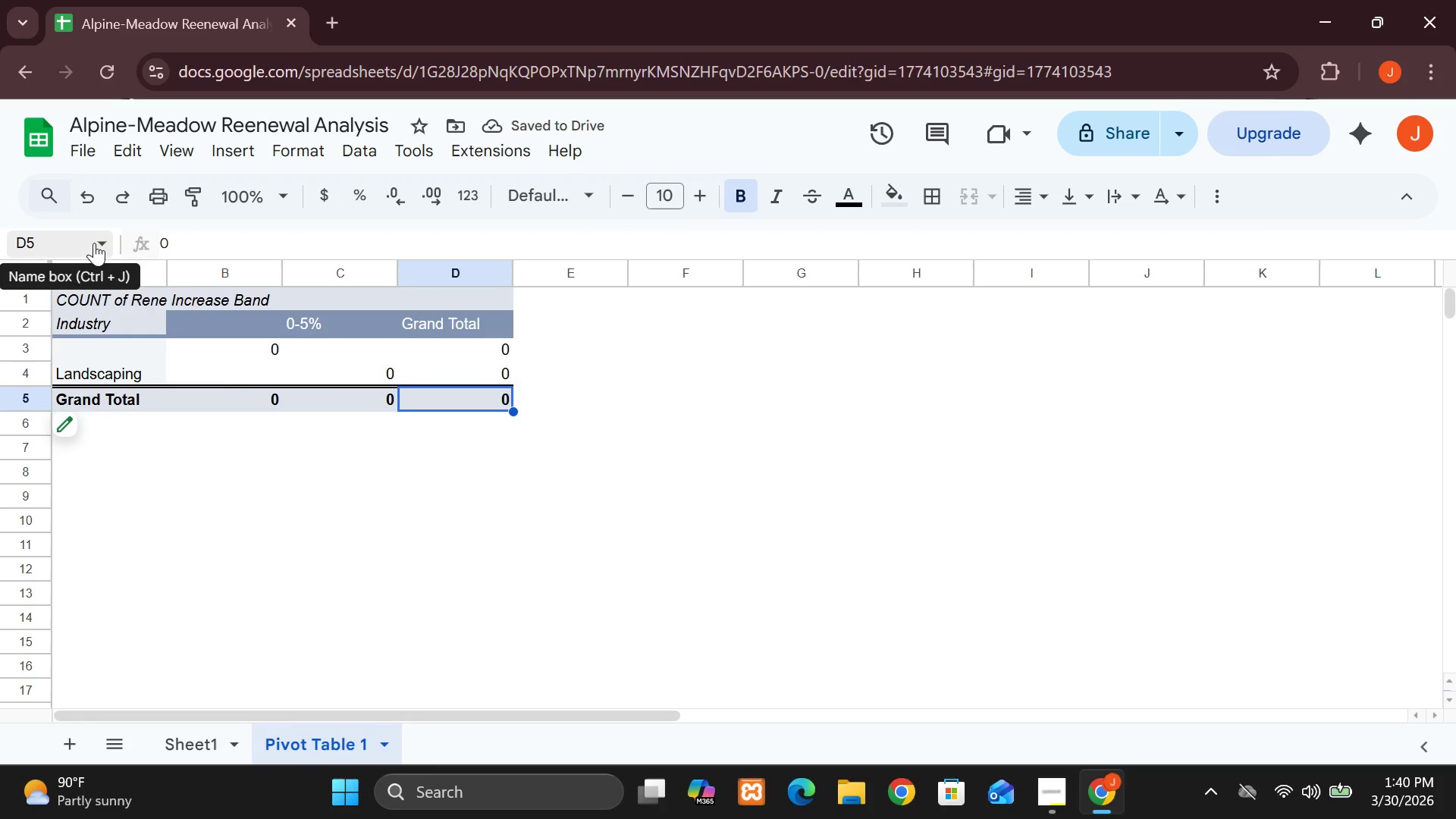 
left_click([483, 542])
 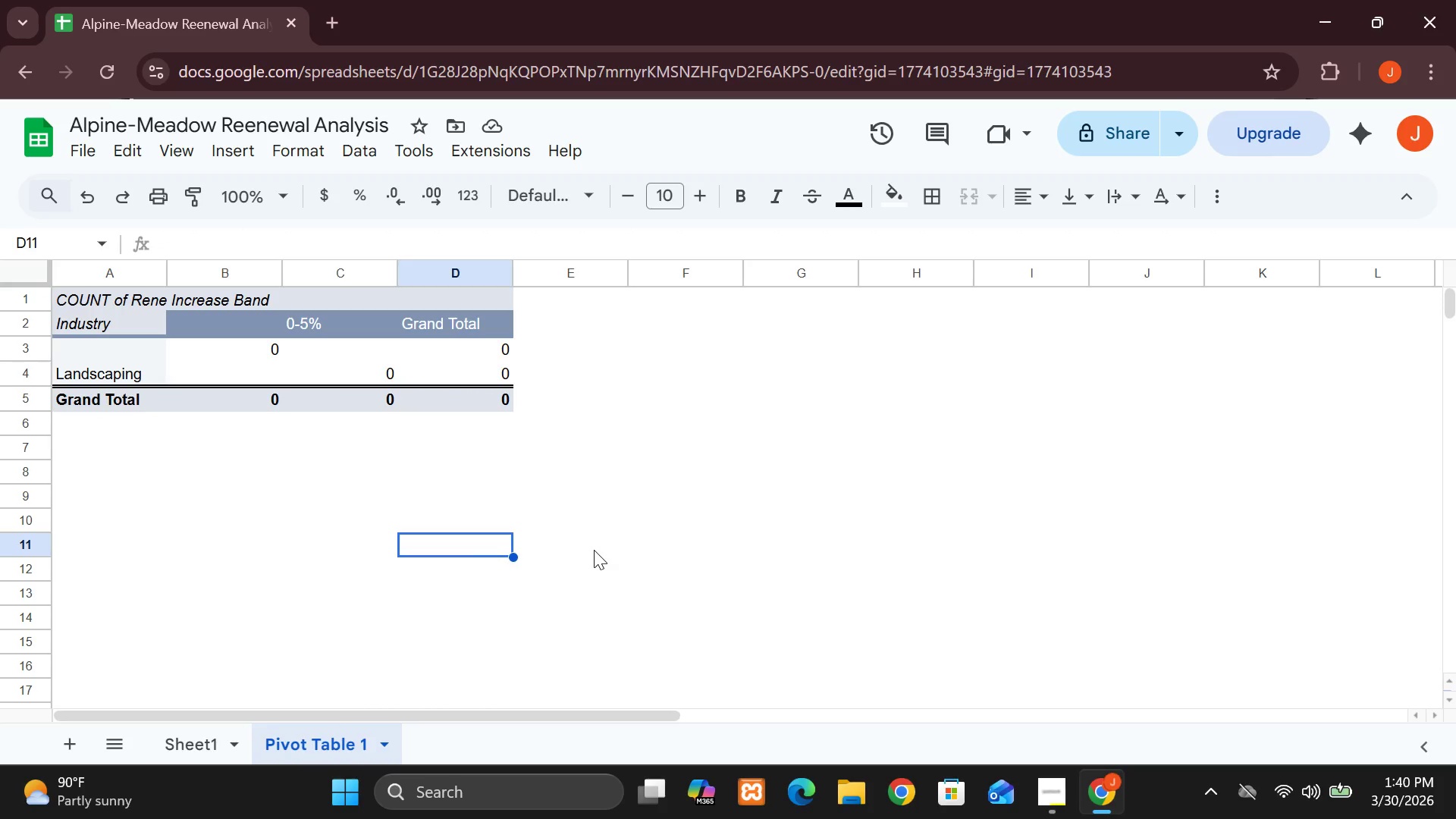 
wait(13.34)
 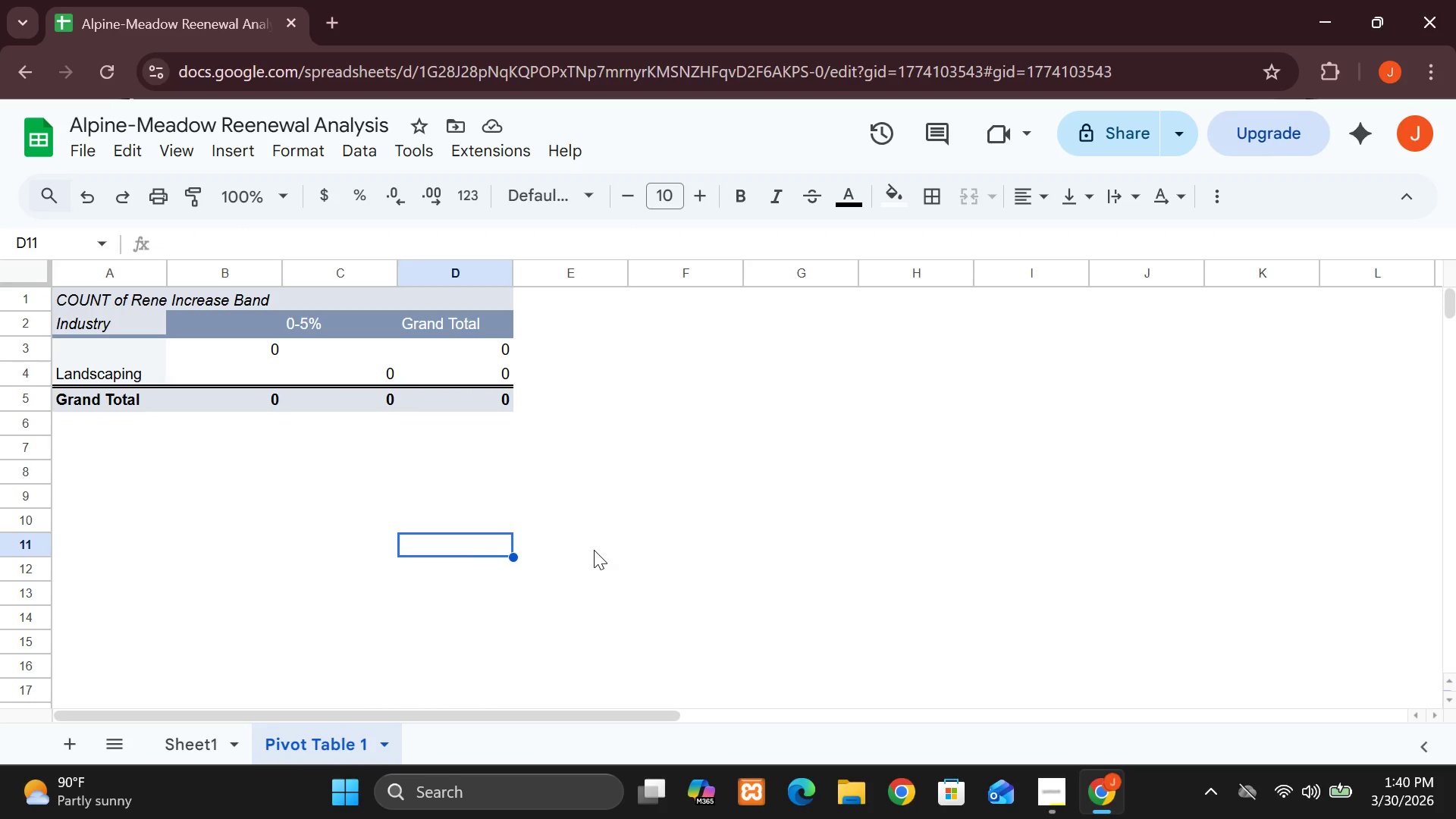 
left_click([190, 752])
 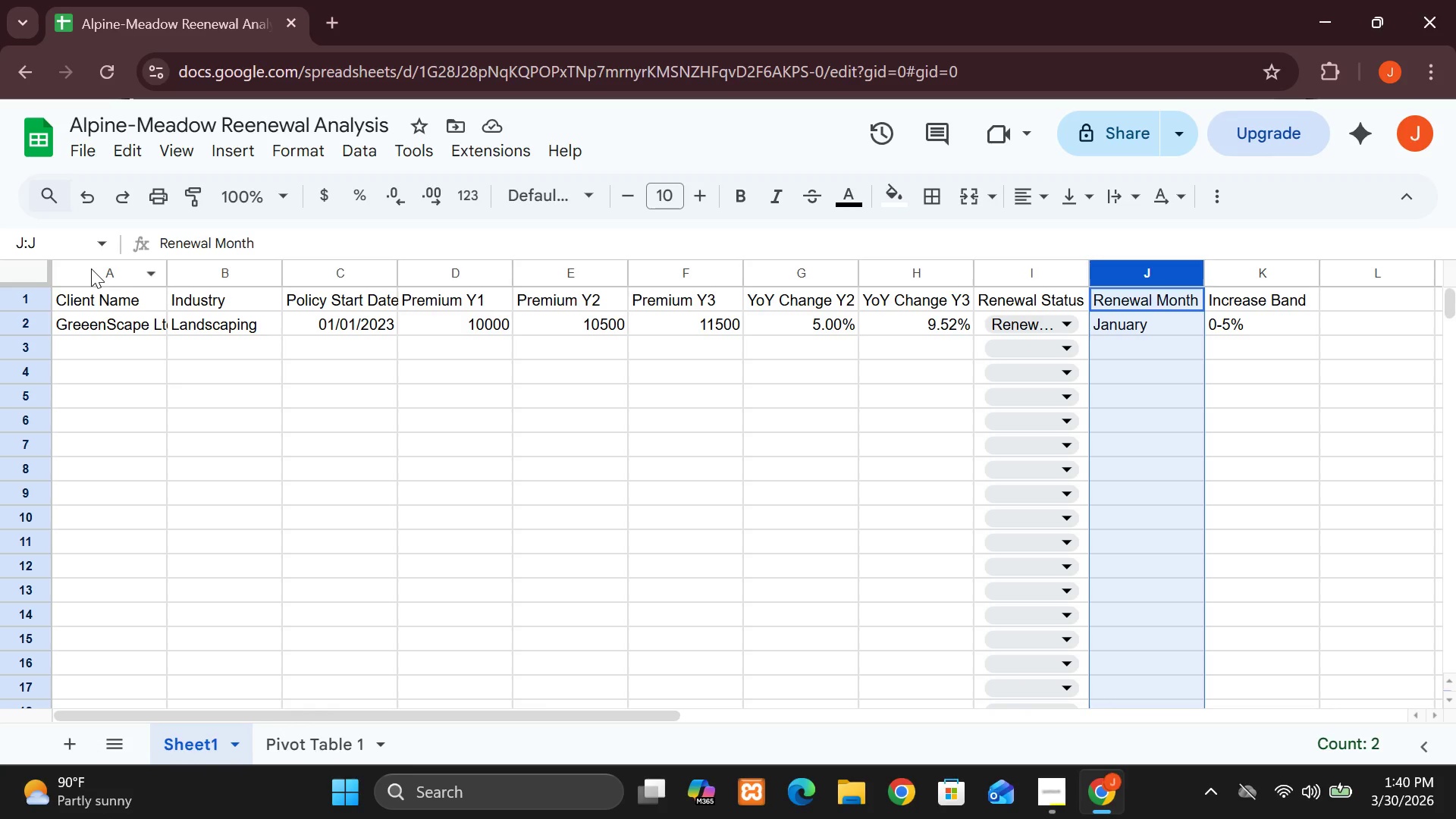 
hold_key(key=ShiftLeft, duration=1.53)
left_click([91, 268])
 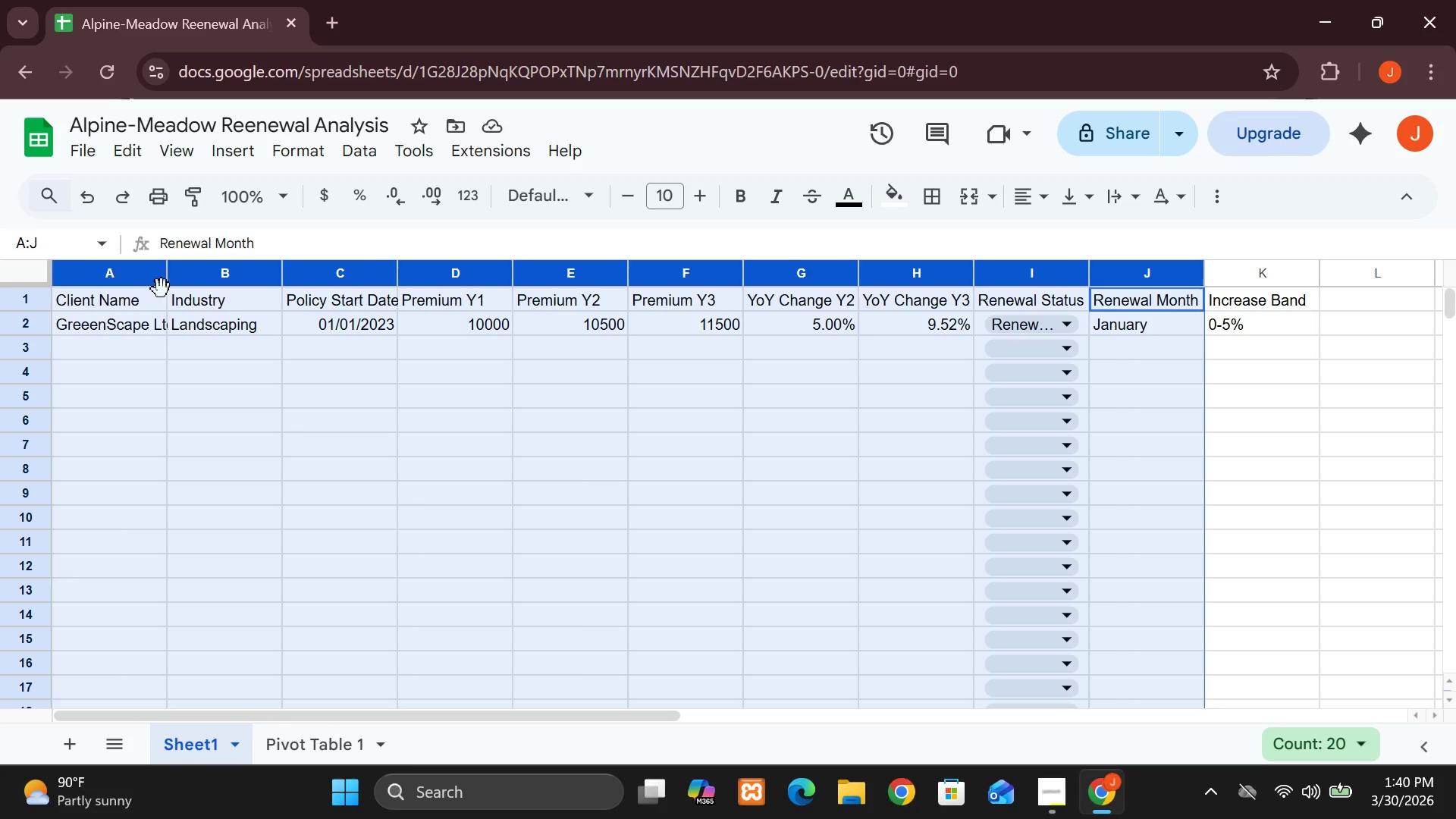 
hold_key(key=ShiftLeft, duration=1.53)
left_click_drag(start_coordinate=[497, 324], to_coordinate=[864, 287])
 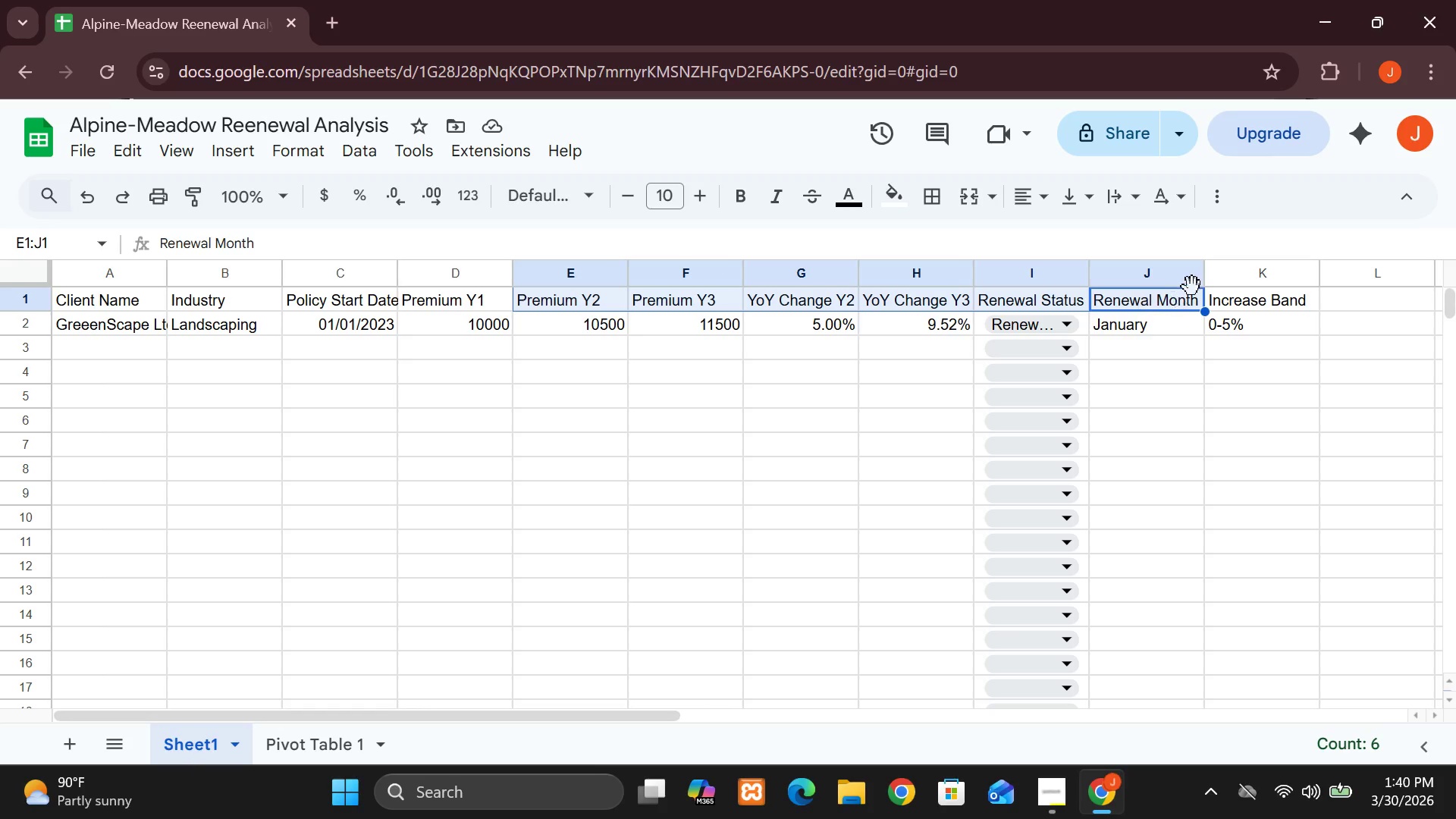 
hold_key(key=ShiftLeft, duration=1.53)
left_click([1222, 277])
 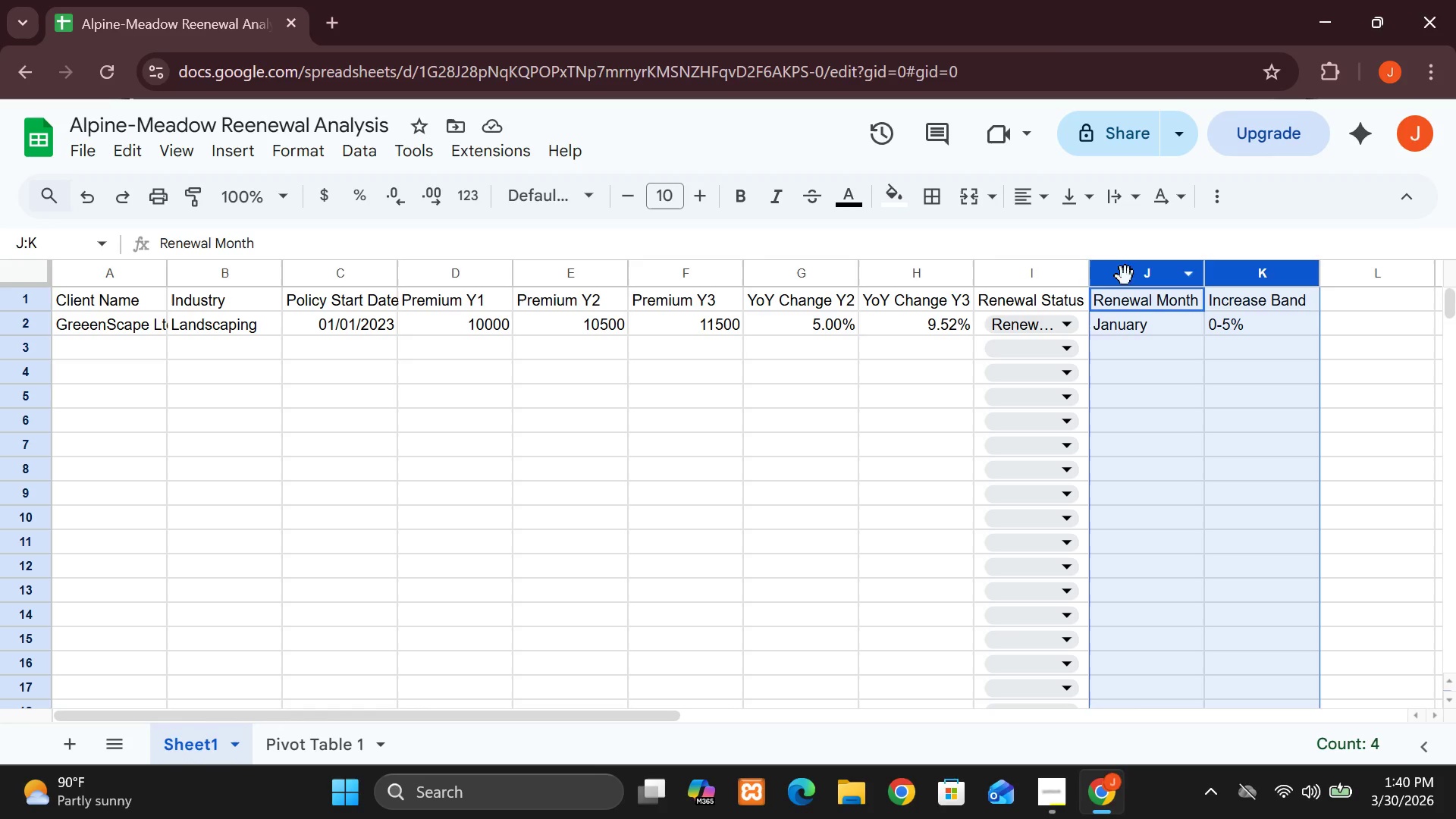 
hold_key(key=ShiftLeft, duration=1.41)
left_click([993, 281])
 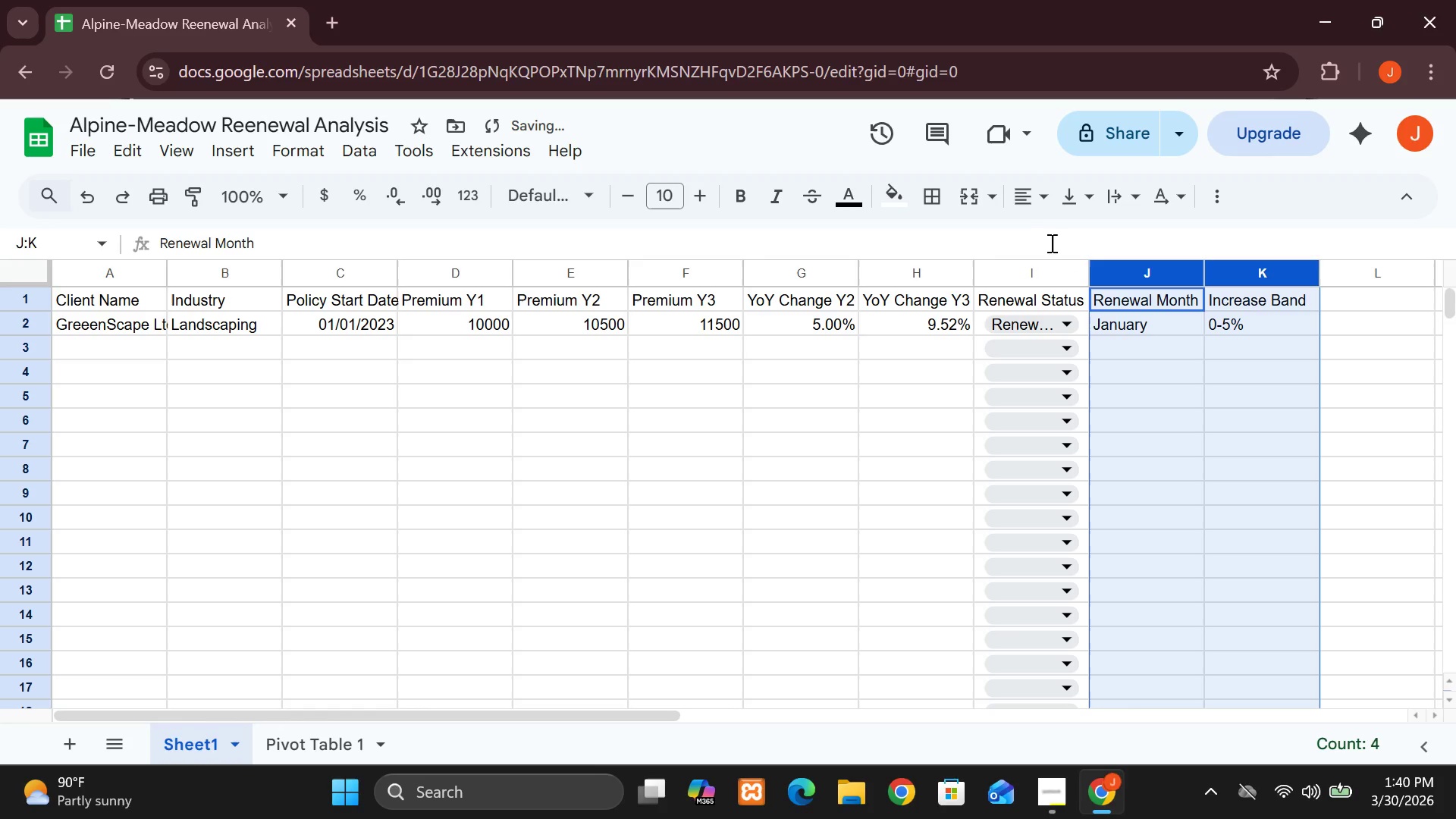 
left_click([1046, 247])
 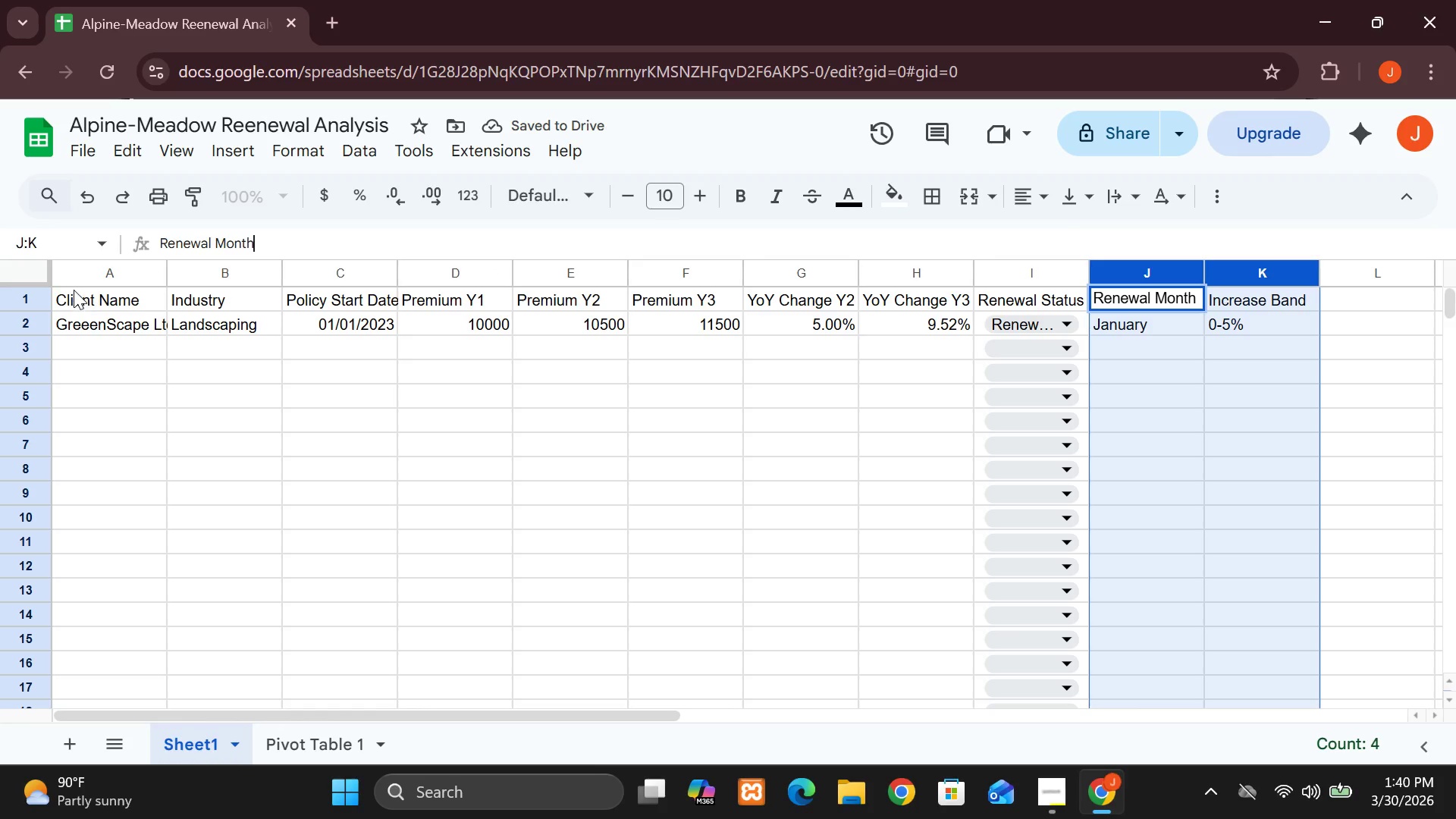 
left_click([68, 269])
 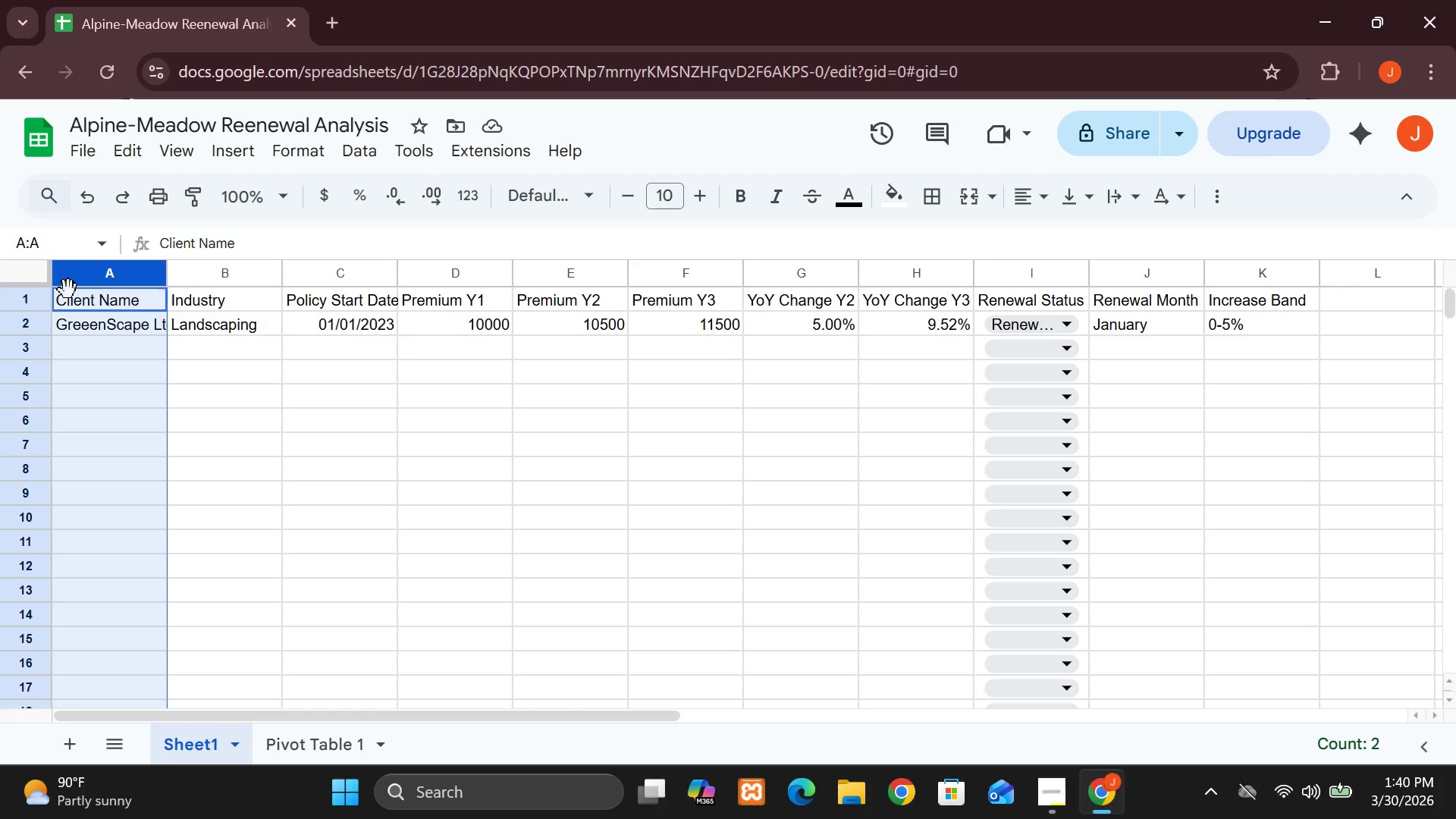 
hold_key(key=ShiftLeft, duration=1.5)
 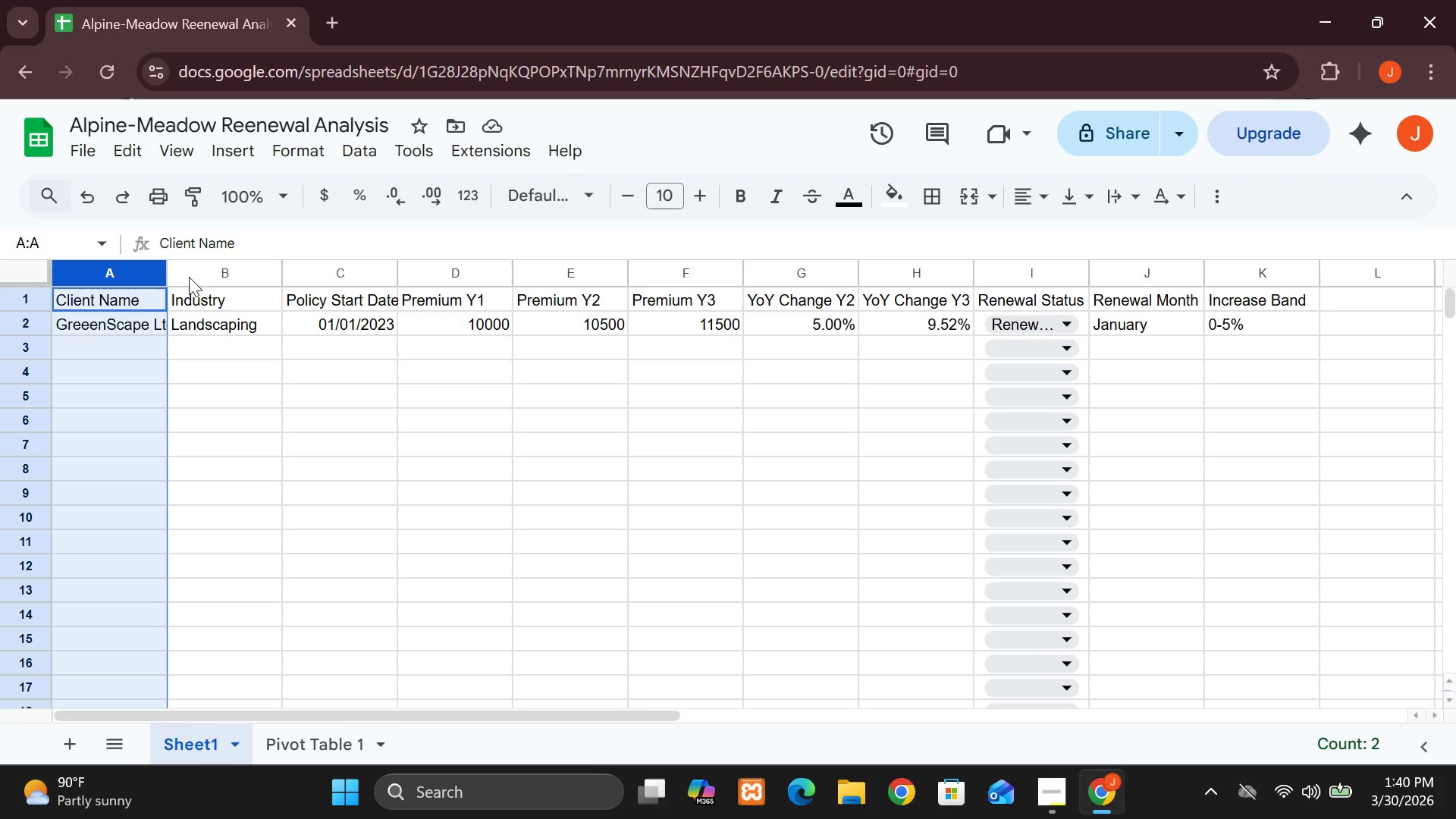 
hold_key(key=ShiftLeft, duration=1.5)
left_click([189, 277])
 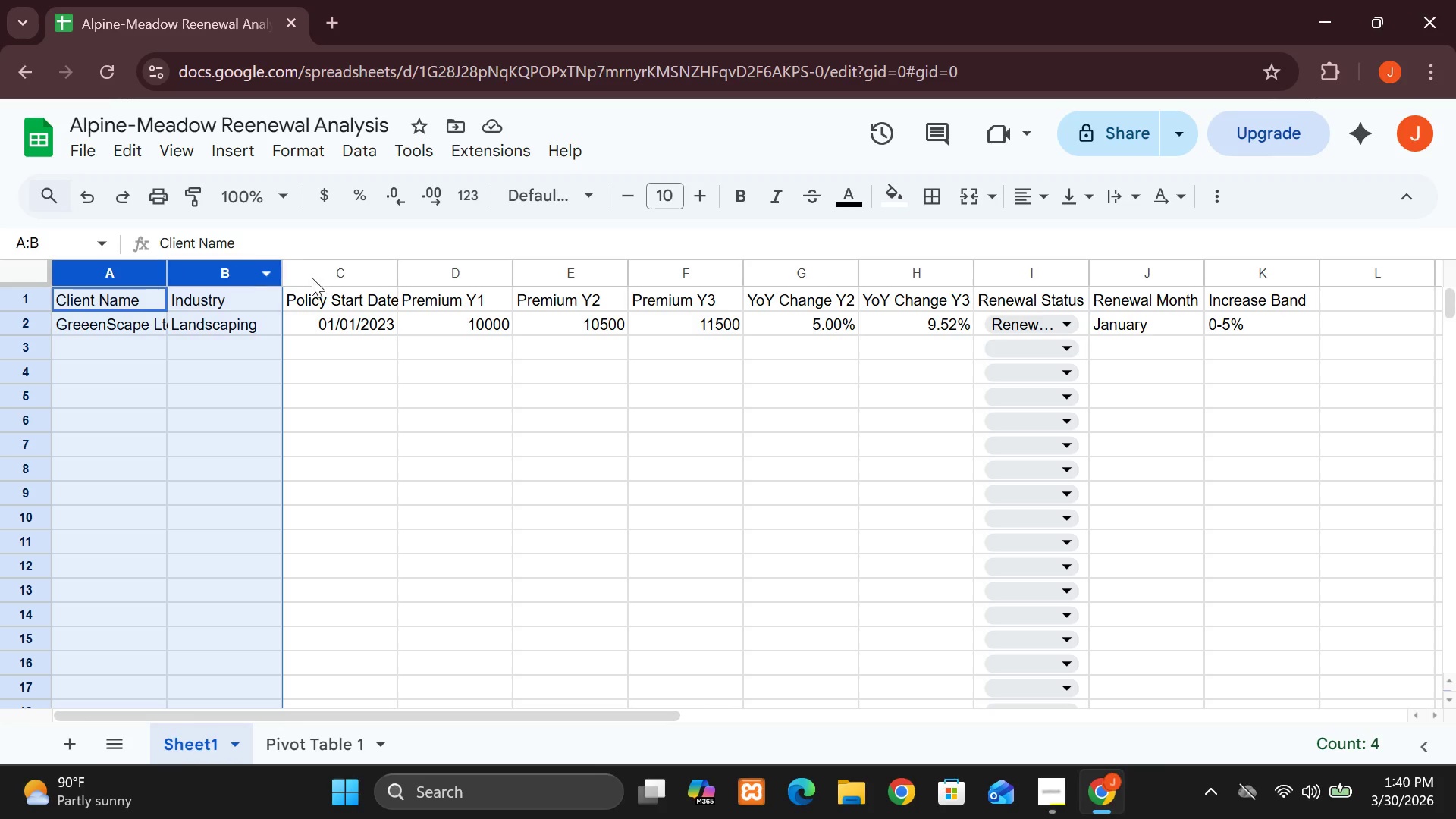 
hold_key(key=ShiftLeft, duration=1.53)
left_click([295, 283])
 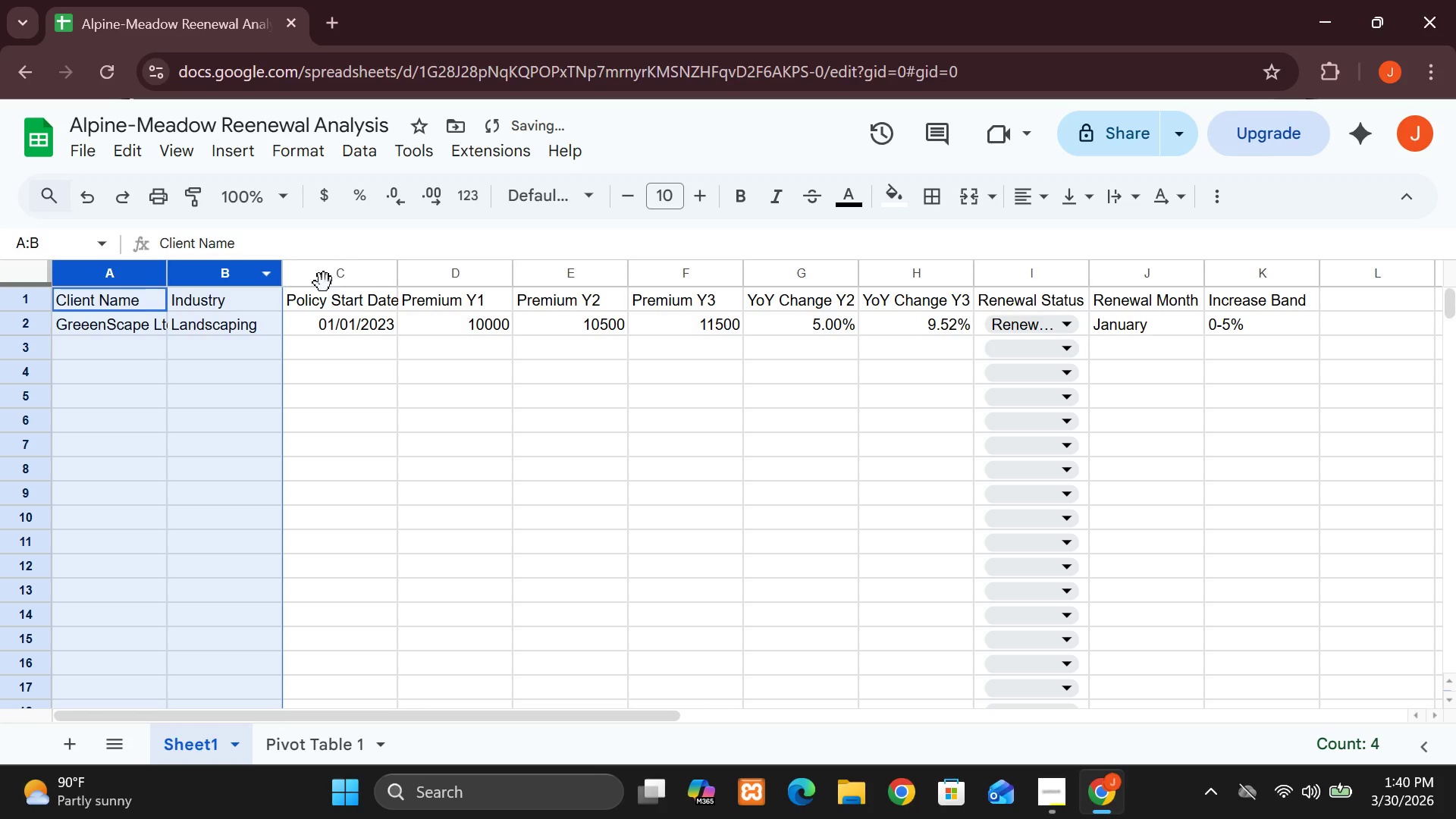 
hold_key(key=ShiftLeft, duration=1.53)
 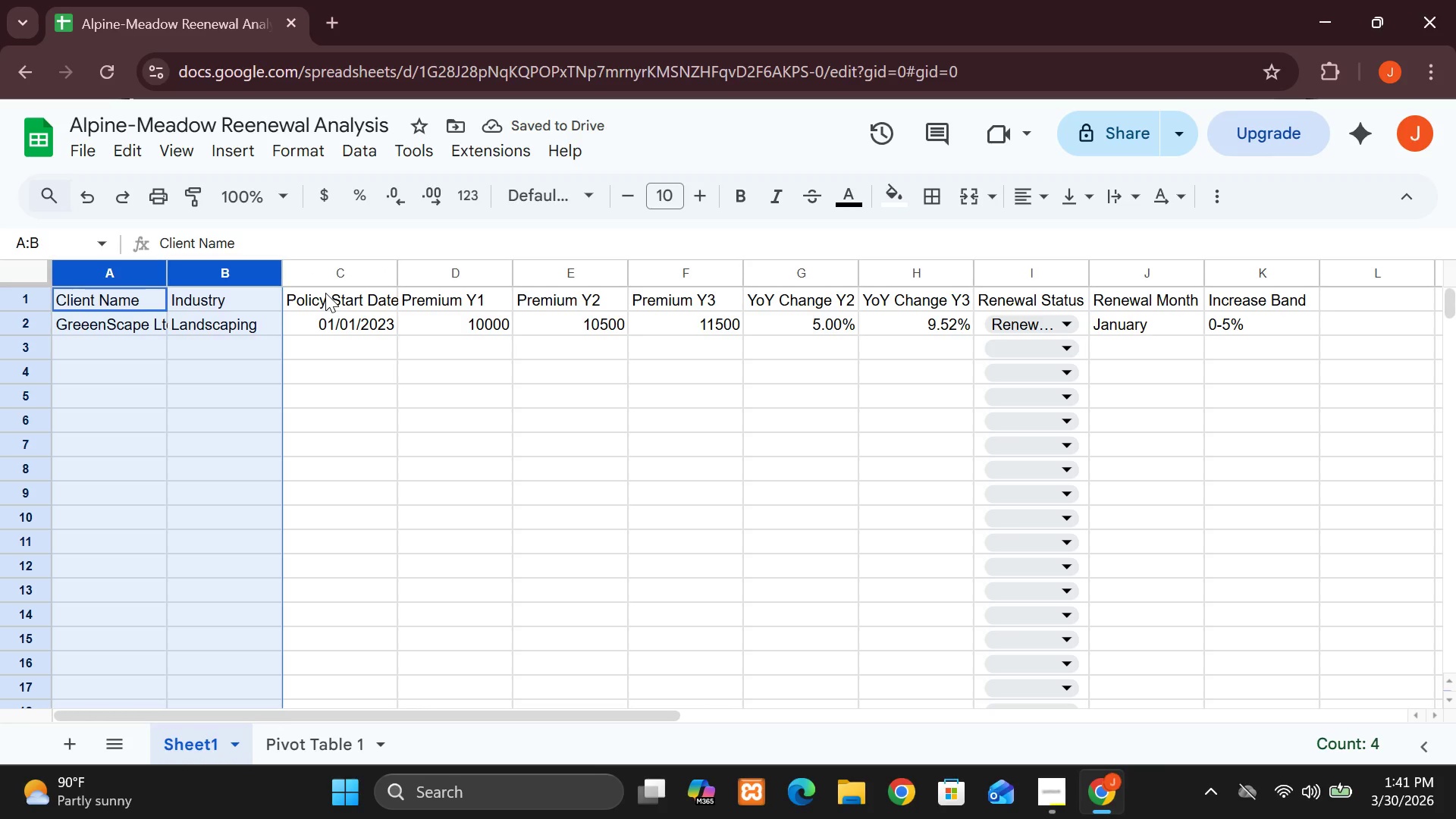 
hold_key(key=ShiftLeft, duration=1.53)
 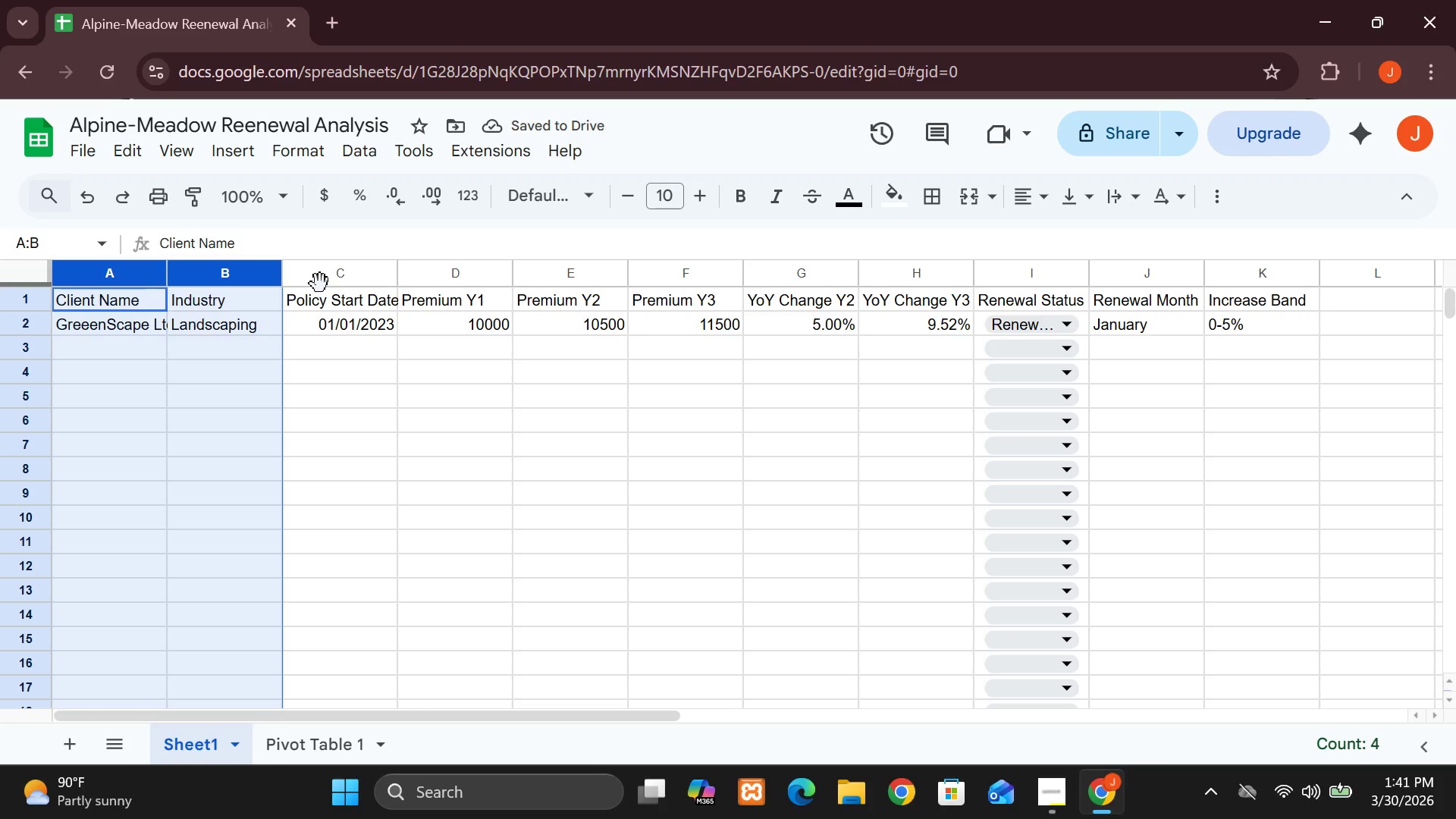 
hold_key(key=ShiftLeft, duration=1.5)
 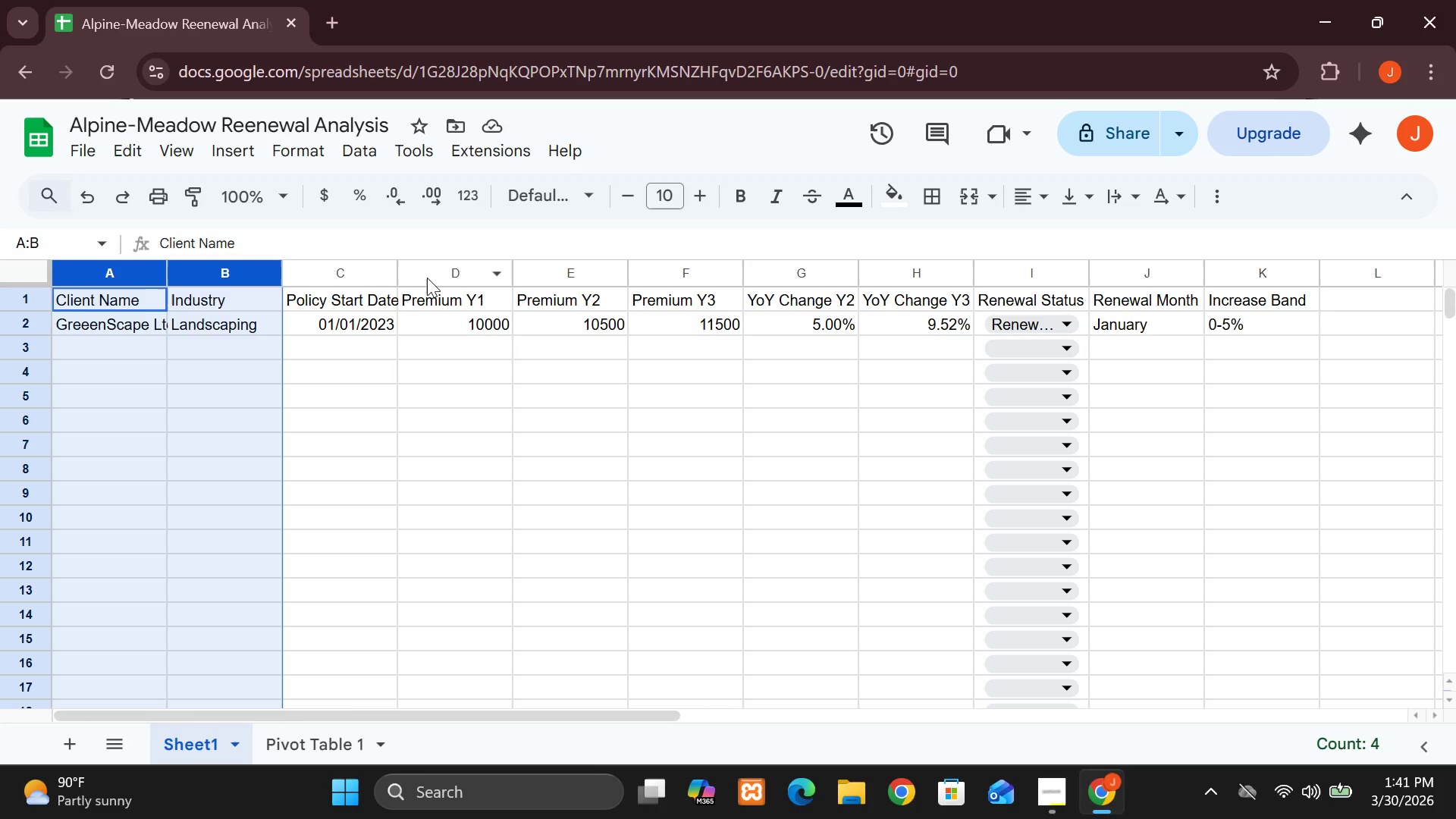 
hold_key(key=ShiftLeft, duration=1.53)
left_click([427, 278])
 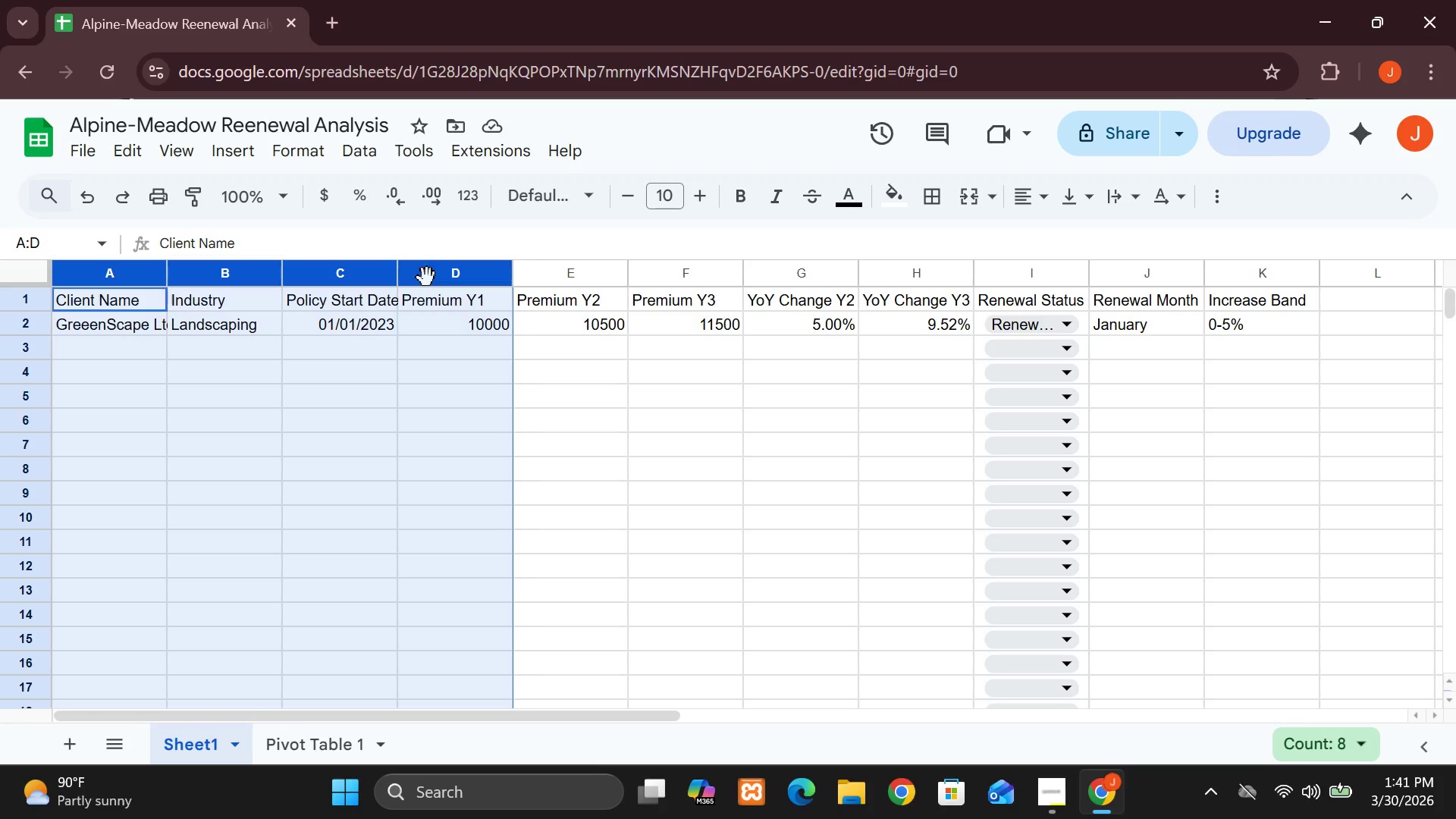 
hold_key(key=ShiftLeft, duration=1.53)
 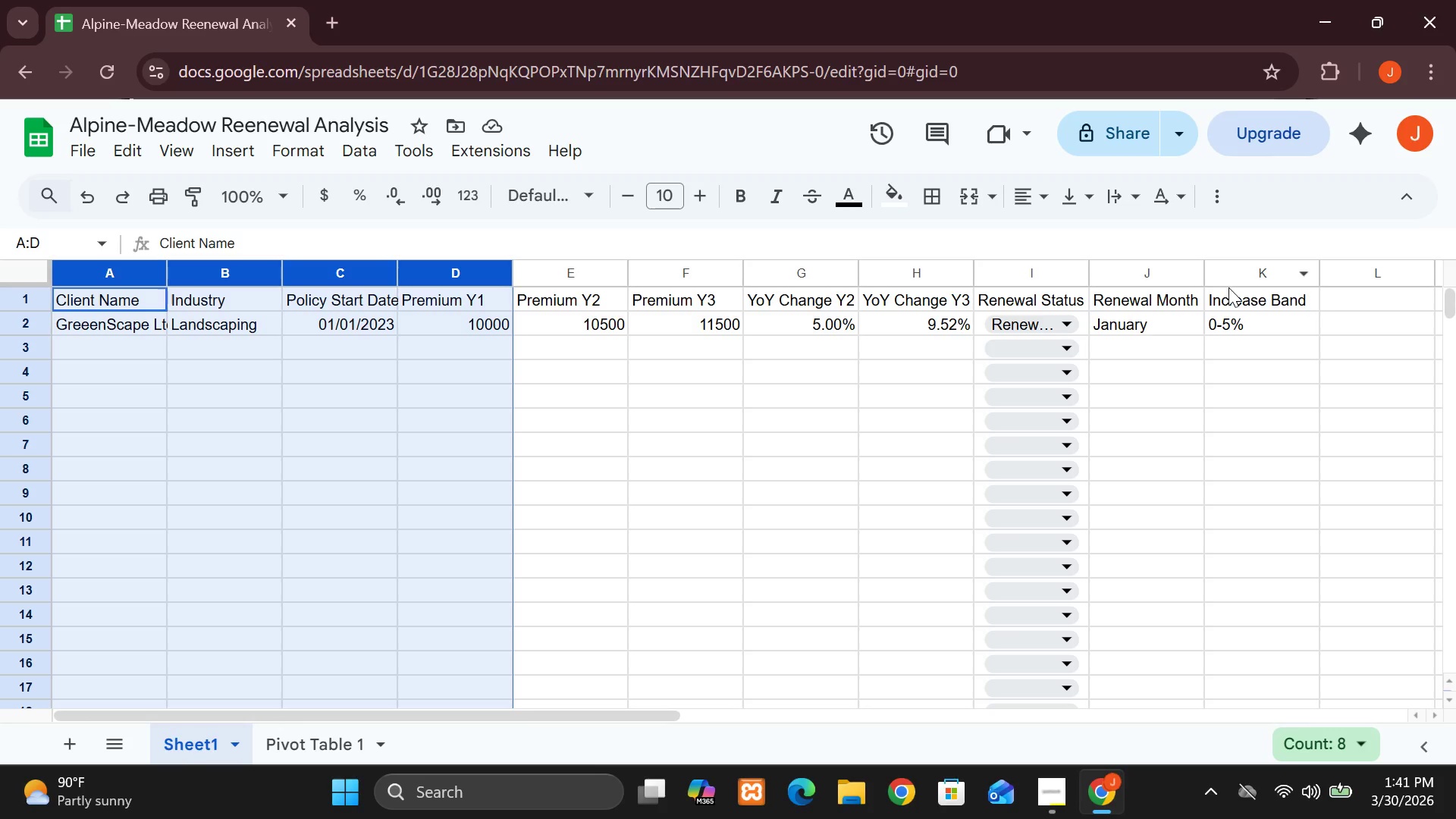 
hold_key(key=ShiftLeft, duration=1.53)
 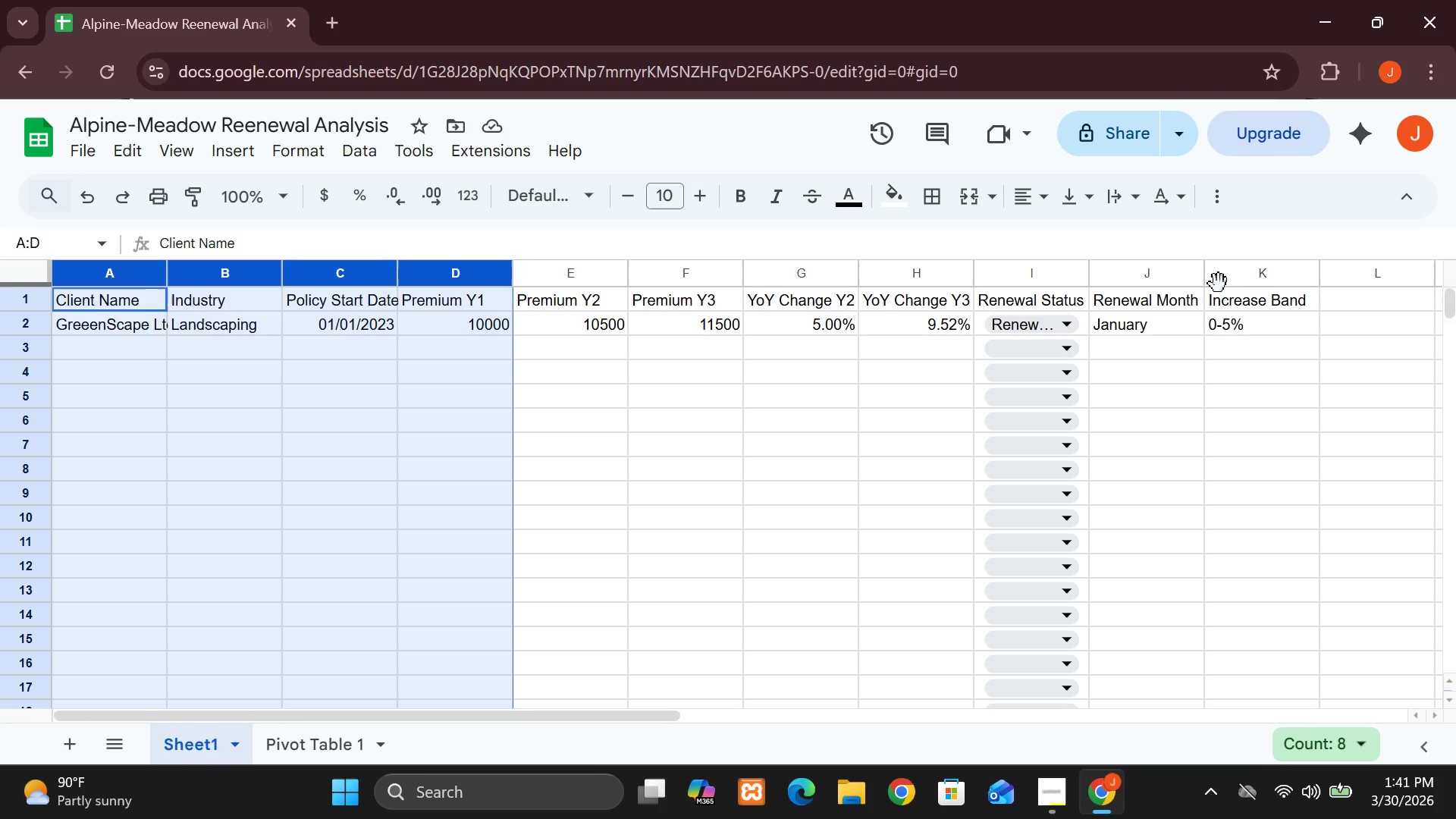 
hold_key(key=ShiftLeft, duration=1.5)
left_click([1219, 284])
 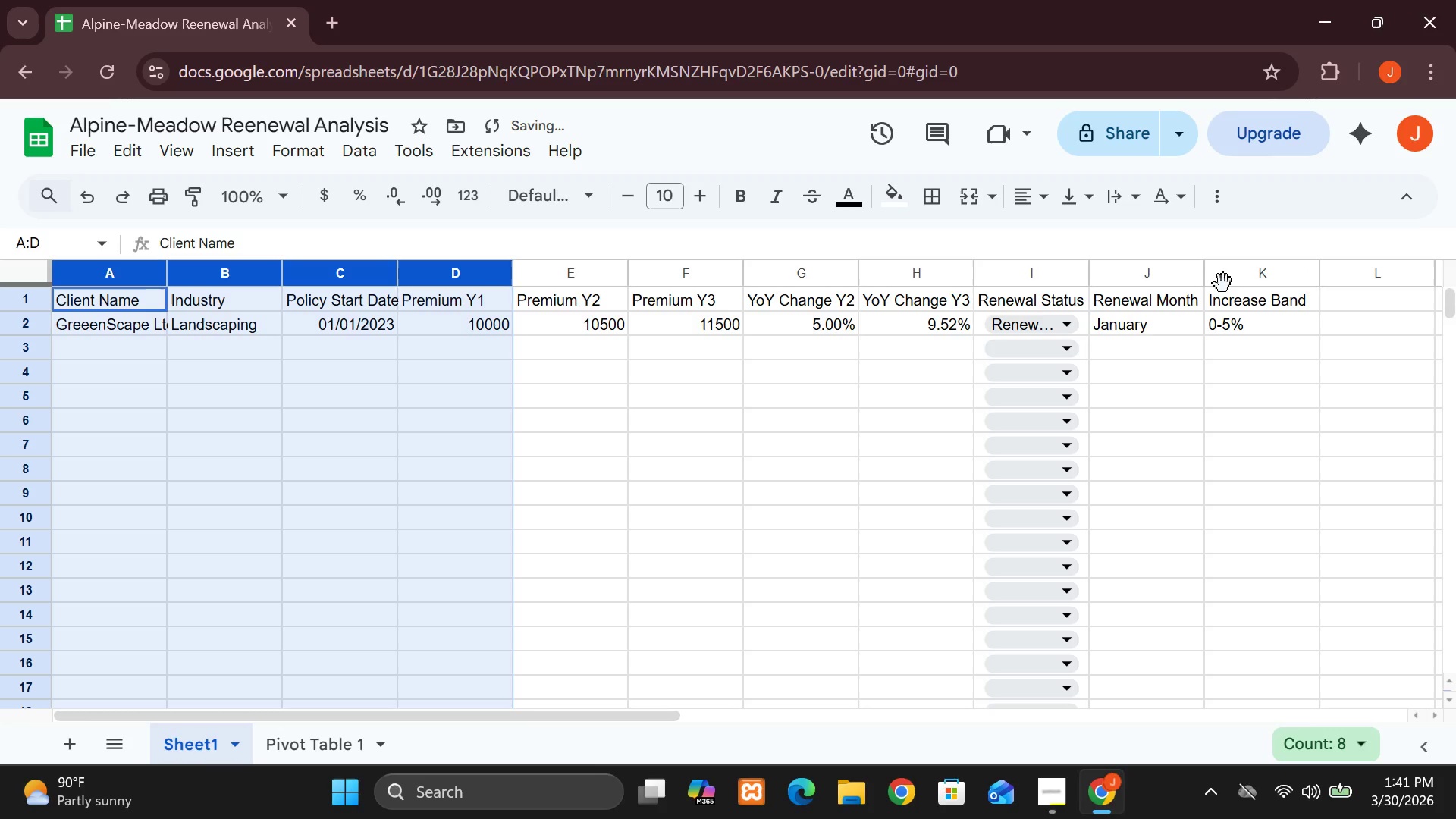 
hold_key(key=ShiftLeft, duration=1.53)
left_click([1233, 280])
 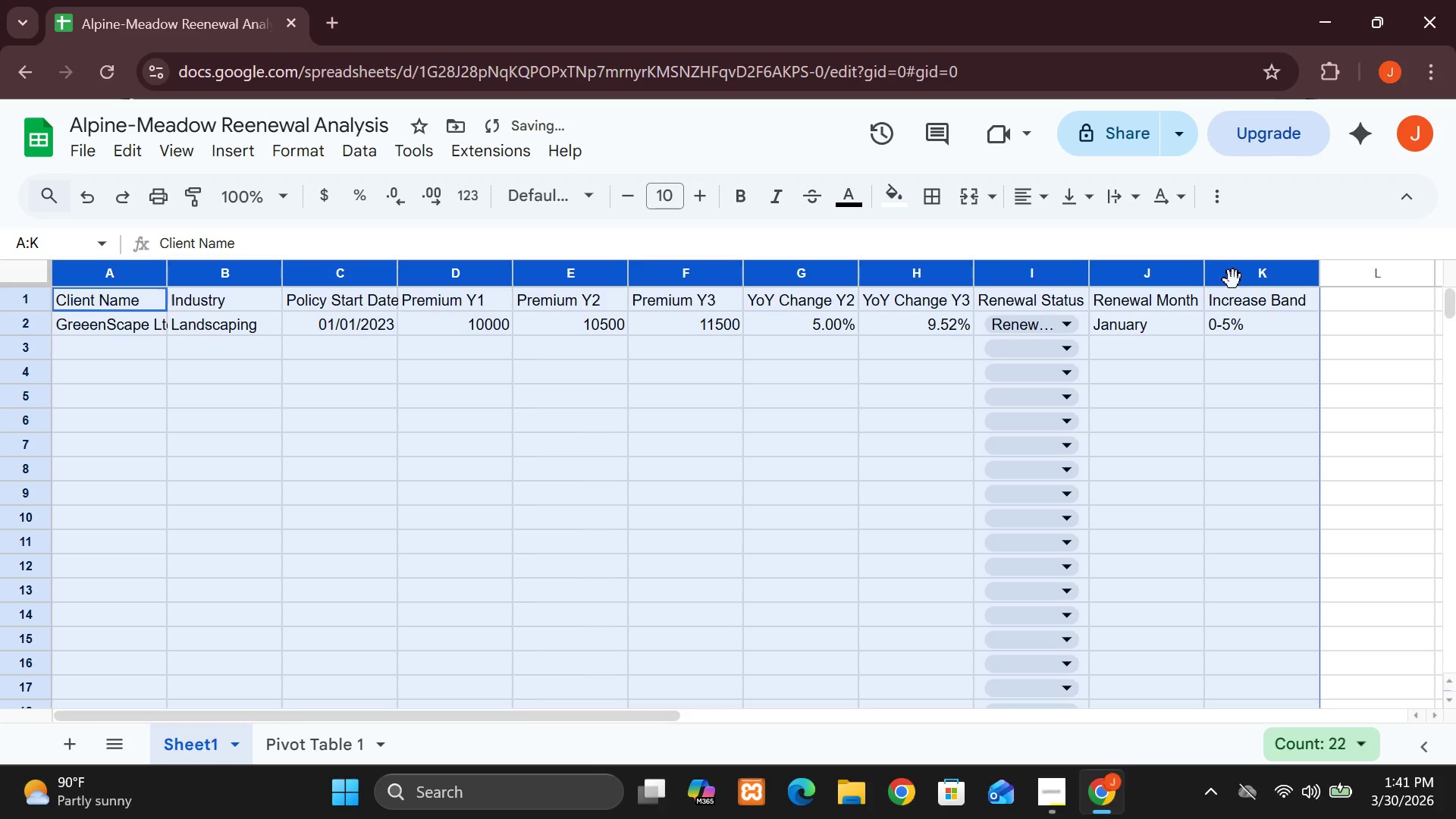 
hold_key(key=ShiftLeft, duration=1.09)
 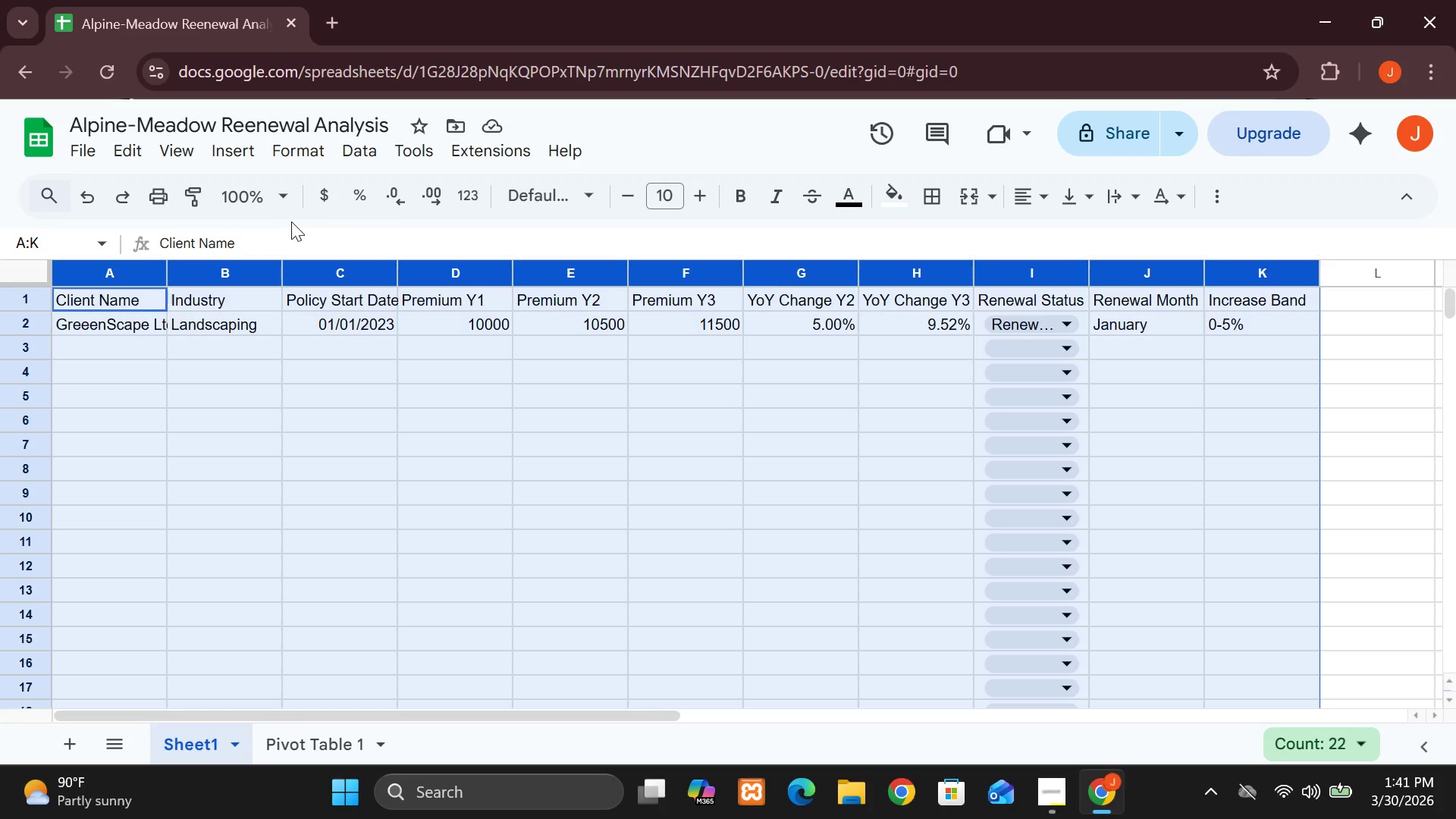 
wait(14.75)
 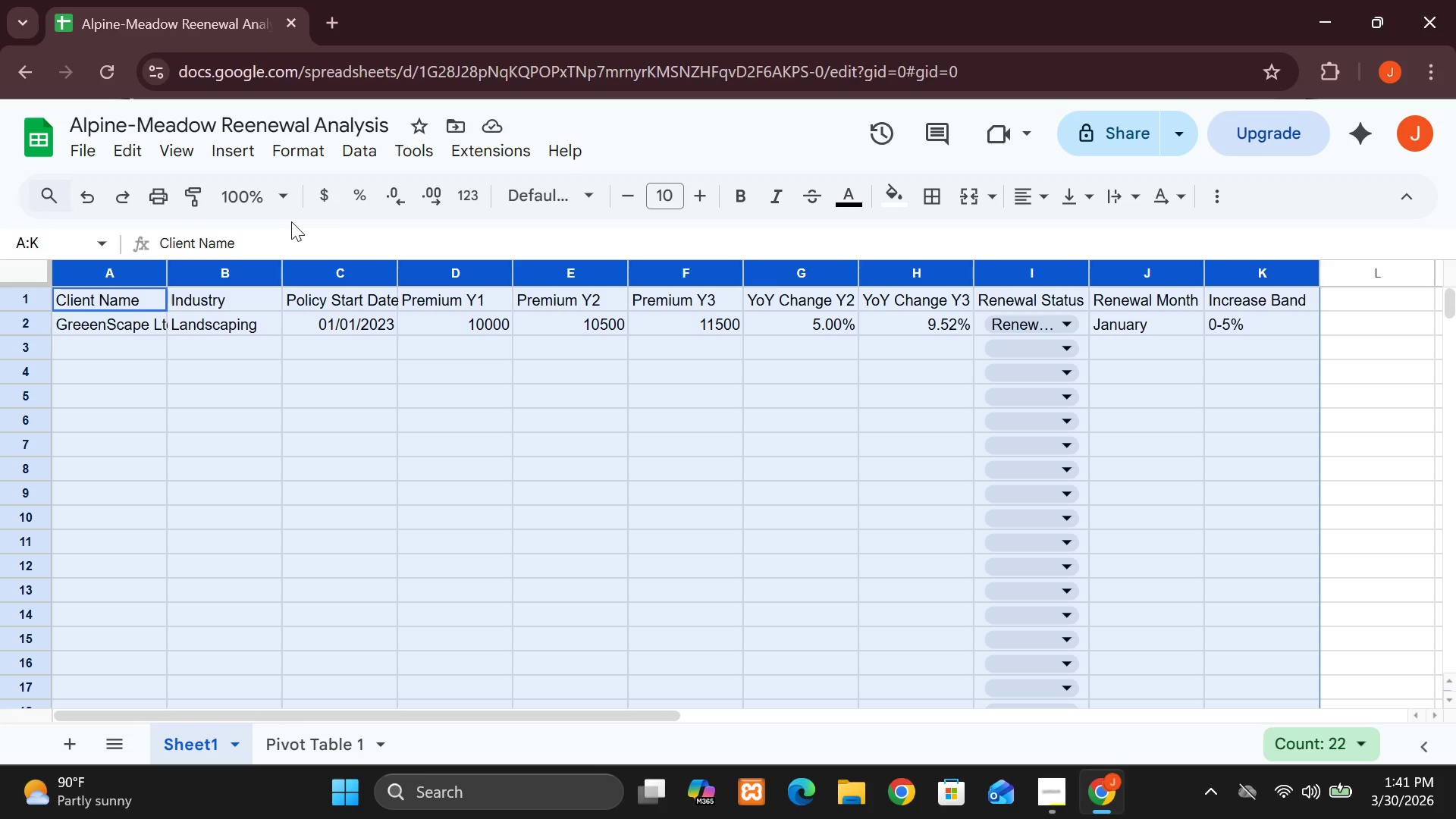 
left_click([241, 152])
 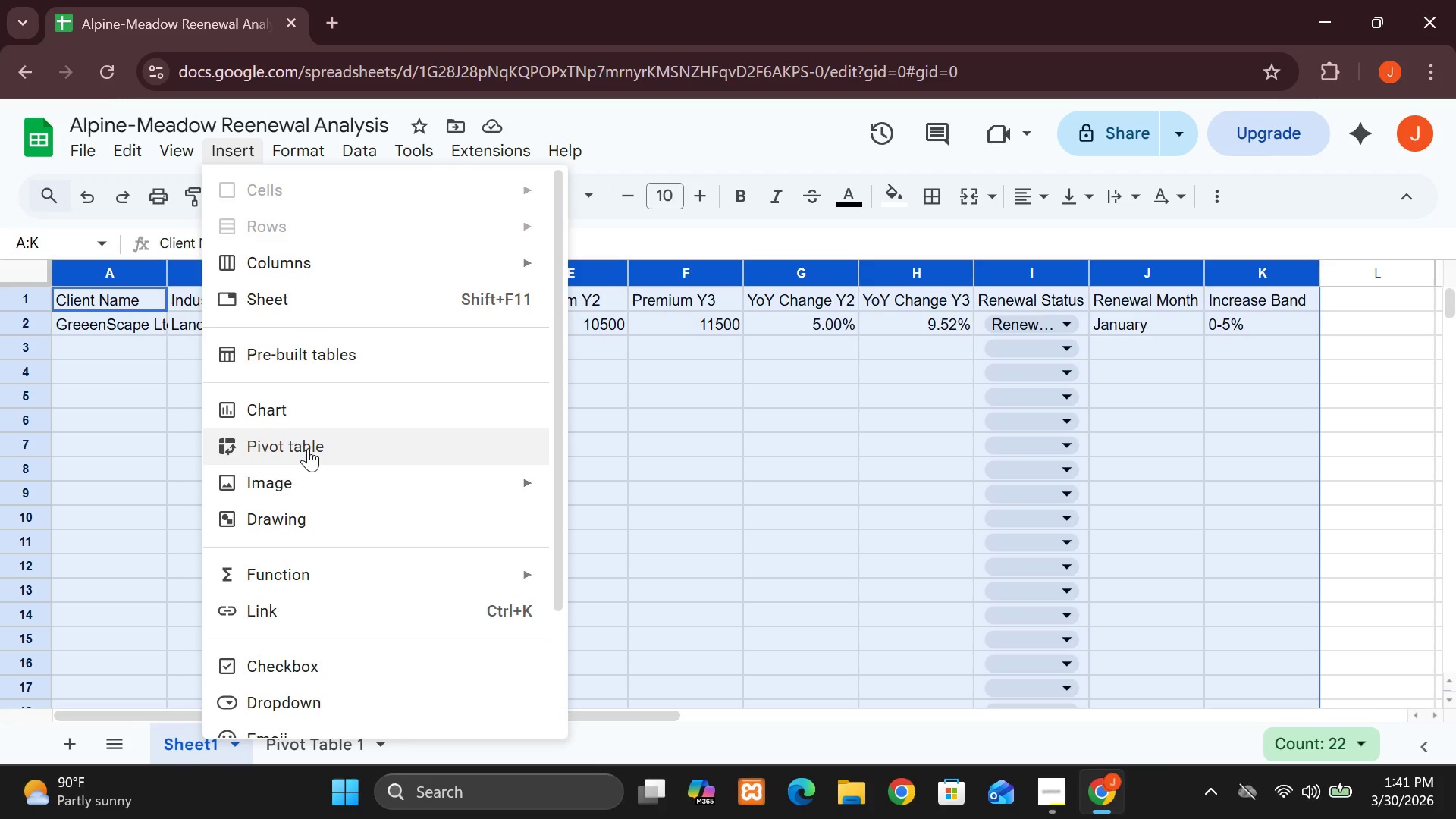 
left_click([308, 448])
 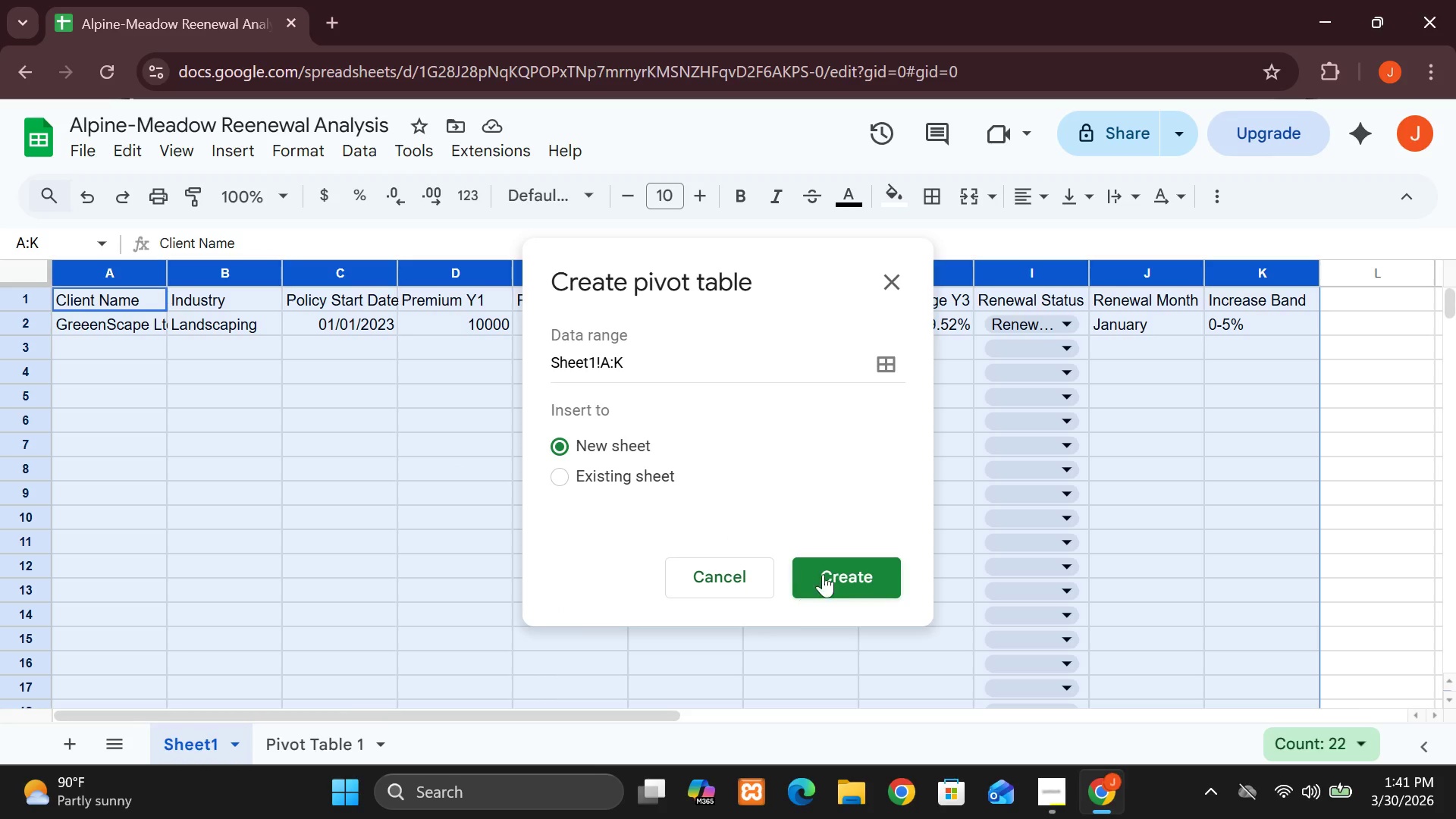 
left_click([824, 571])
 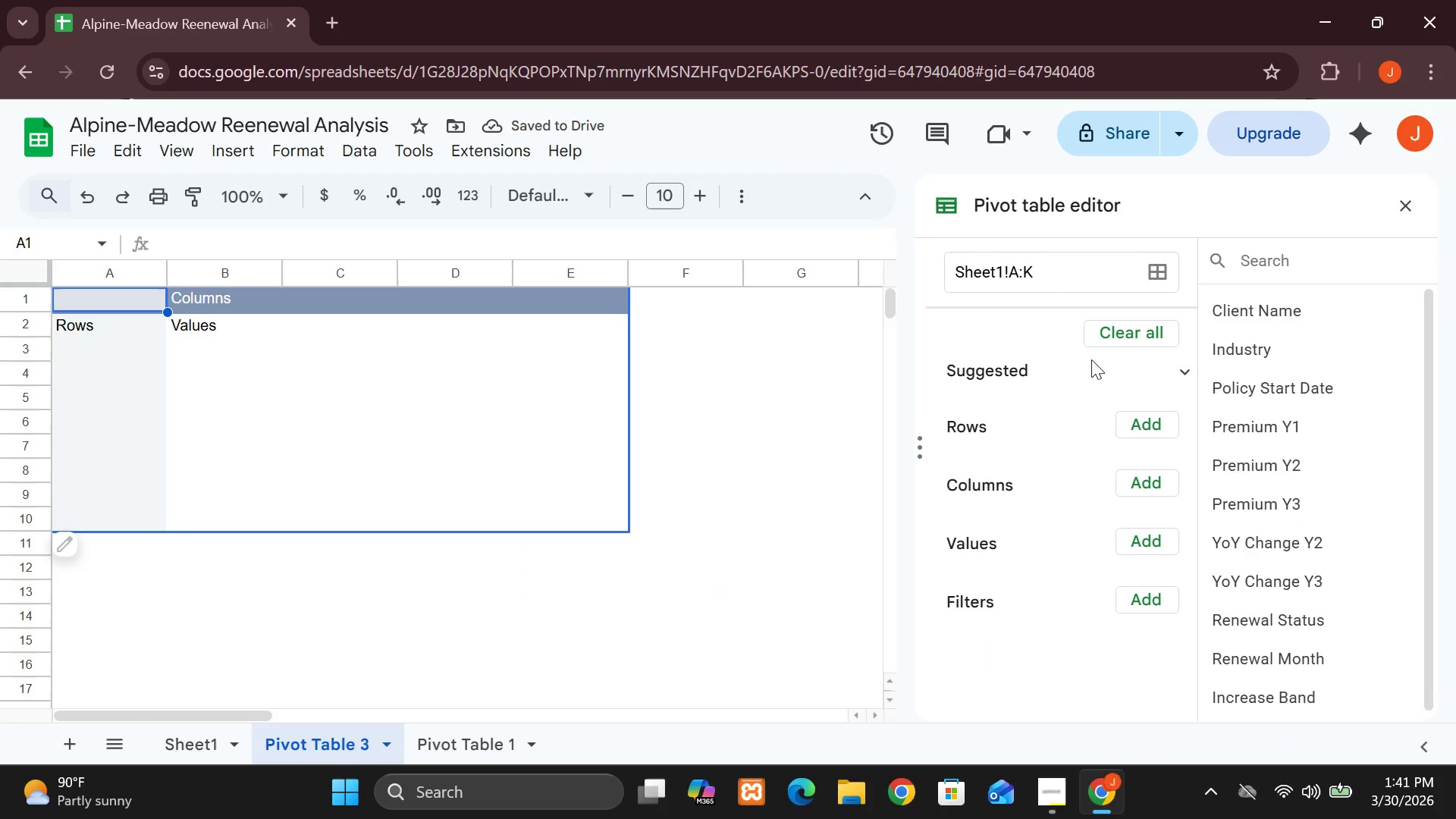 
wait(5.38)
 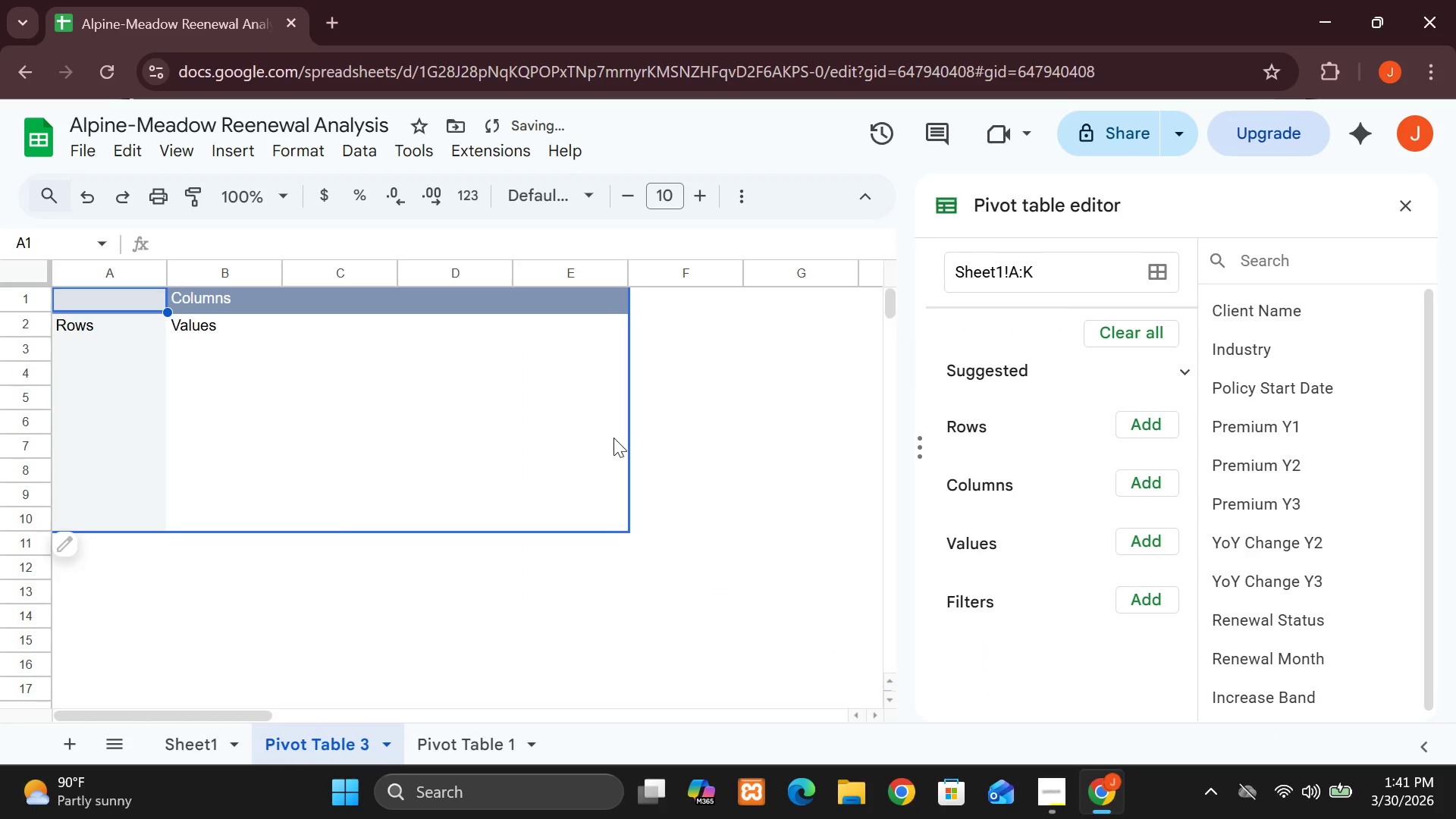 
left_click([1148, 425])
 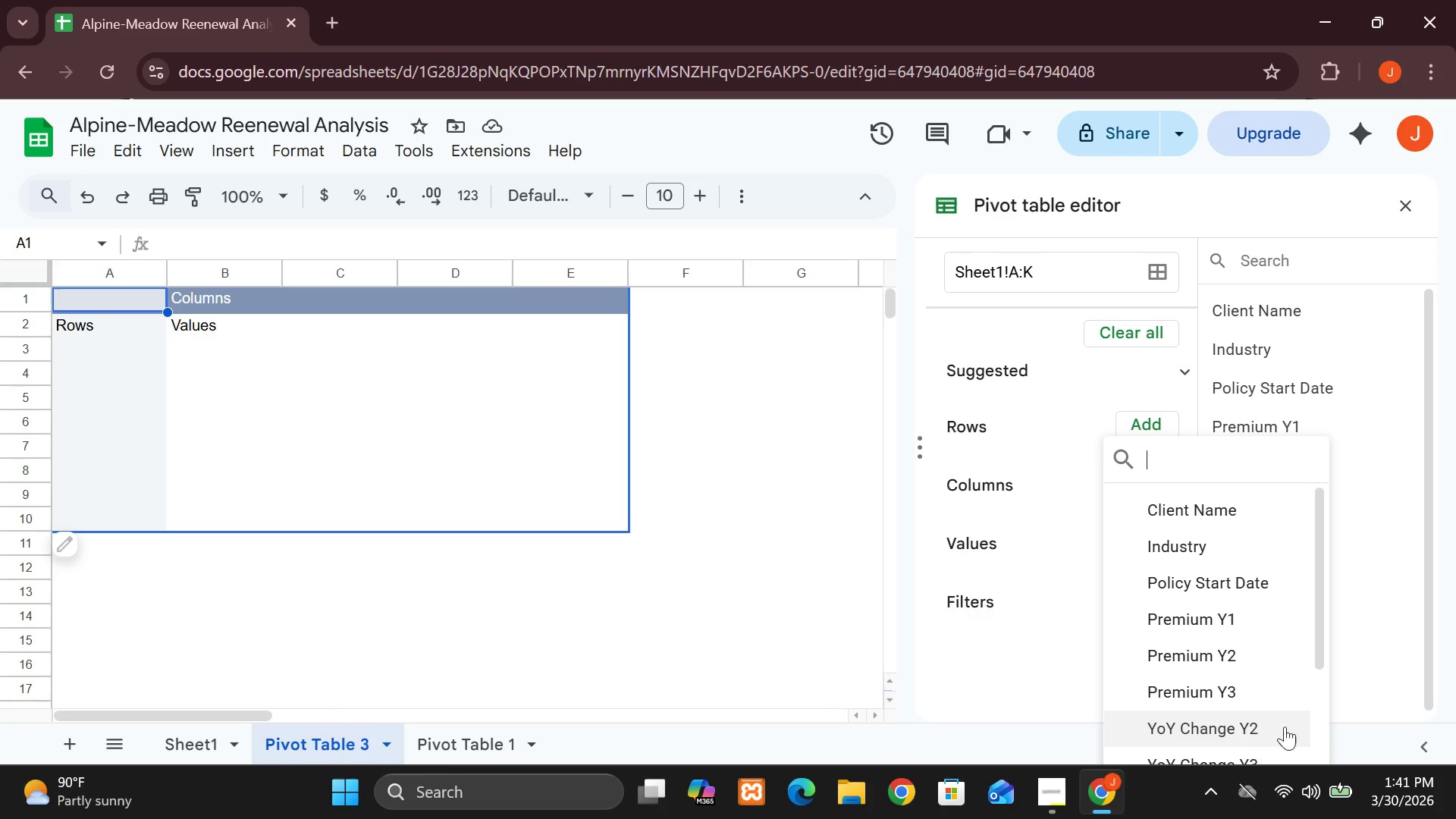 
wait(6.08)
 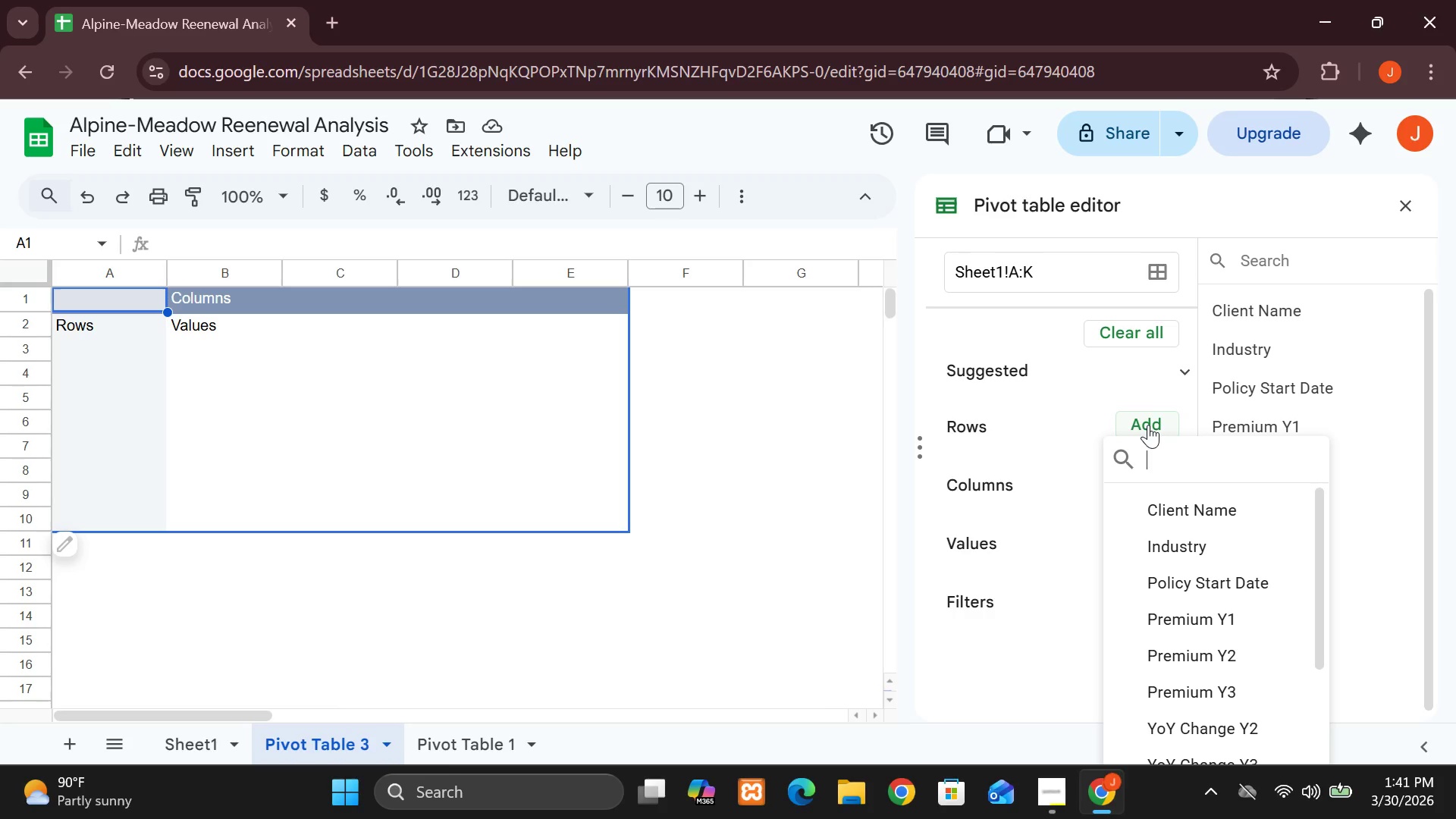 
left_click([1319, 705])
 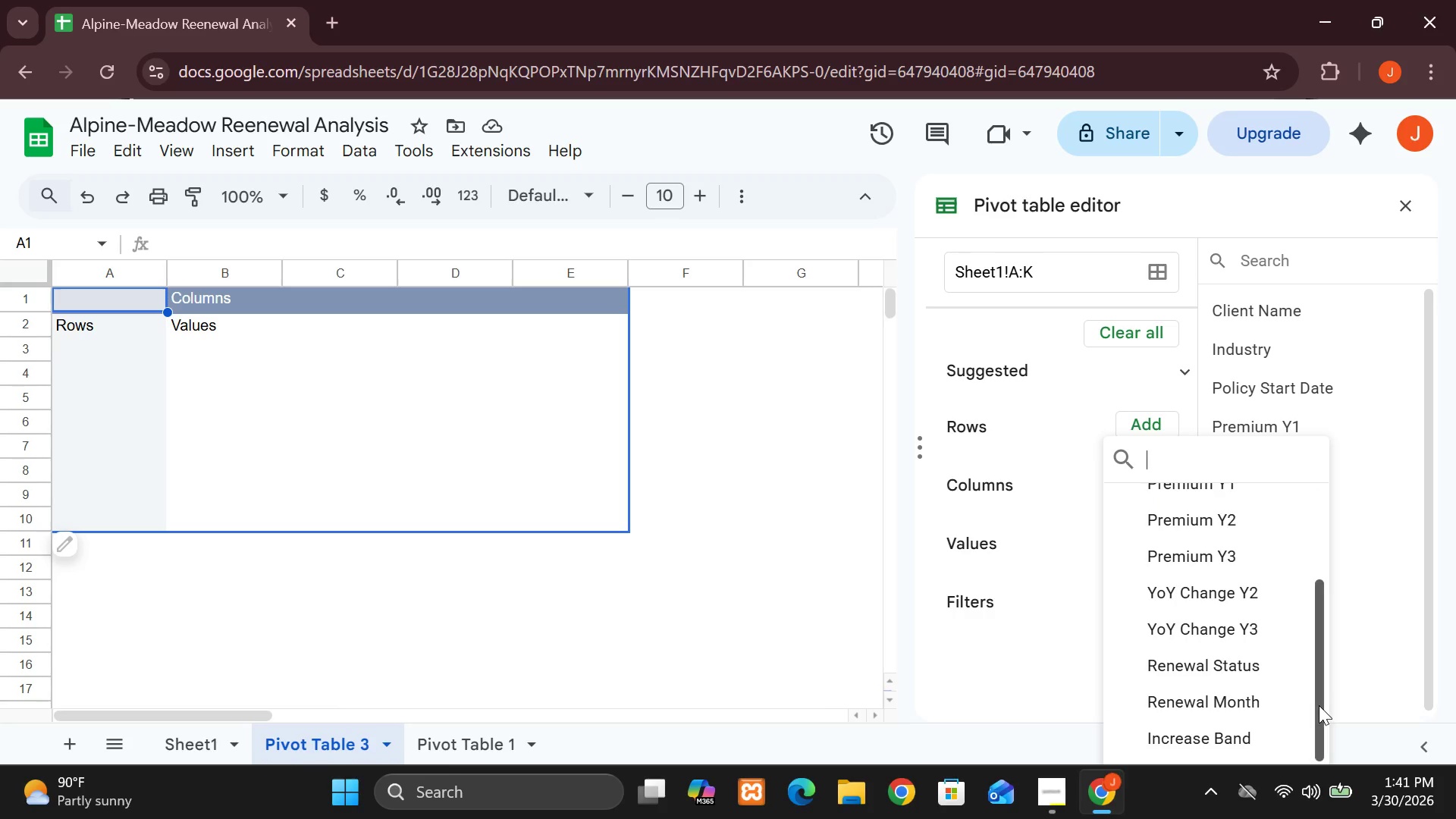 
left_click_drag(start_coordinate=[1319, 705], to_coordinate=[1236, 702])
 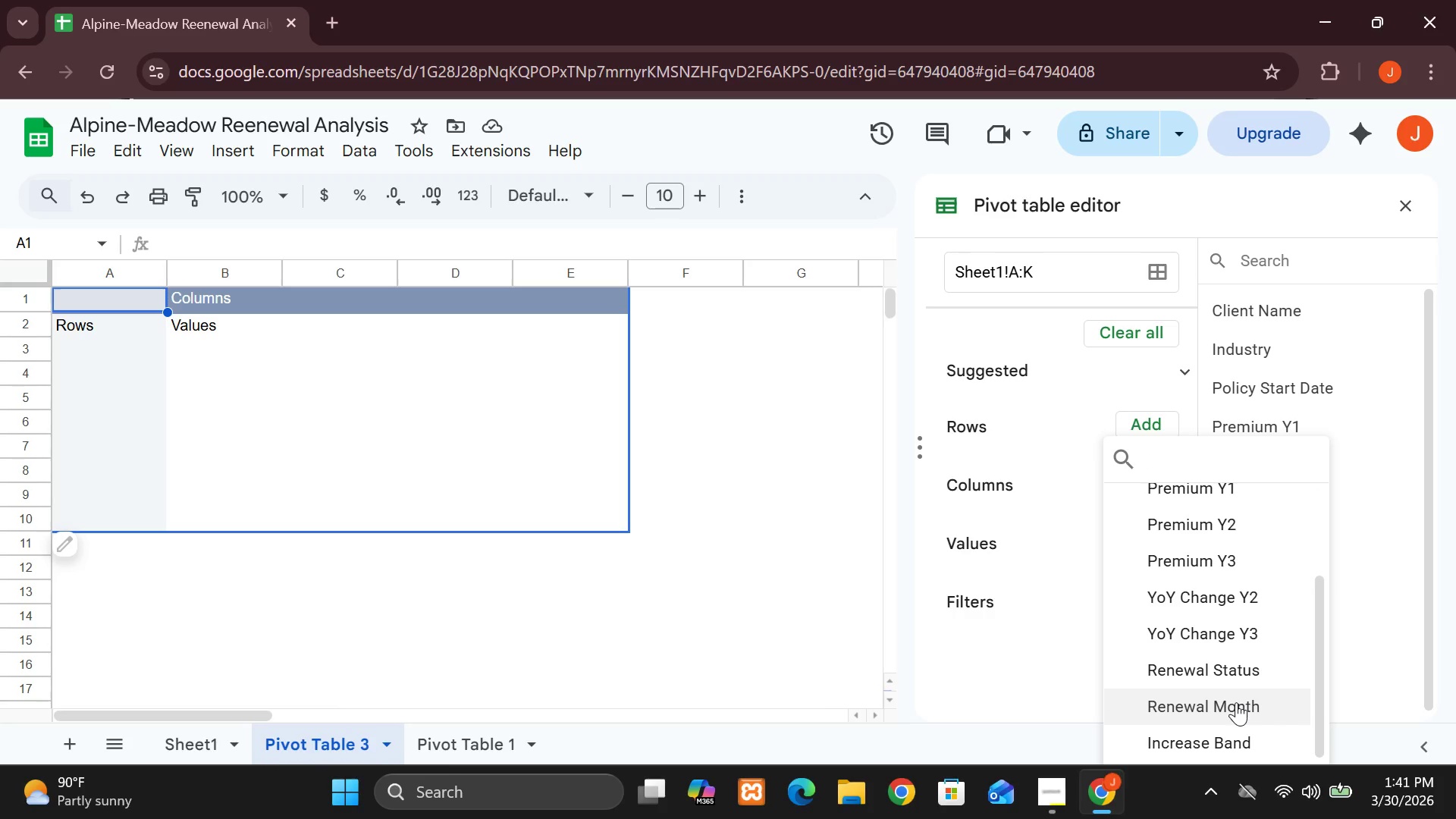 
left_click([1236, 702])
 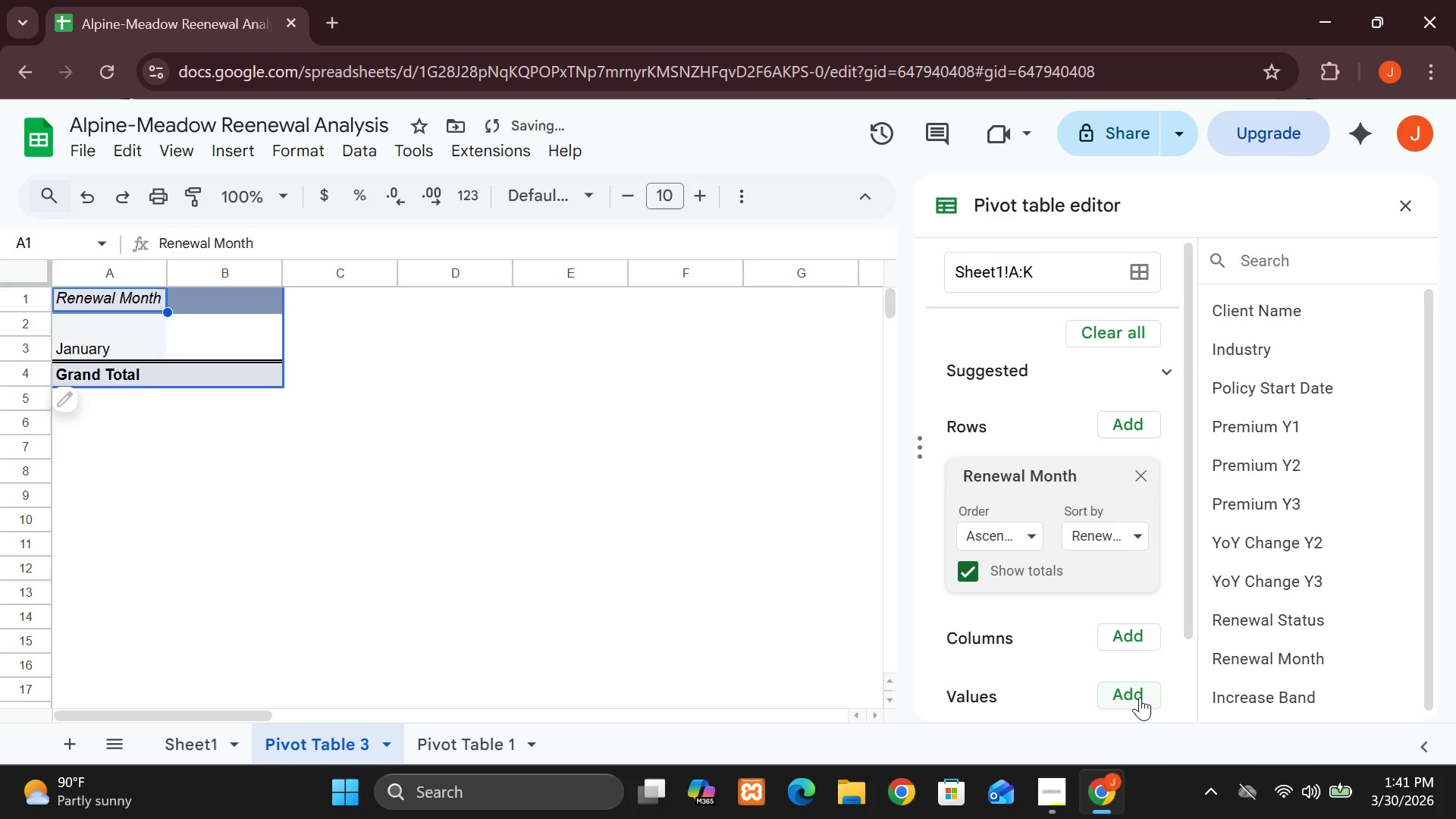 
left_click([1137, 698])
 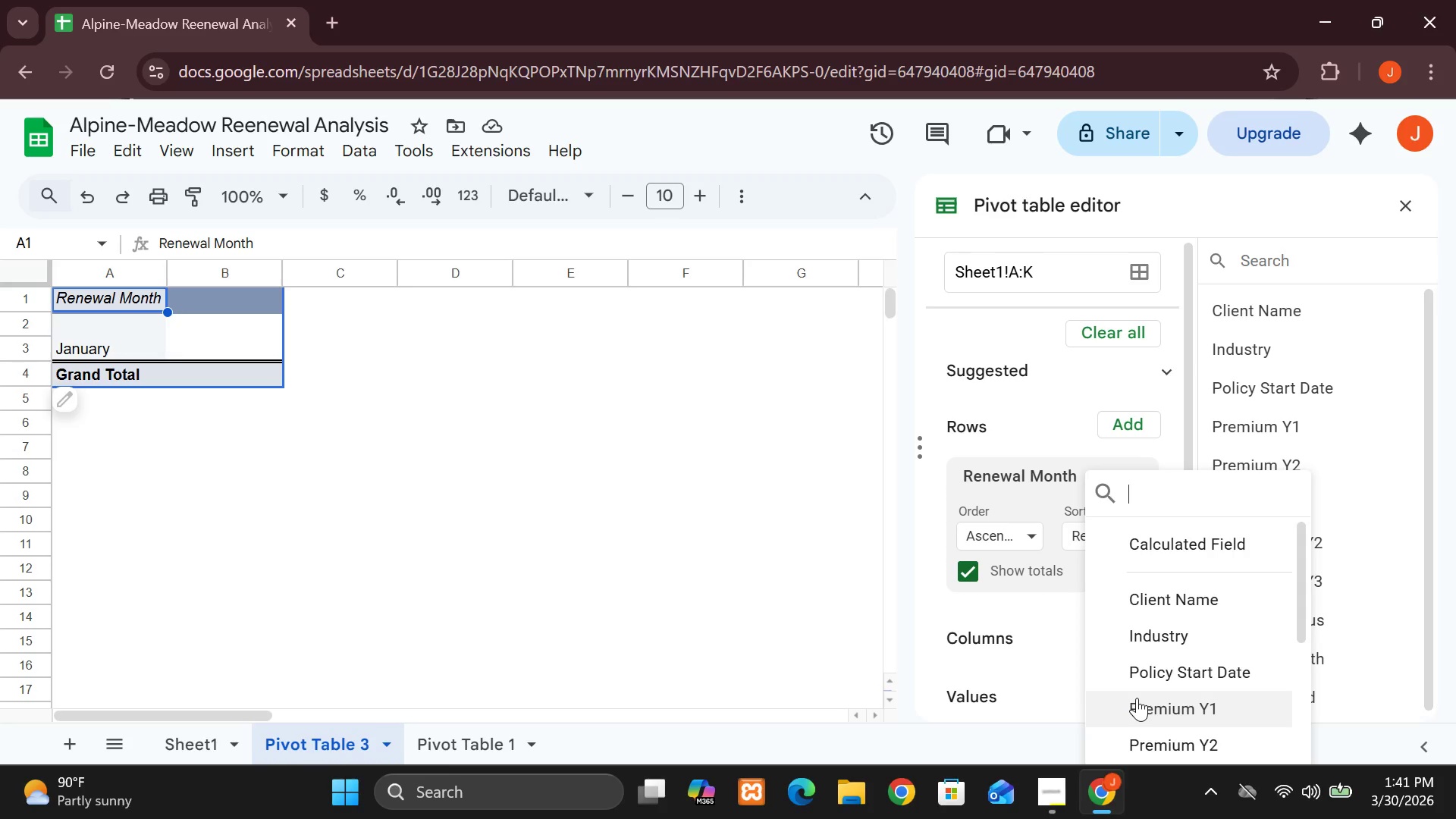 
wait(9.2)
 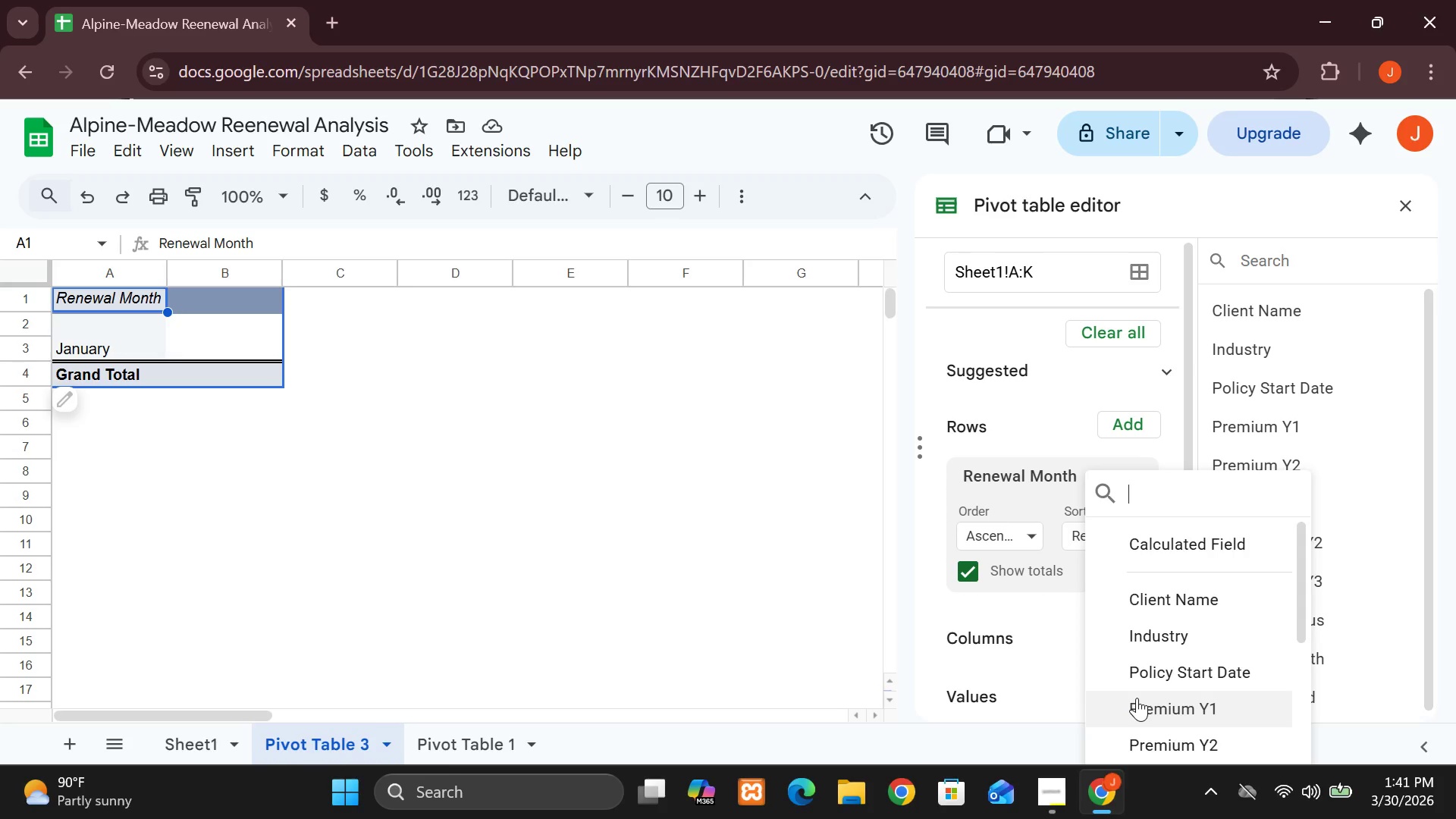 
left_click([1310, 714])
 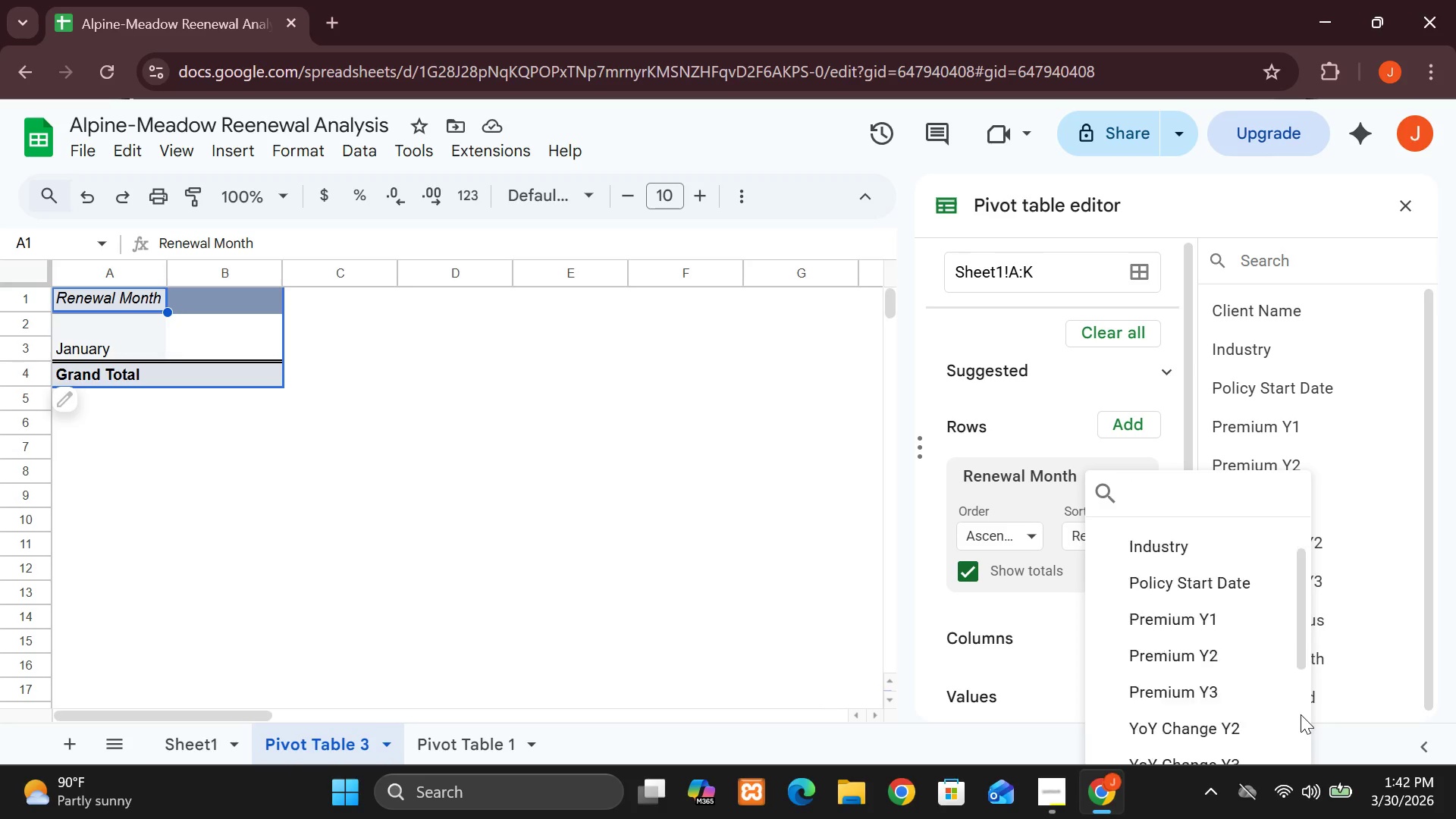 
double_click([1301, 714])
 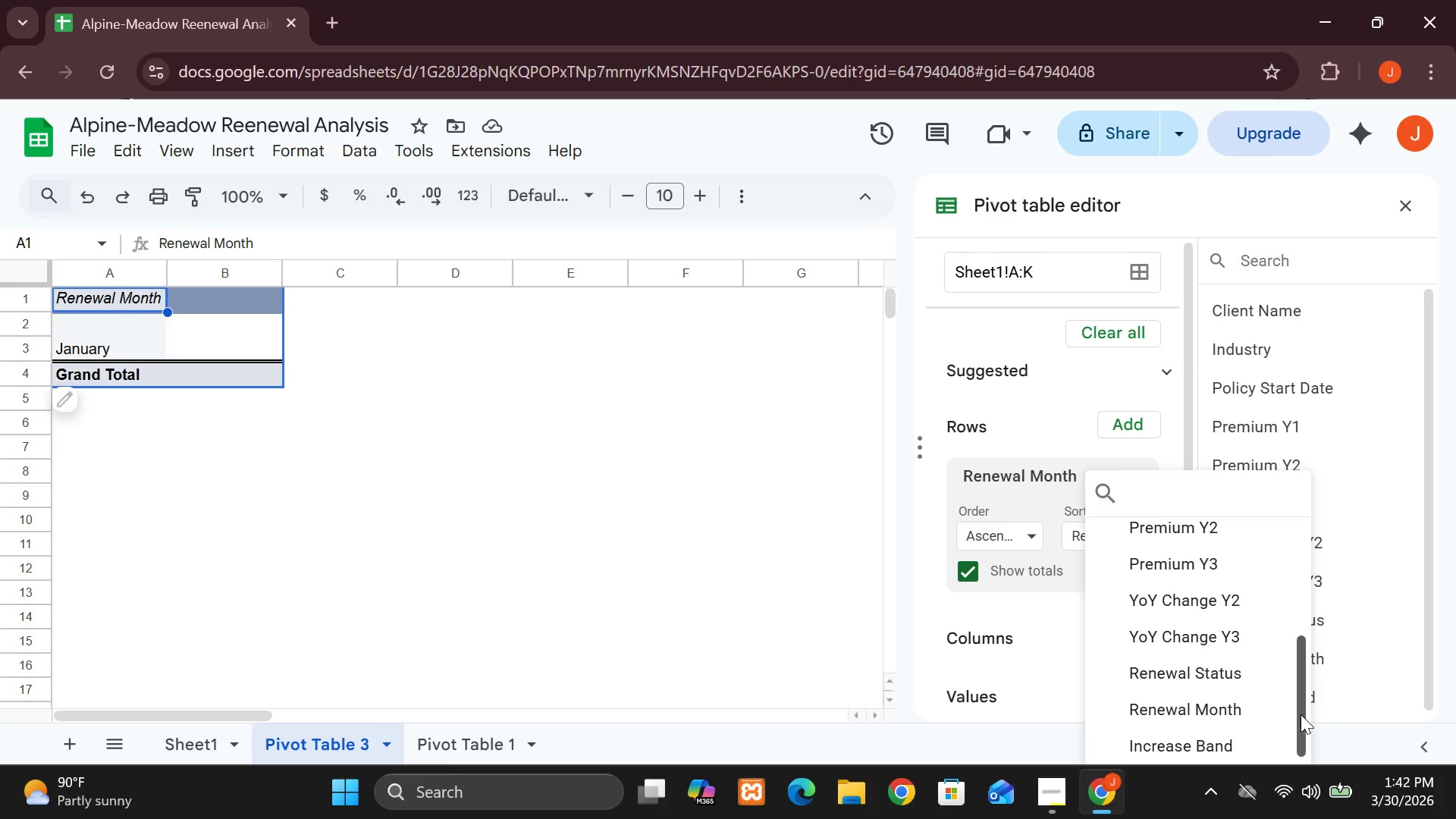 
triple_click([1301, 714])
 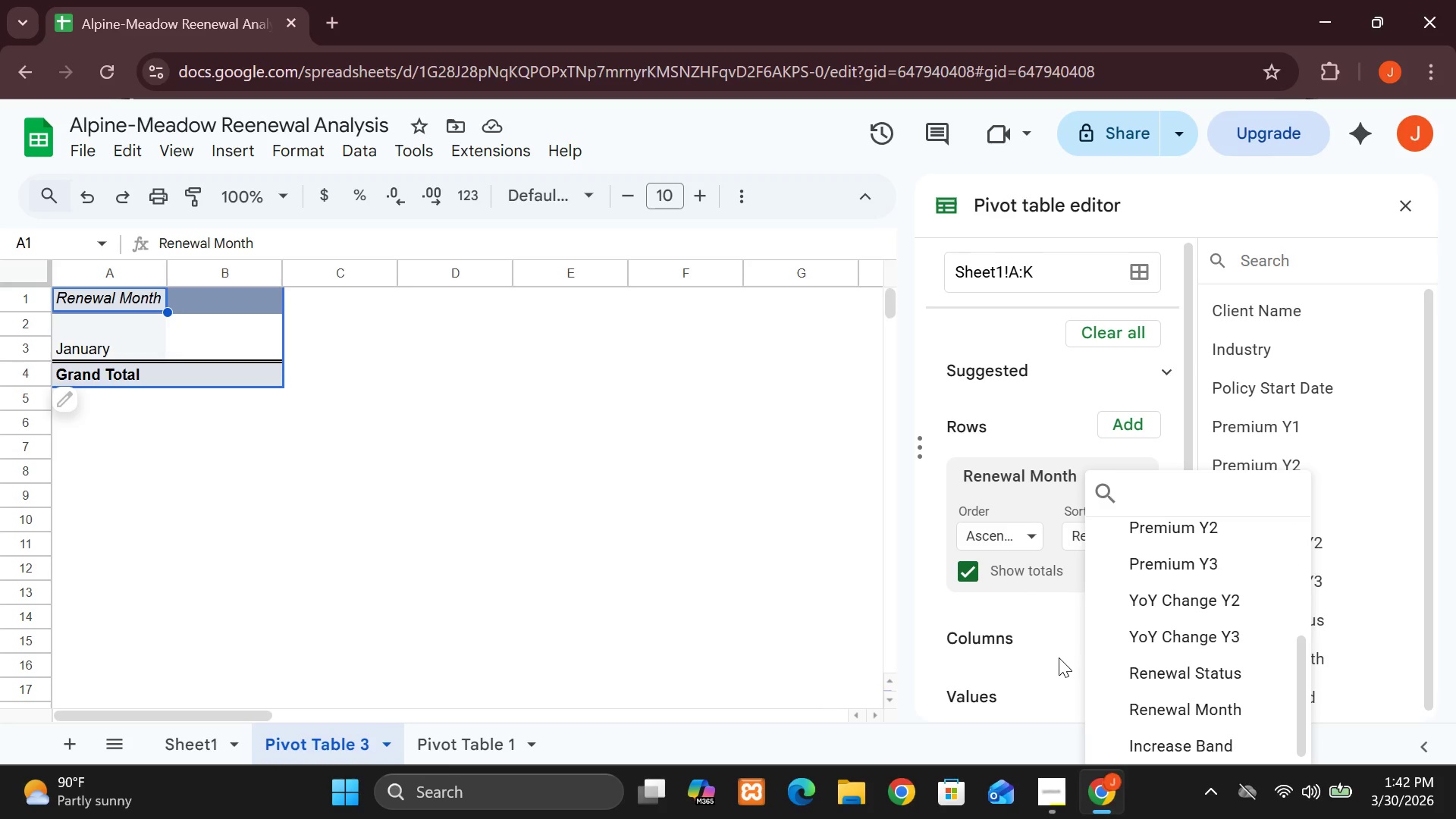 
wait(5.5)
 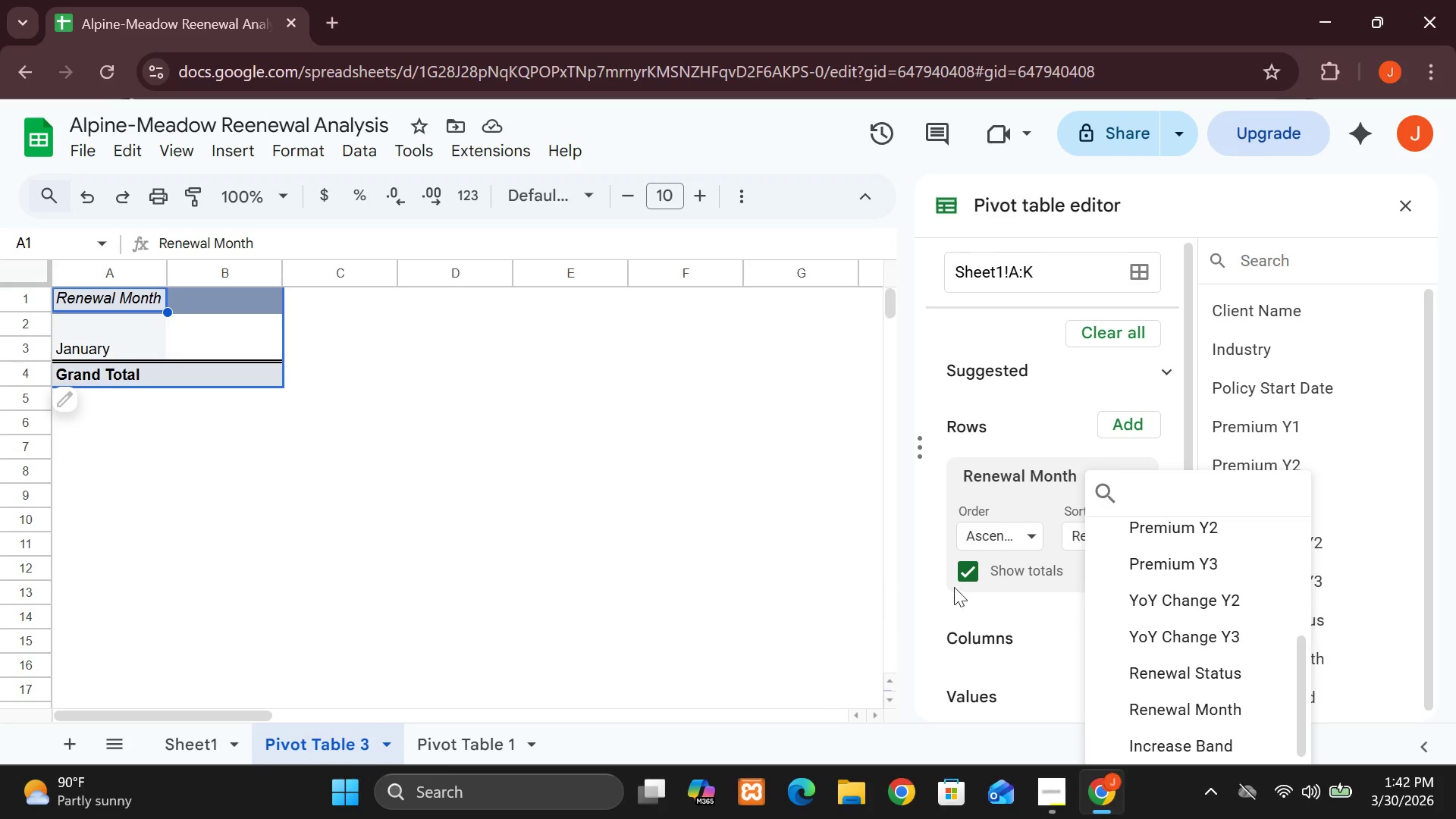 
left_click([1028, 701])
 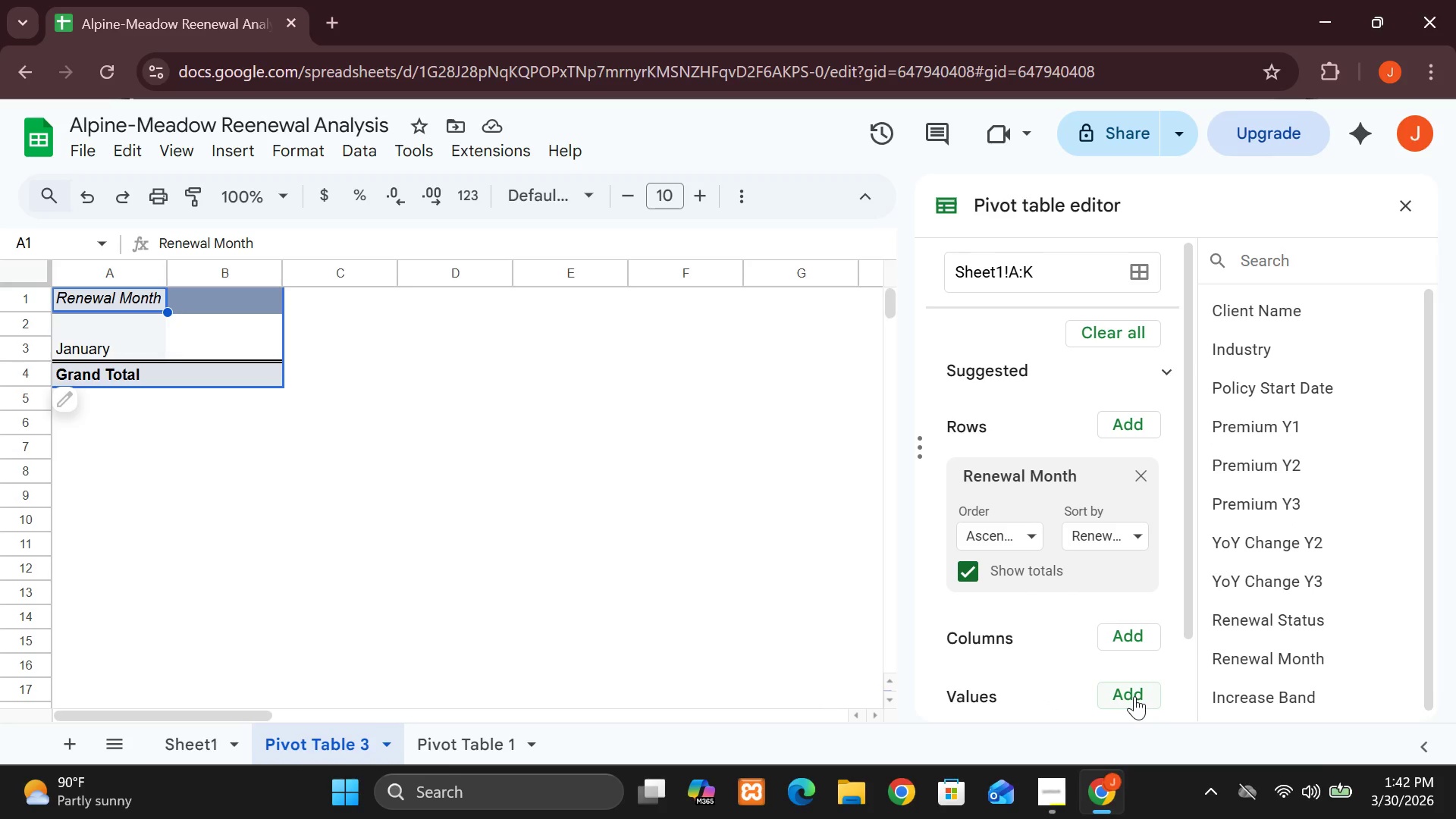 
left_click([1134, 696])
 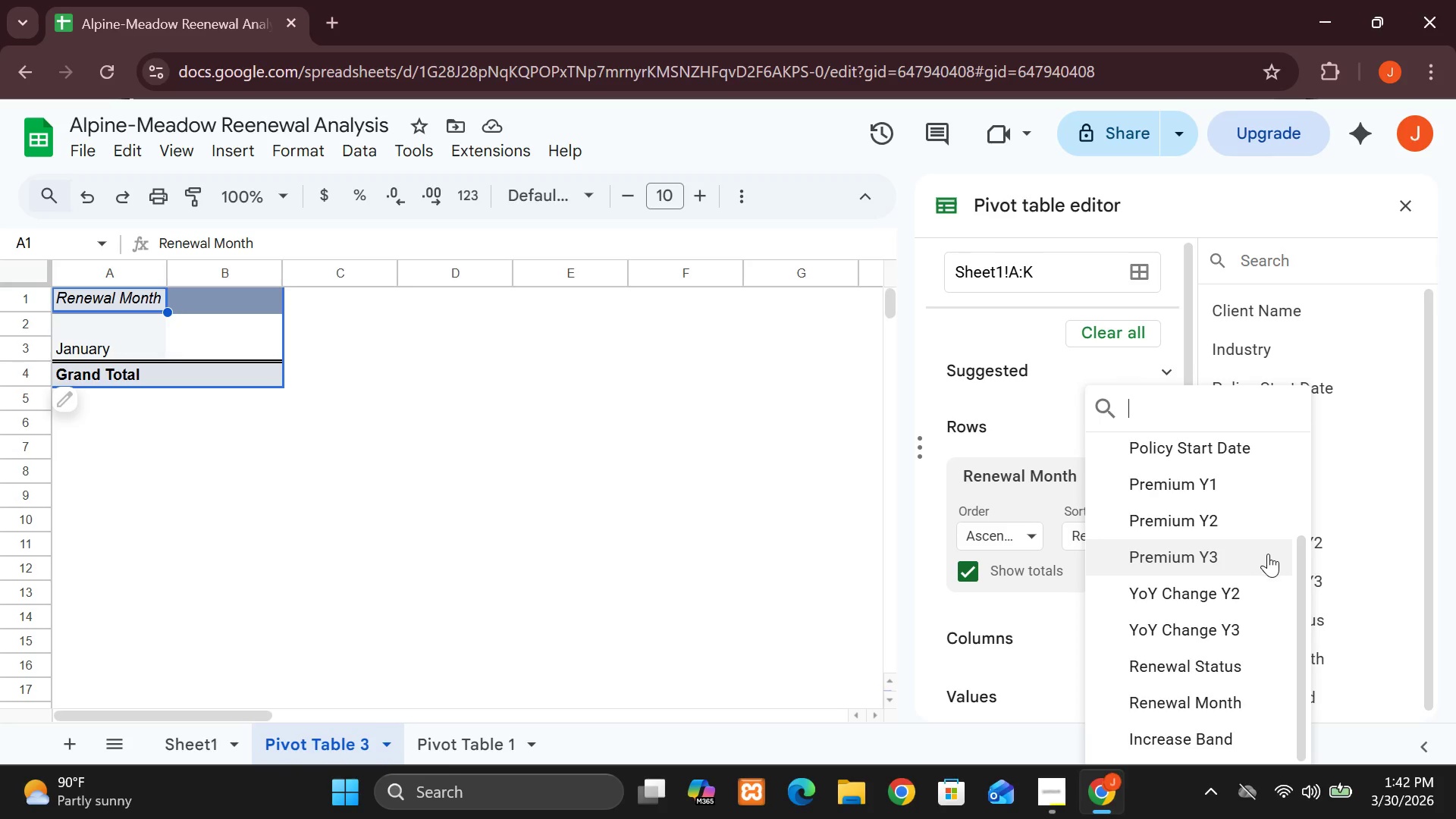 
wait(7.45)
 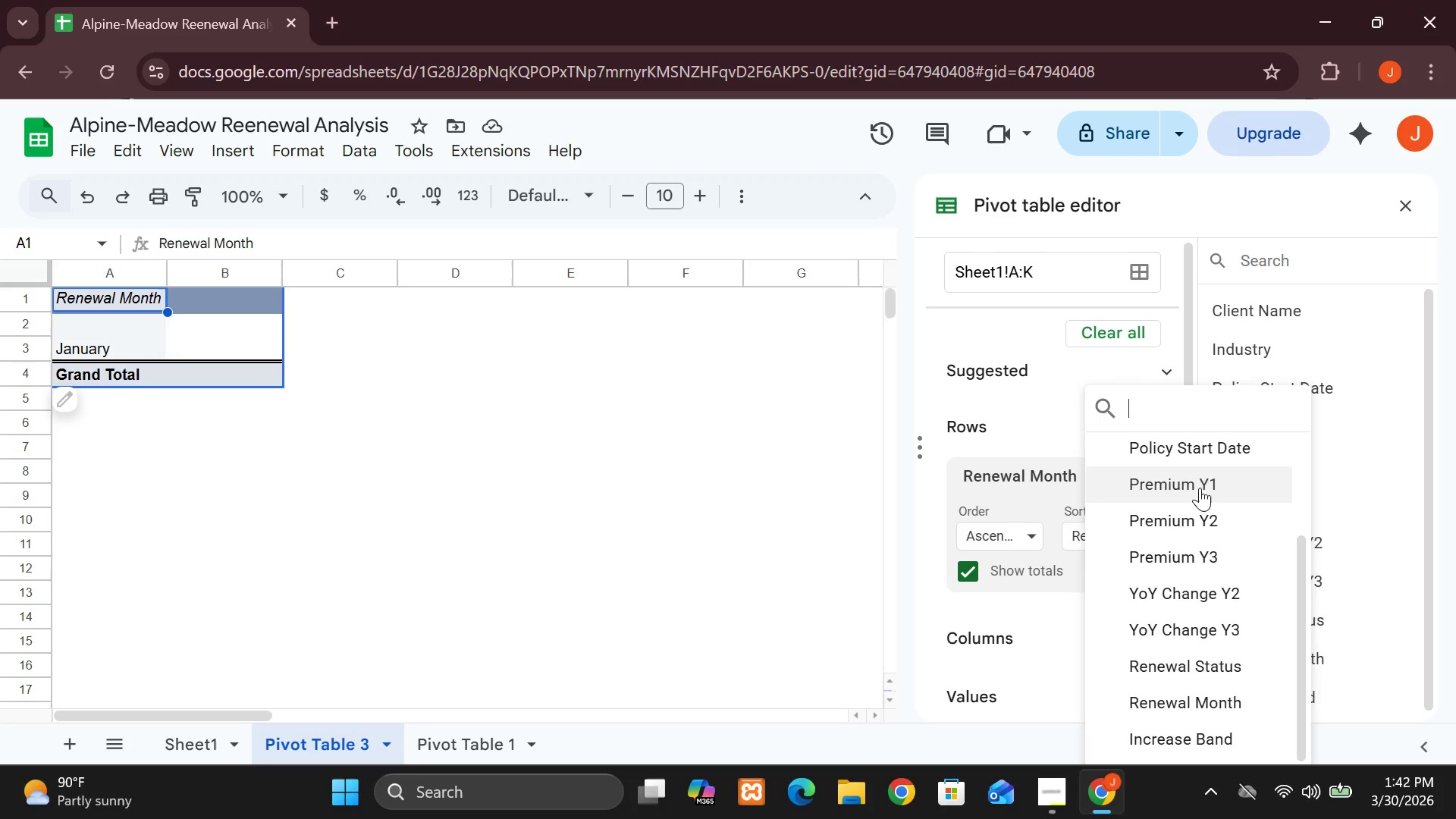 
left_click([1184, 409])
 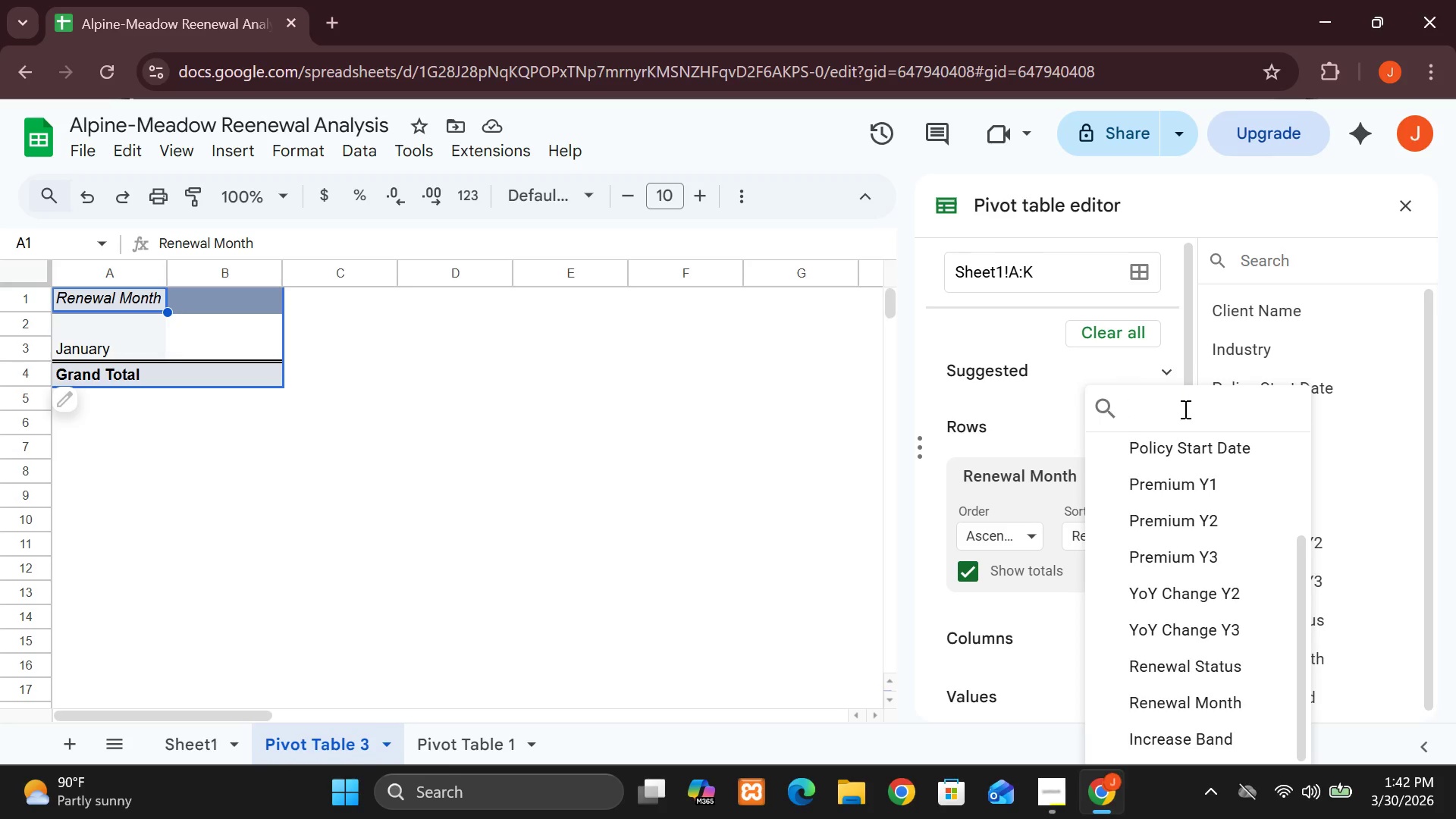 
key(C)
 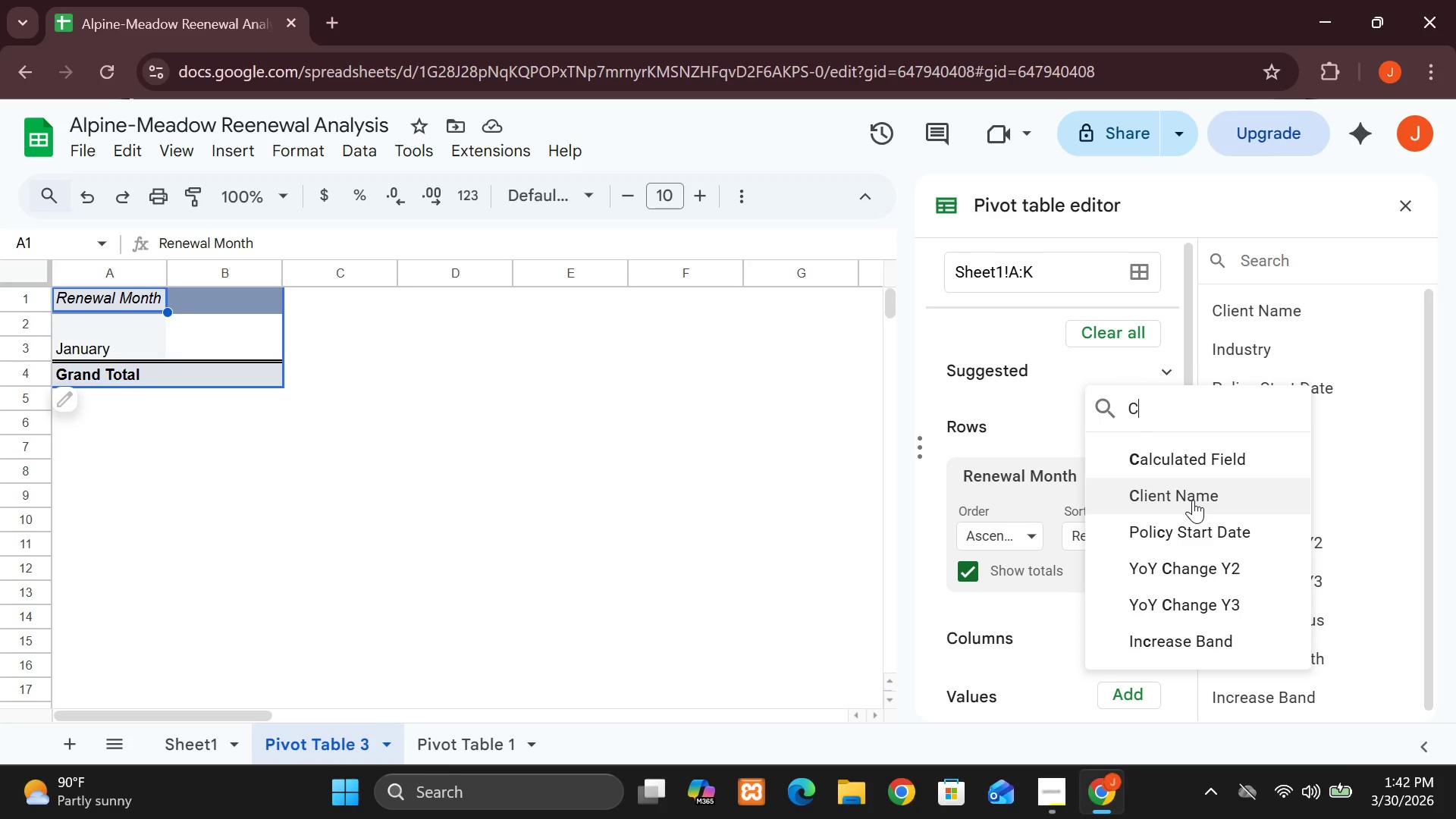 
left_click([1193, 500])
 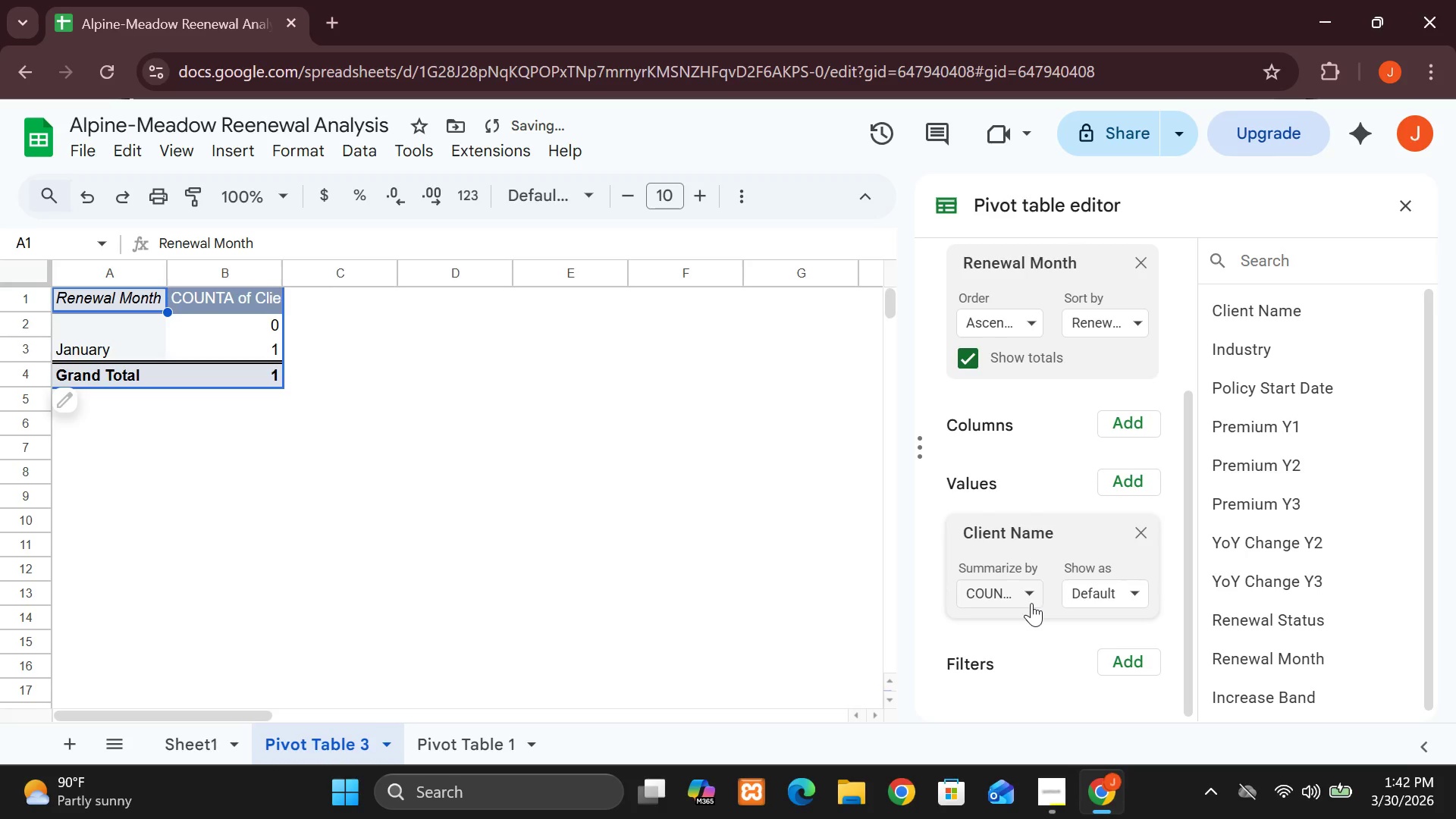 
left_click([1028, 594])
 